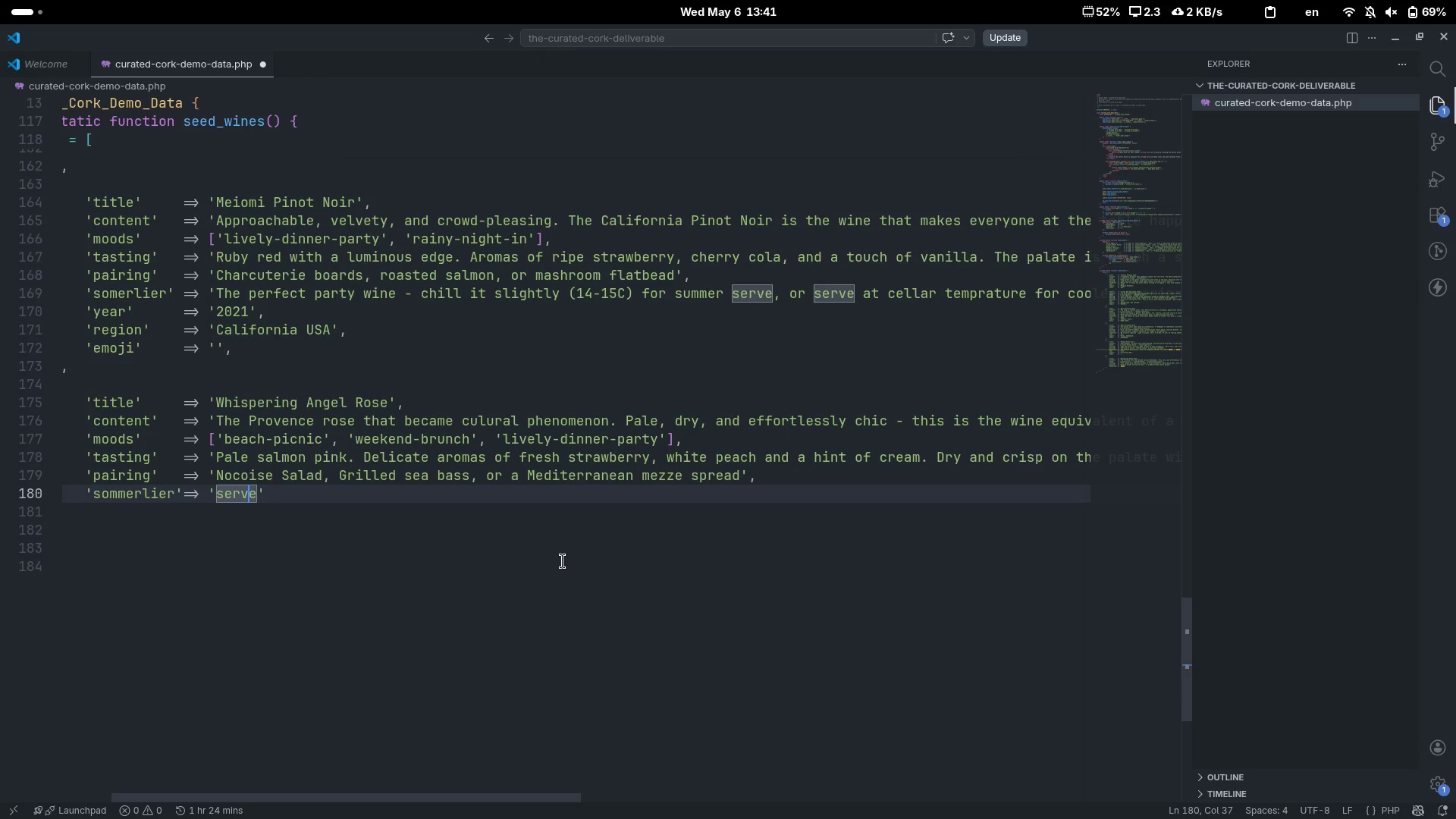 
key(Control+ArrowLeft)
 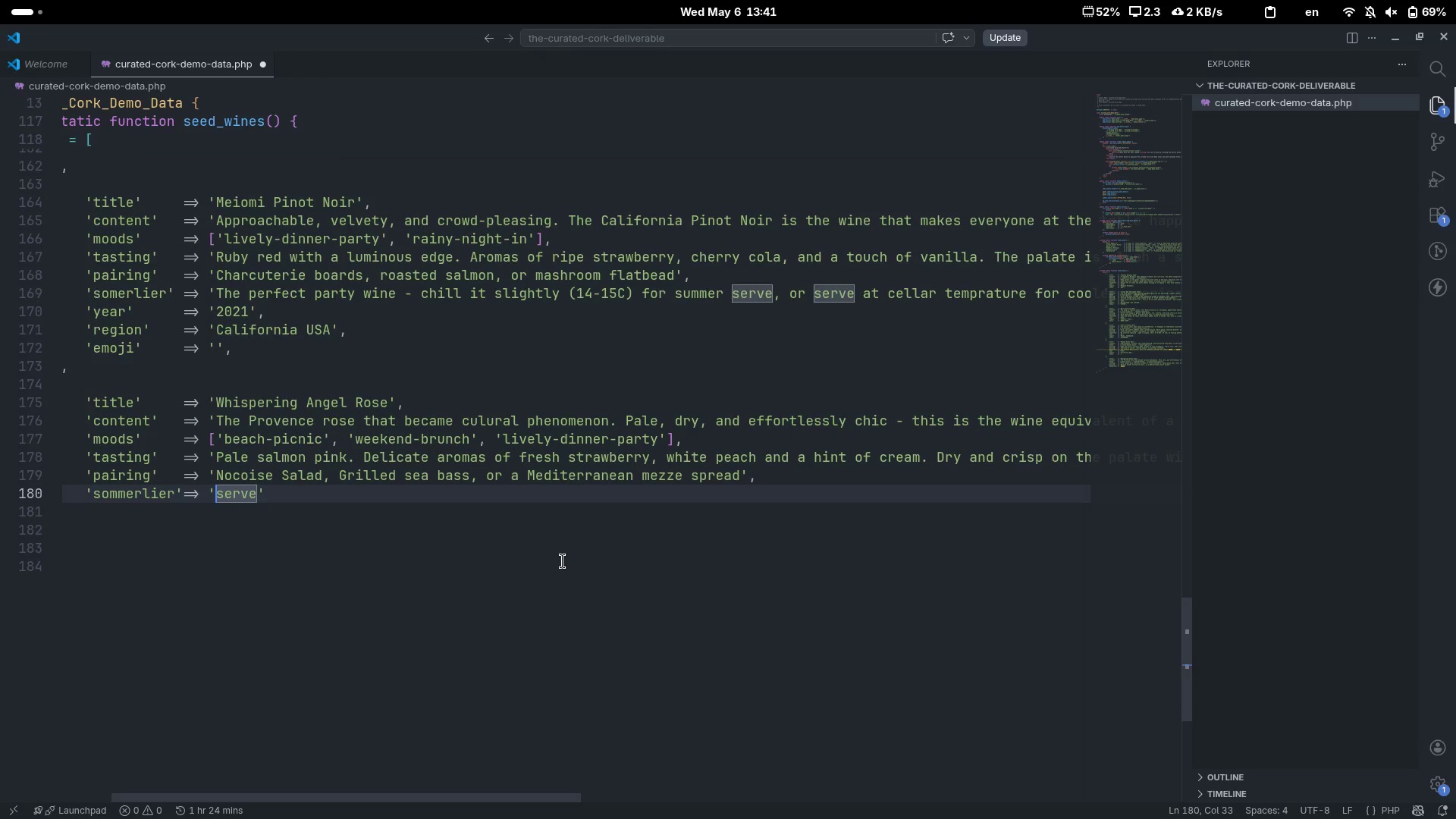 
key(ArrowRight)
 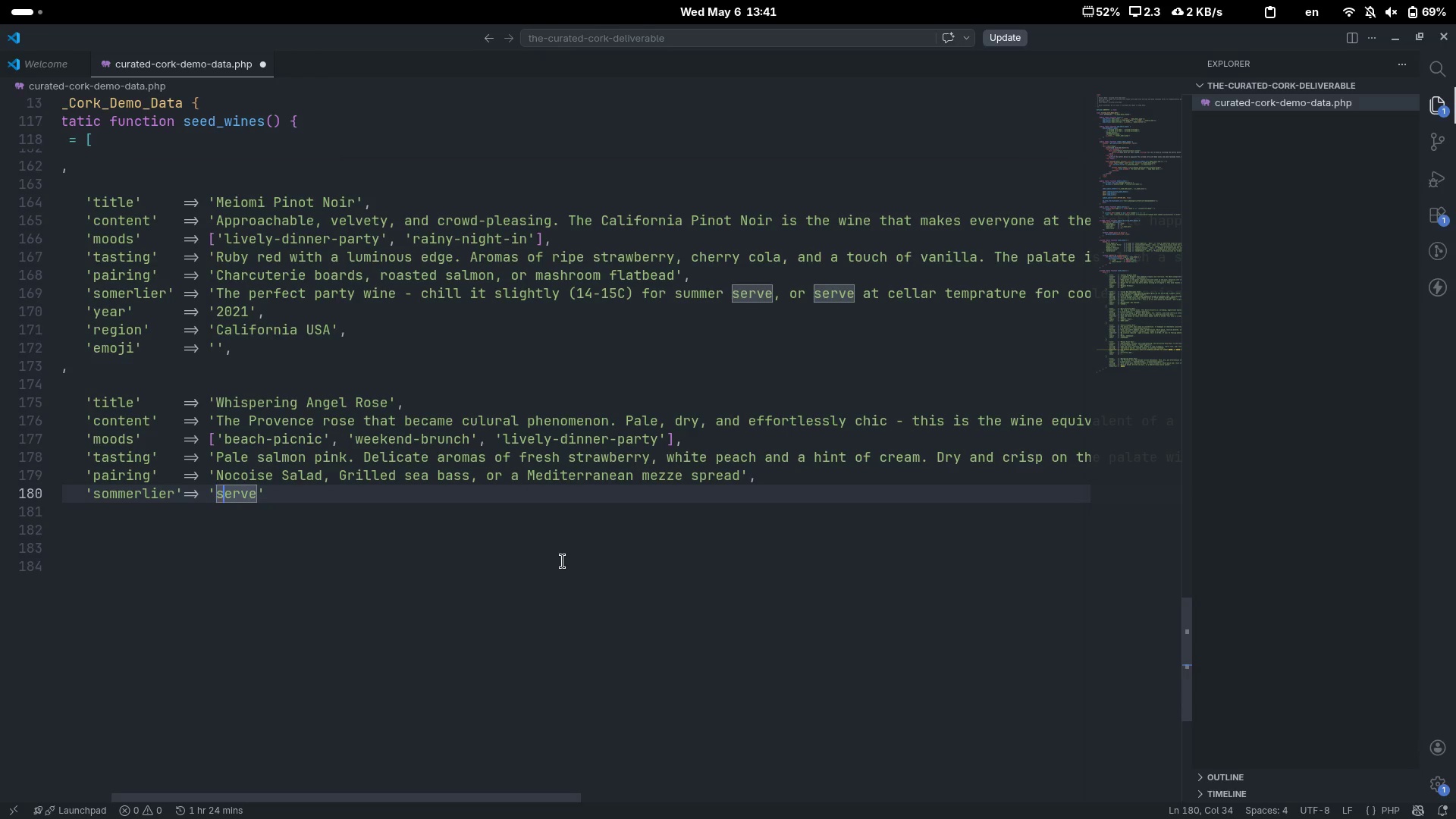 
key(Backspace)
 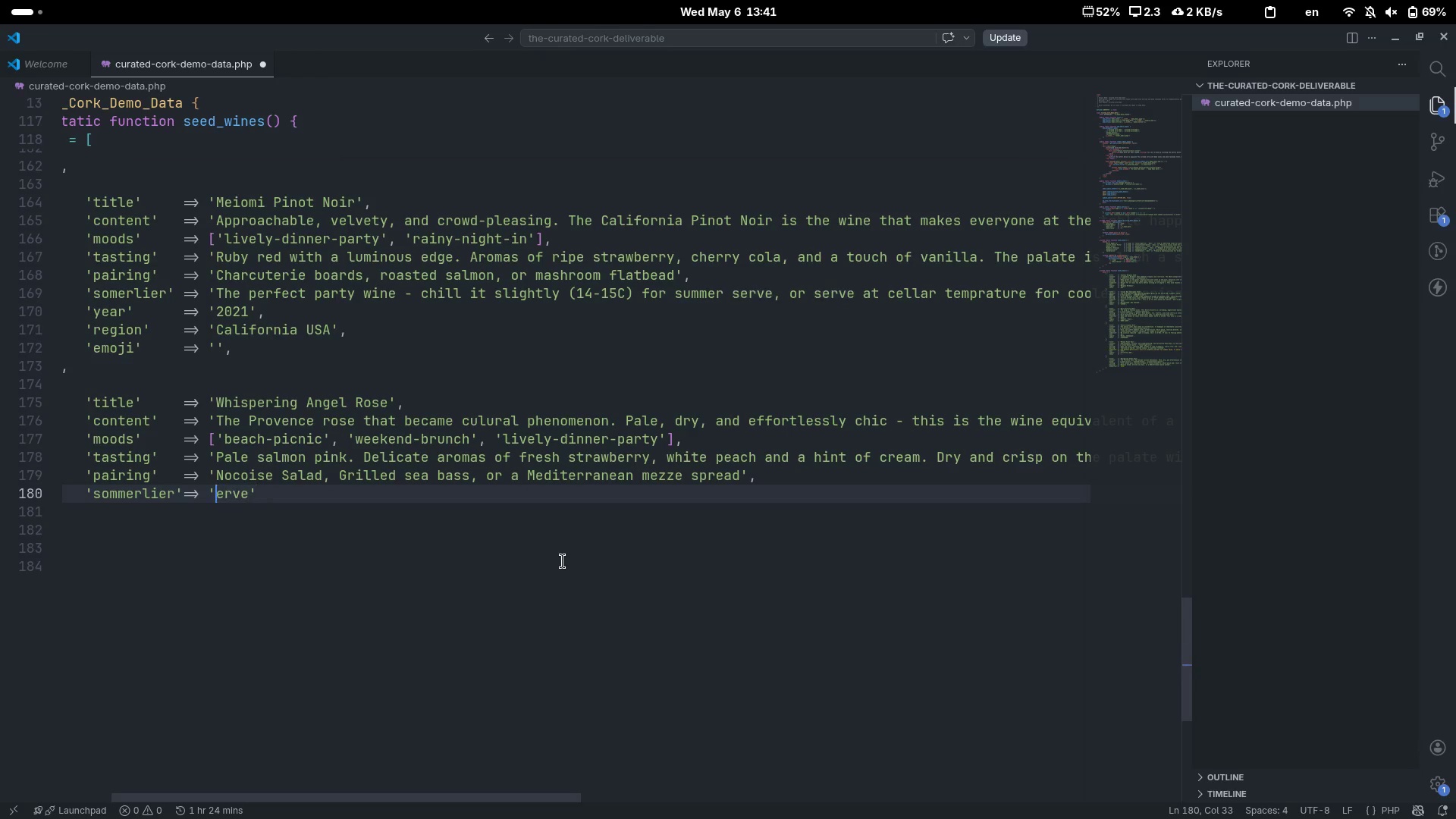 
key(Shift+ShiftLeft)
 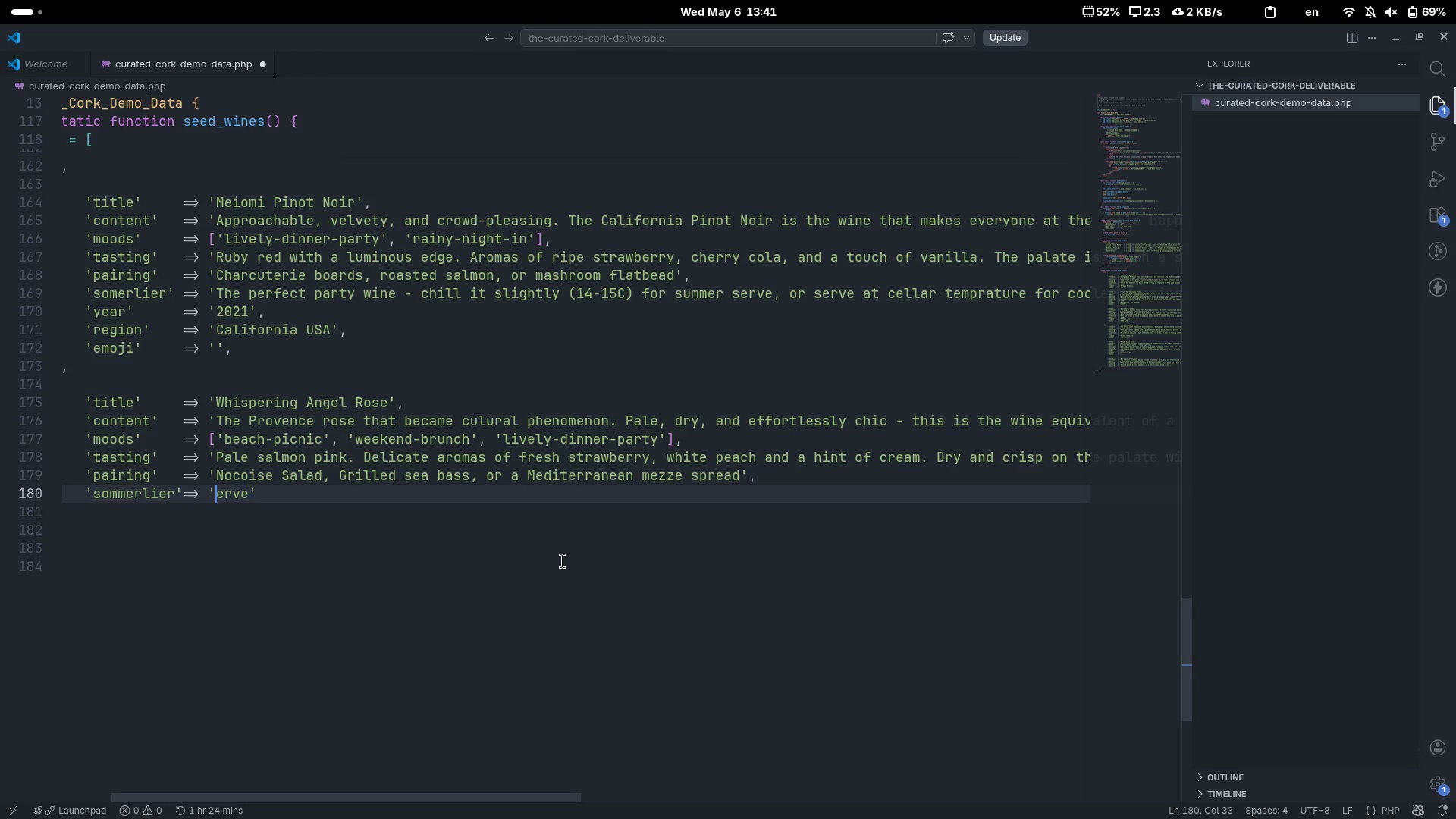 
key(Shift+ShiftLeft)
 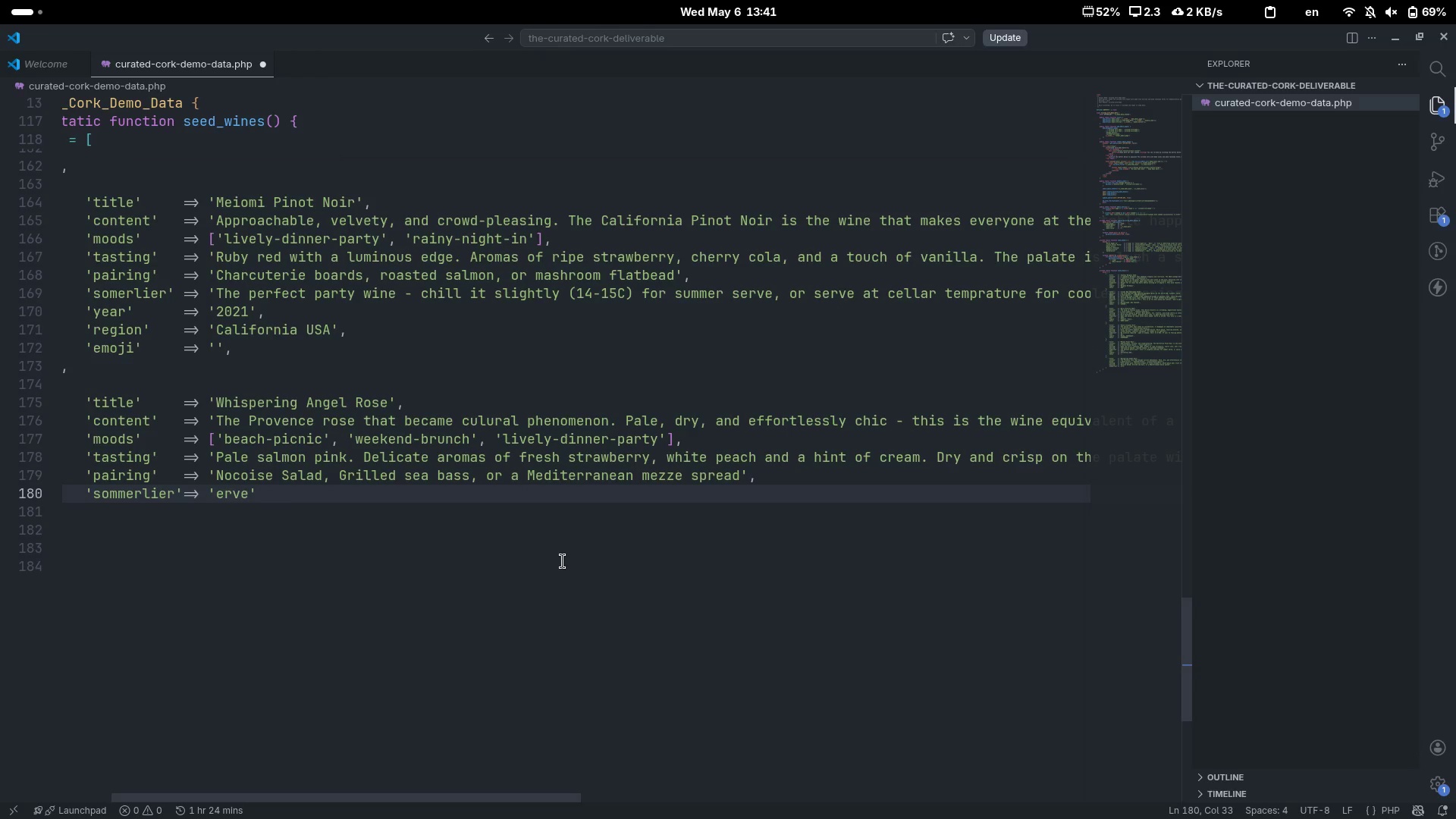 
key(Shift+S)
 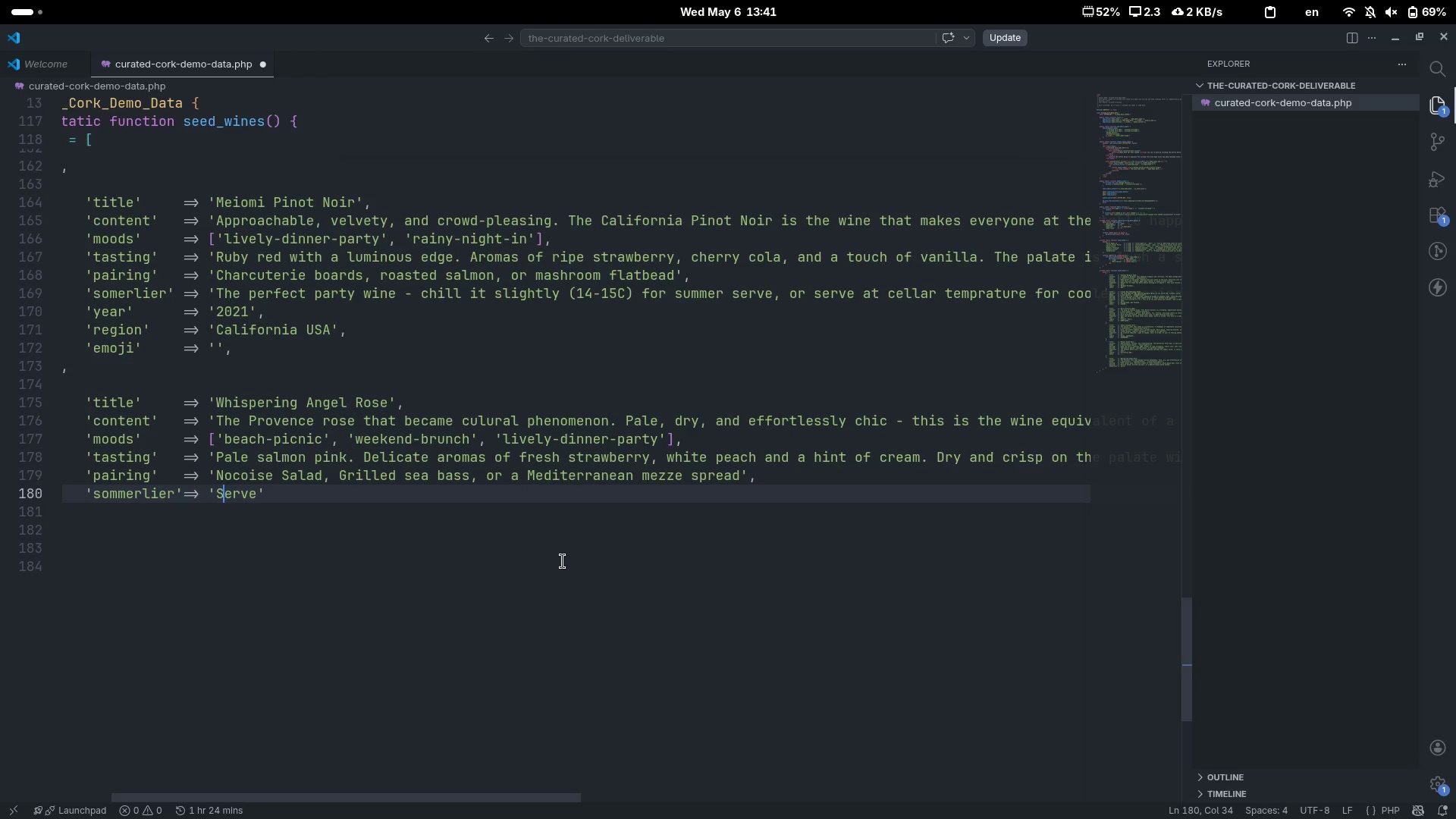 
key(Control+ControlLeft)
 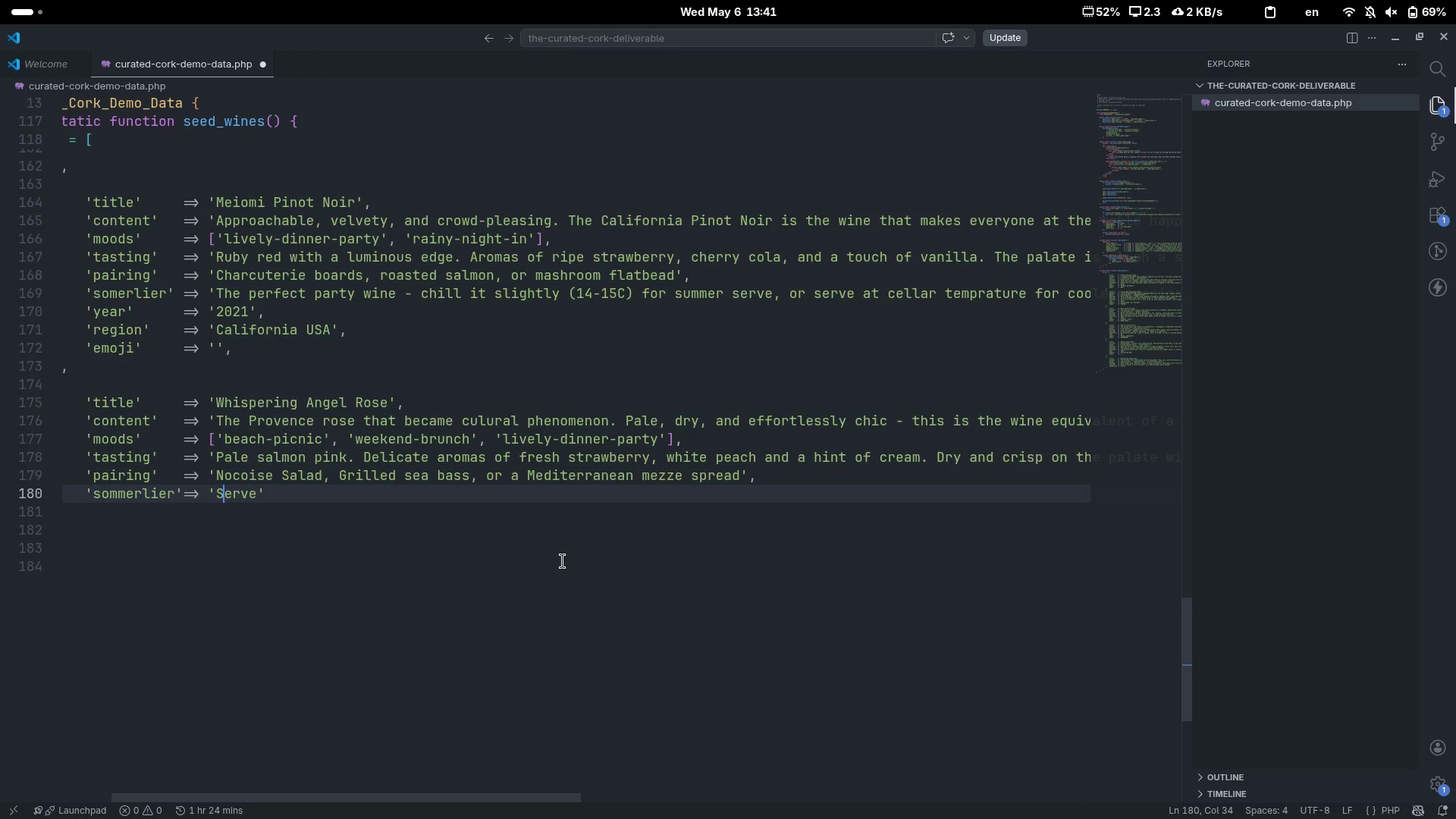 
key(Control+ArrowRight)
 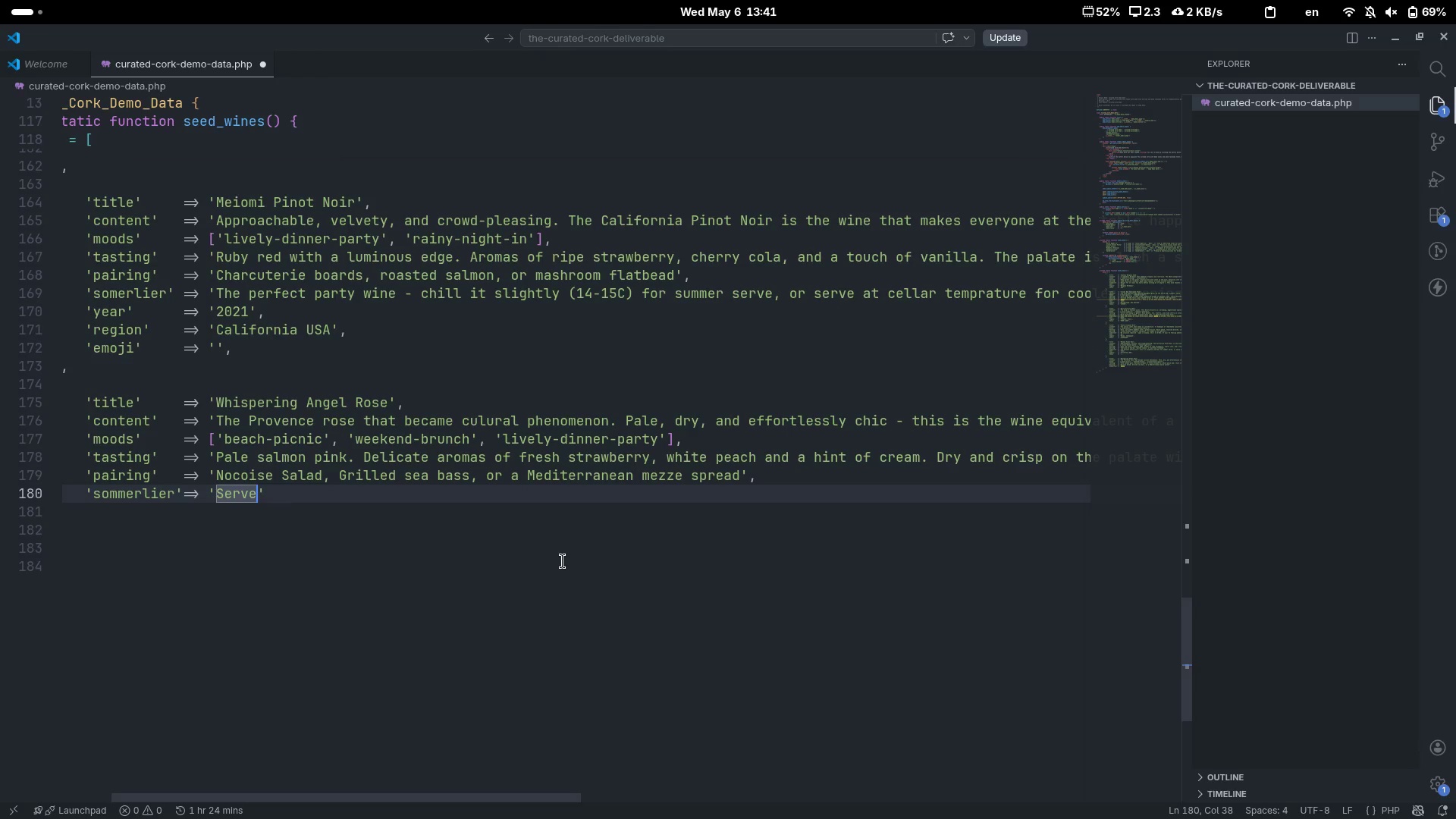 
type( very cold ())
 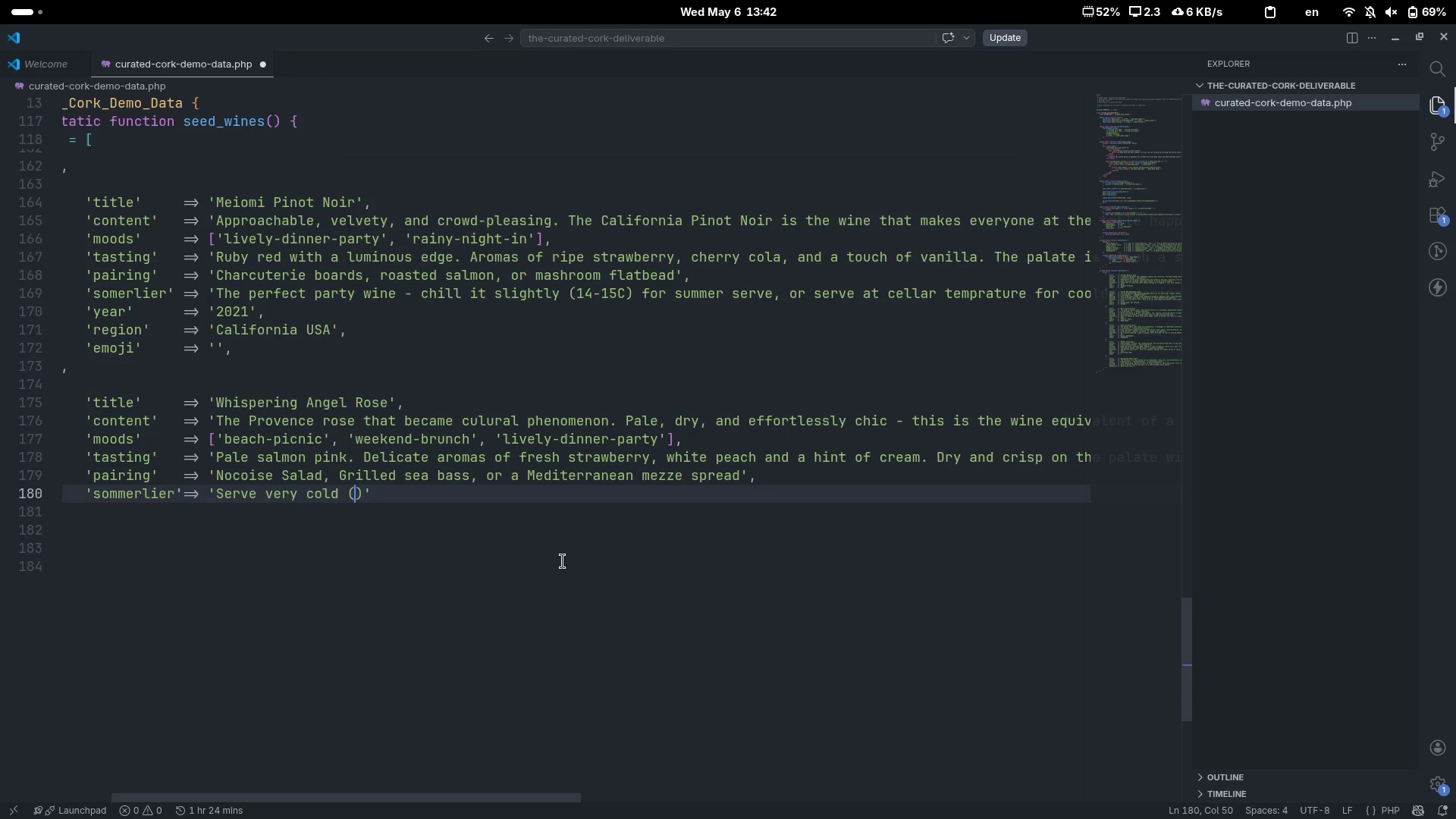 
 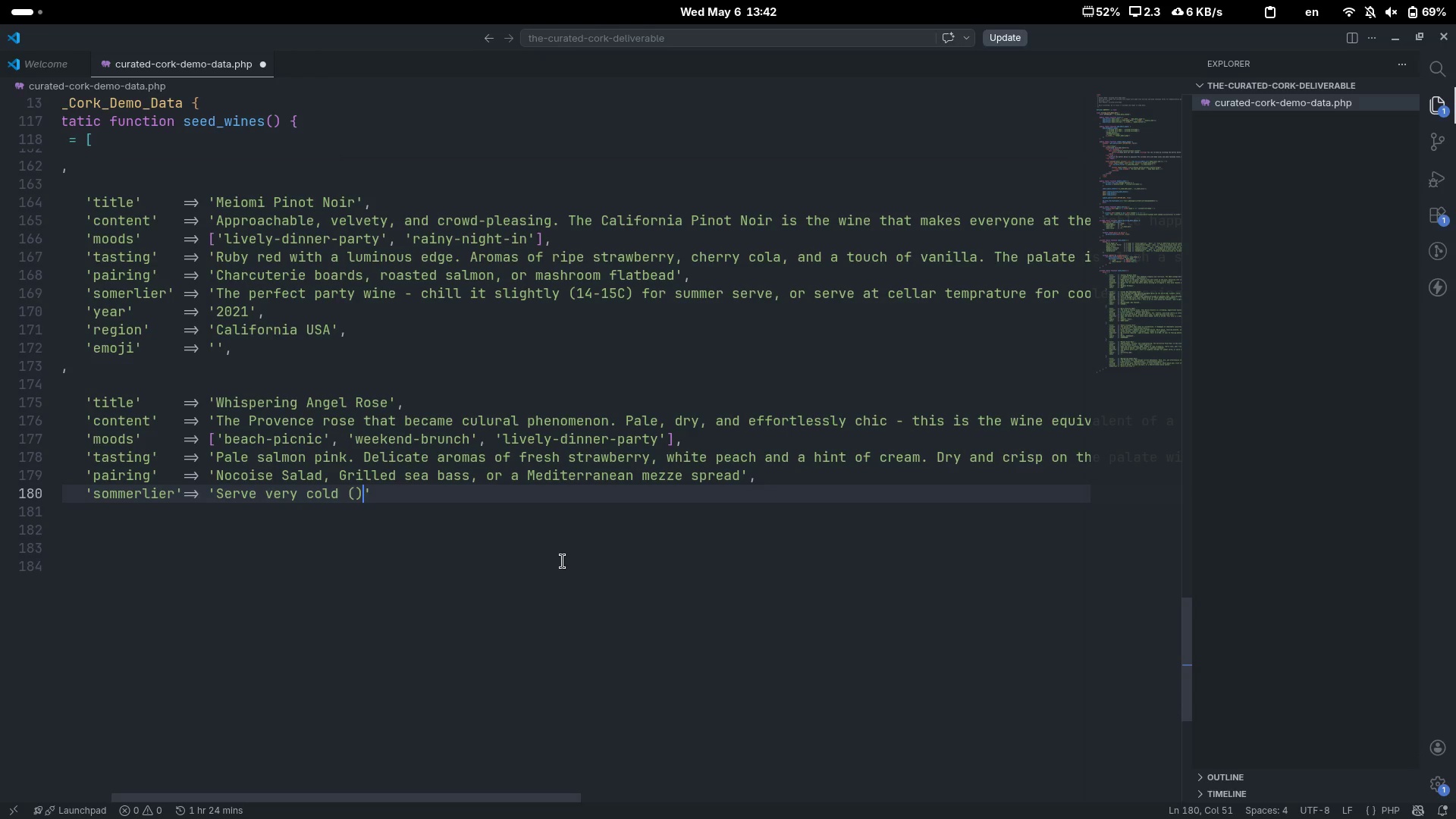 
key(ArrowLeft)
 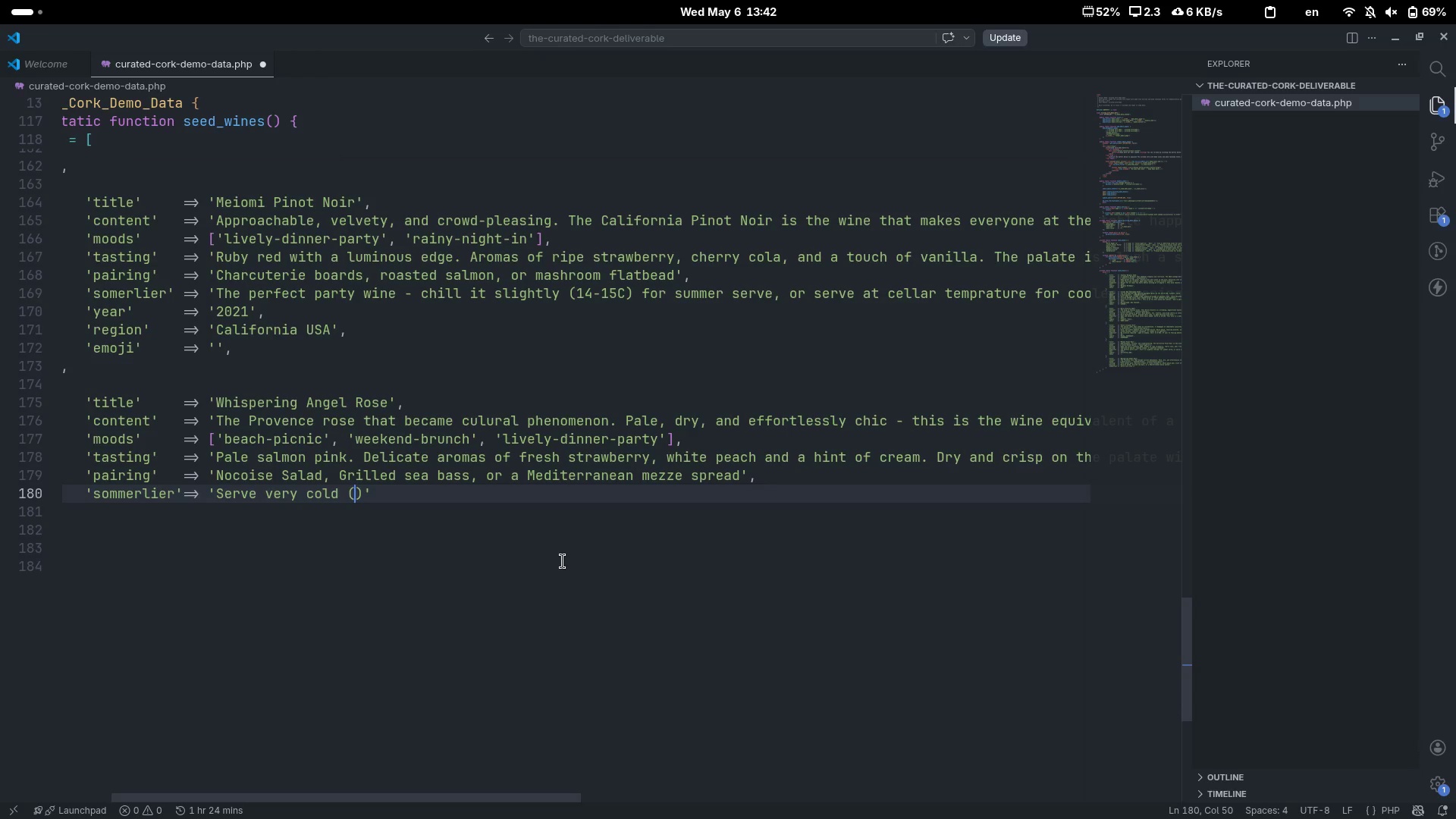 
key(6)
 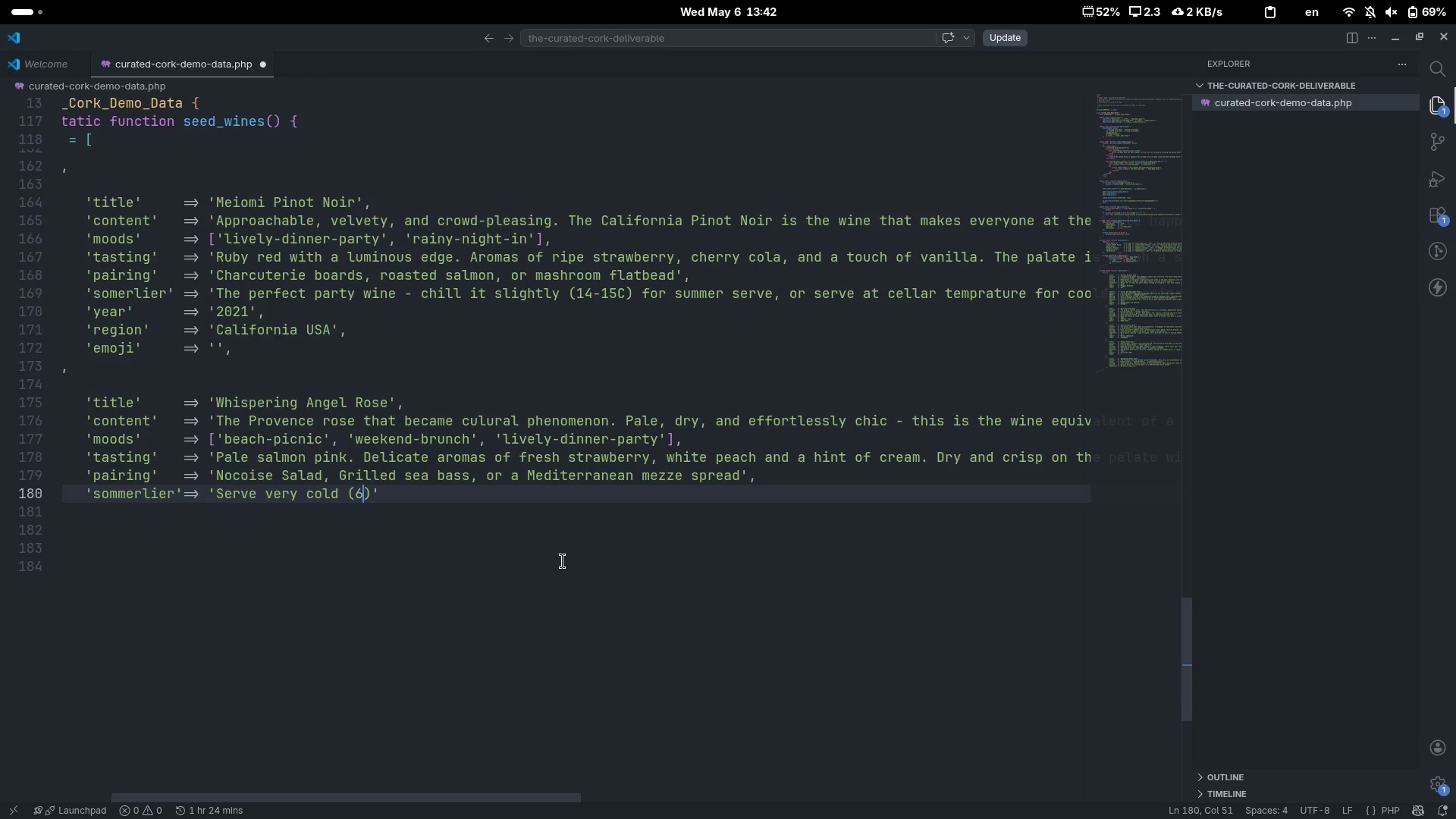 
key(Minus)
 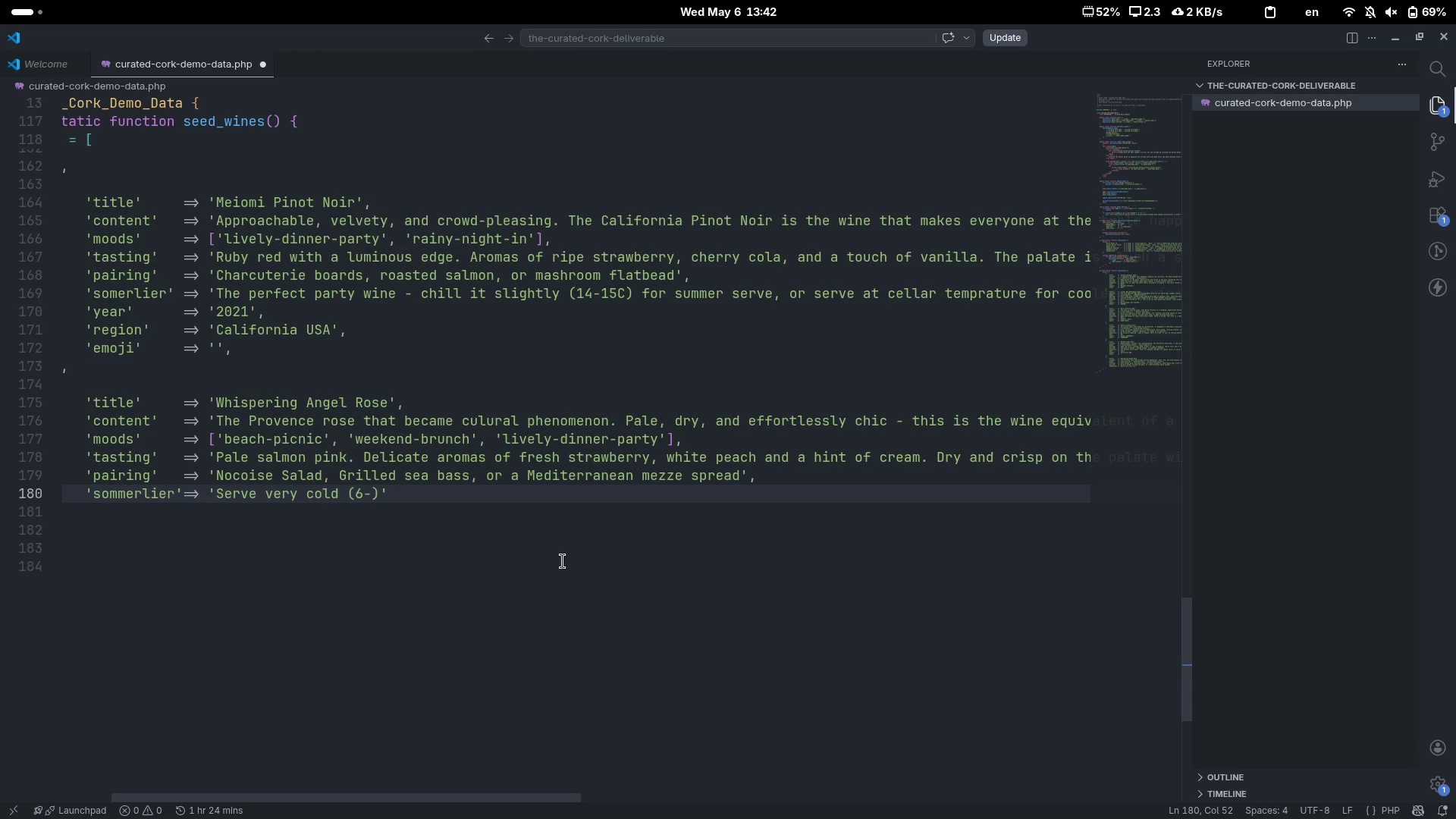 
key(8)
 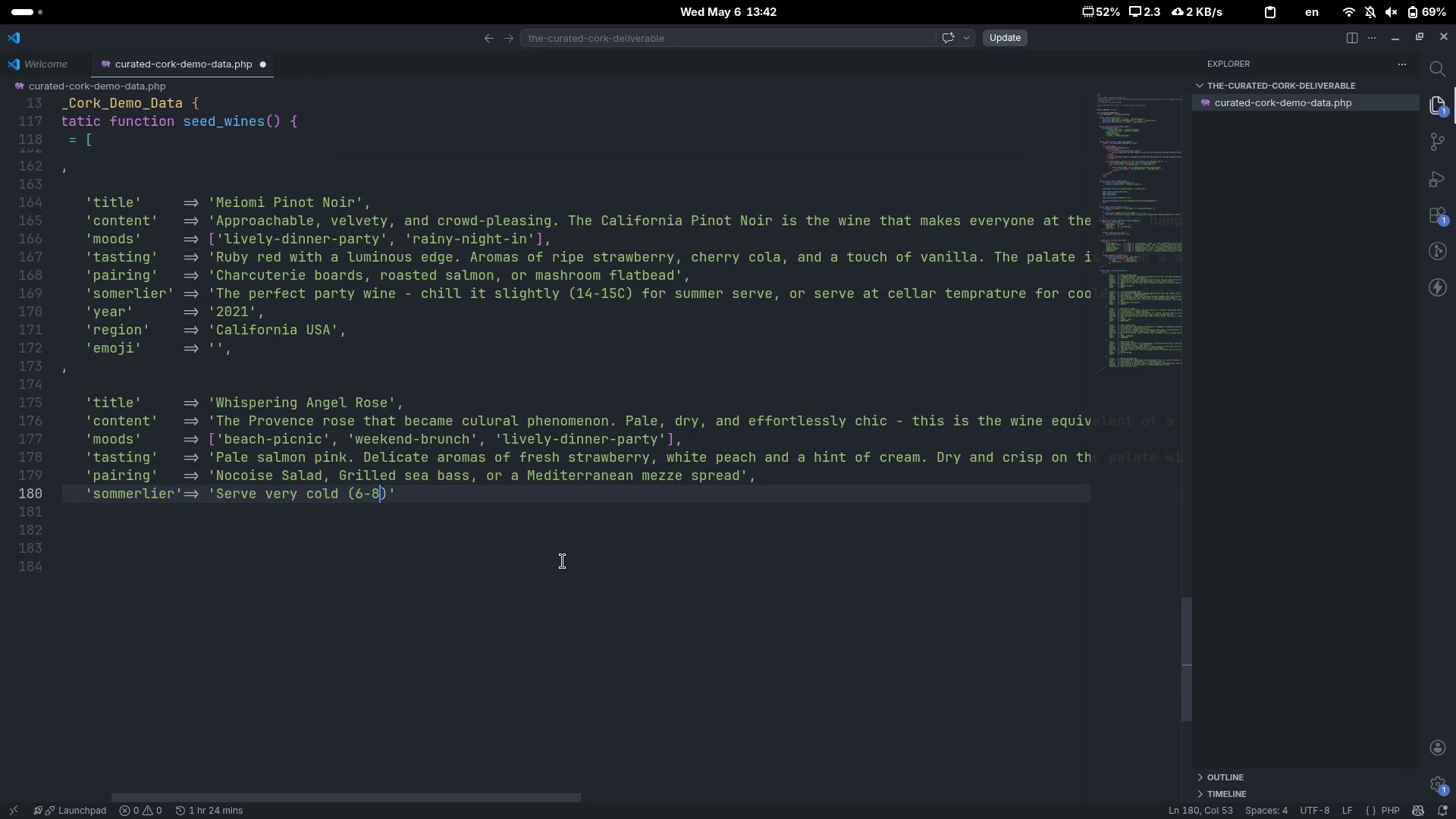 
key(Space)
 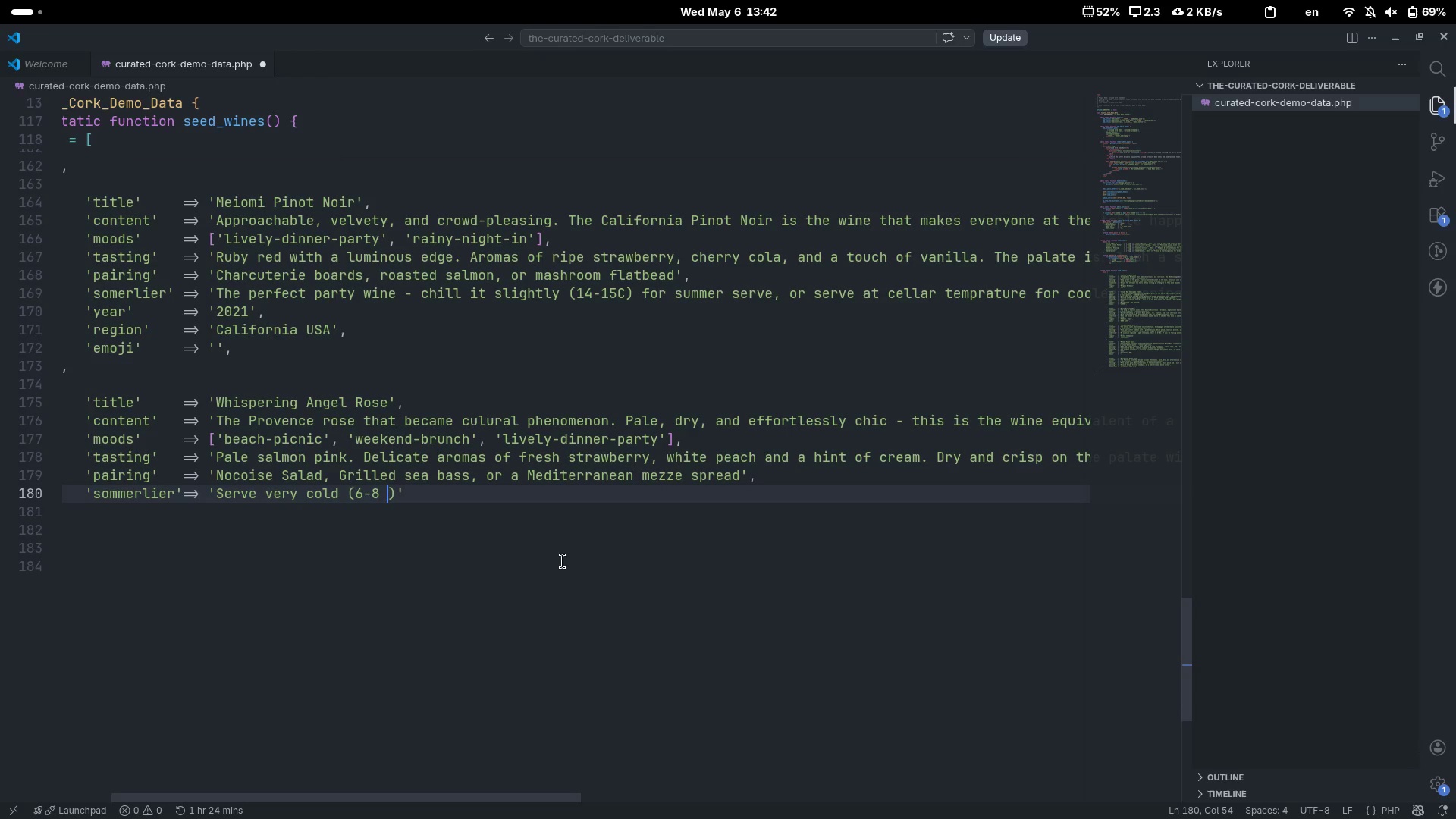 
key(Shift+ShiftLeft)
 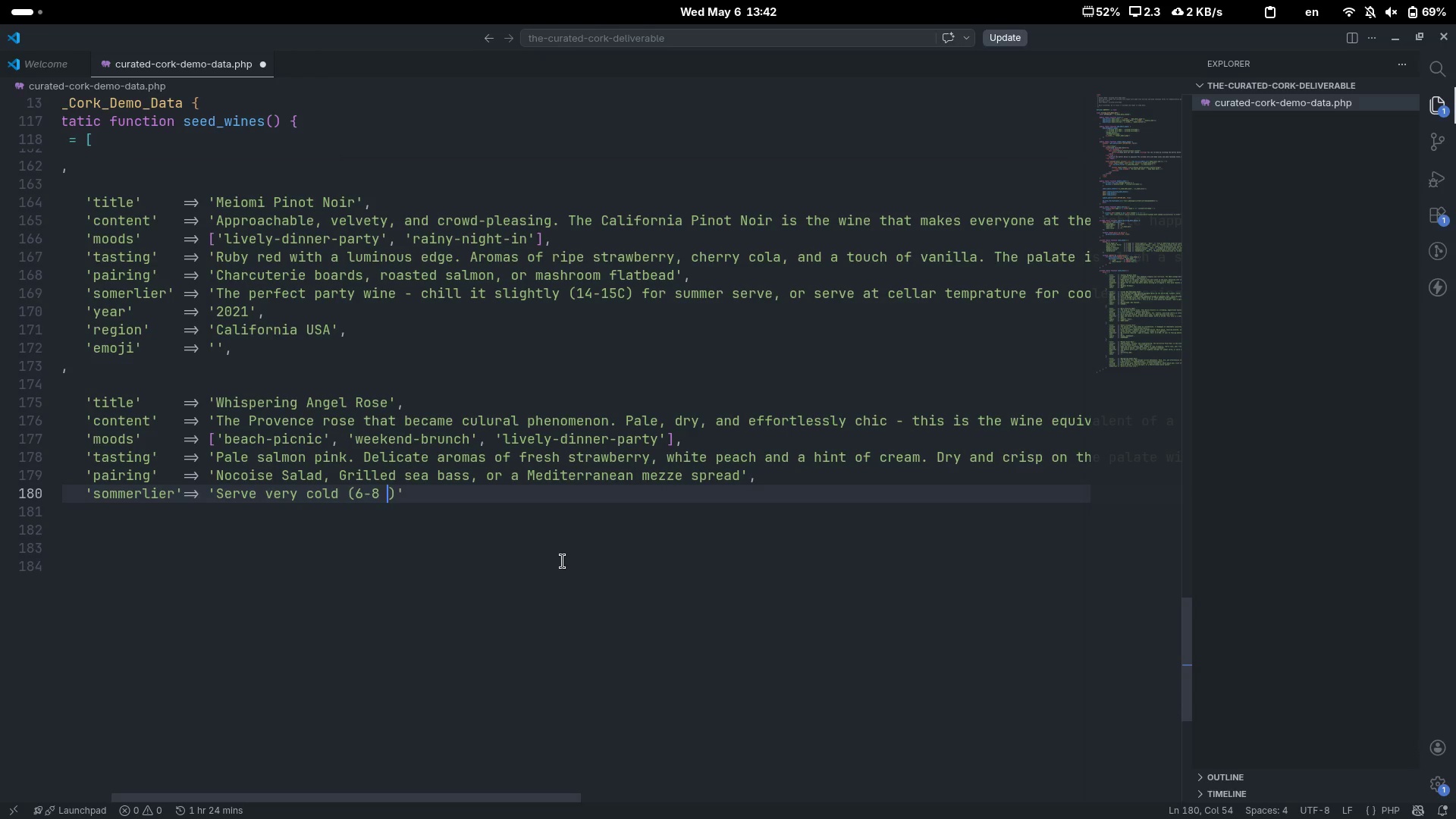 
key(Shift+C)
 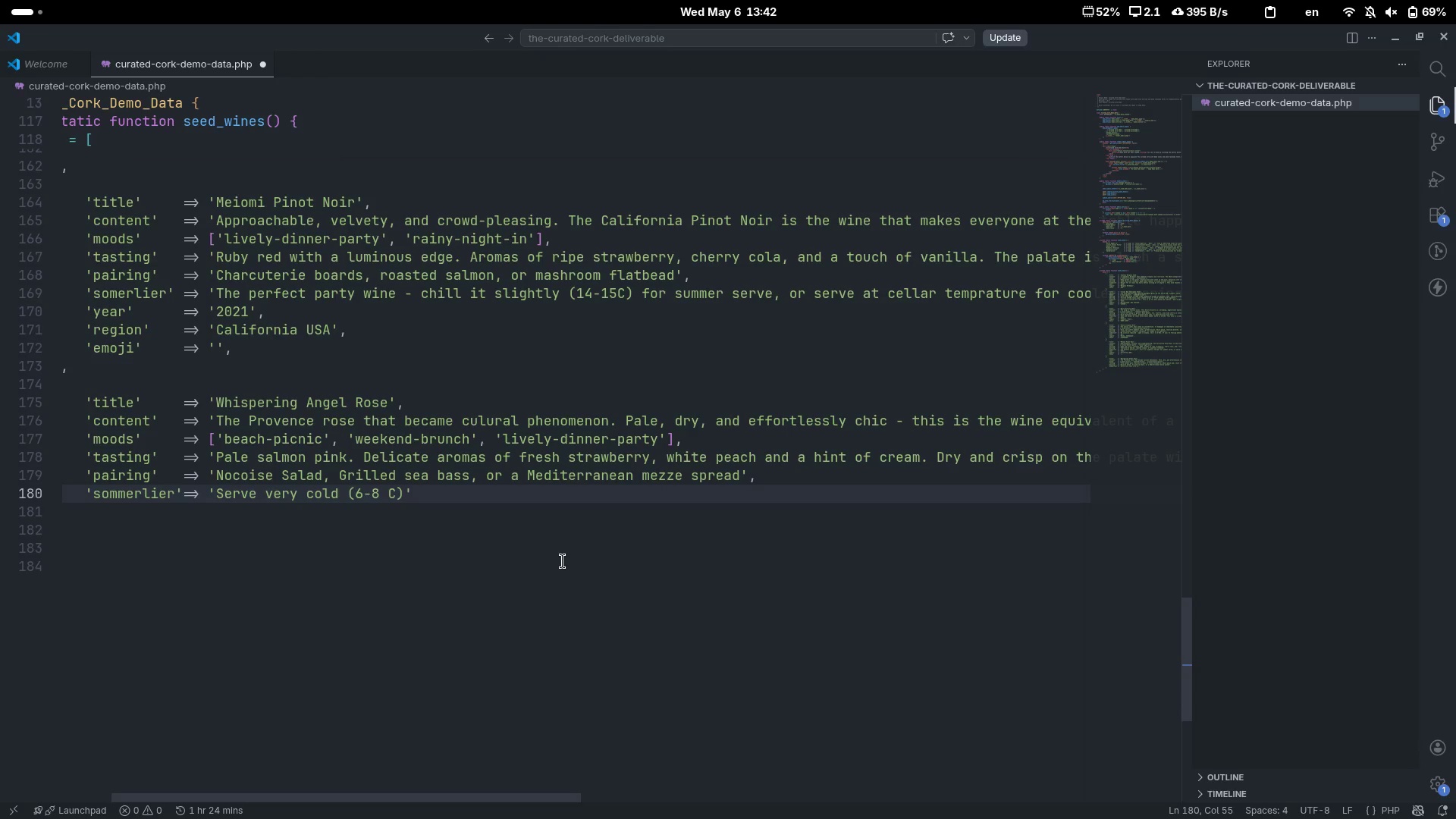 
type(and d)
key(Backspace)
key(Backspace)
key(Backspace)
key(Backspace)
key(Backspace)
 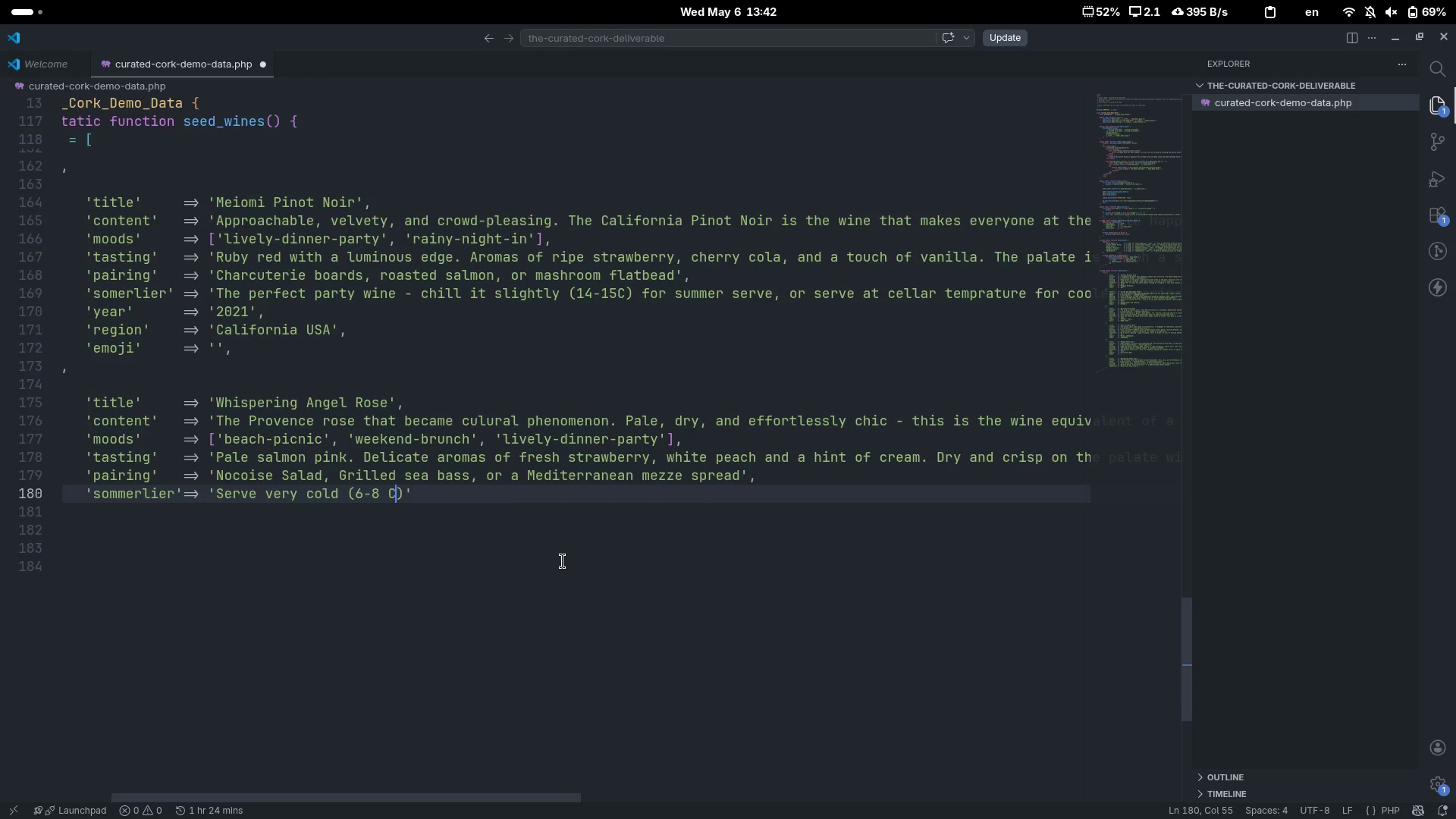 
key(ArrowRight)
 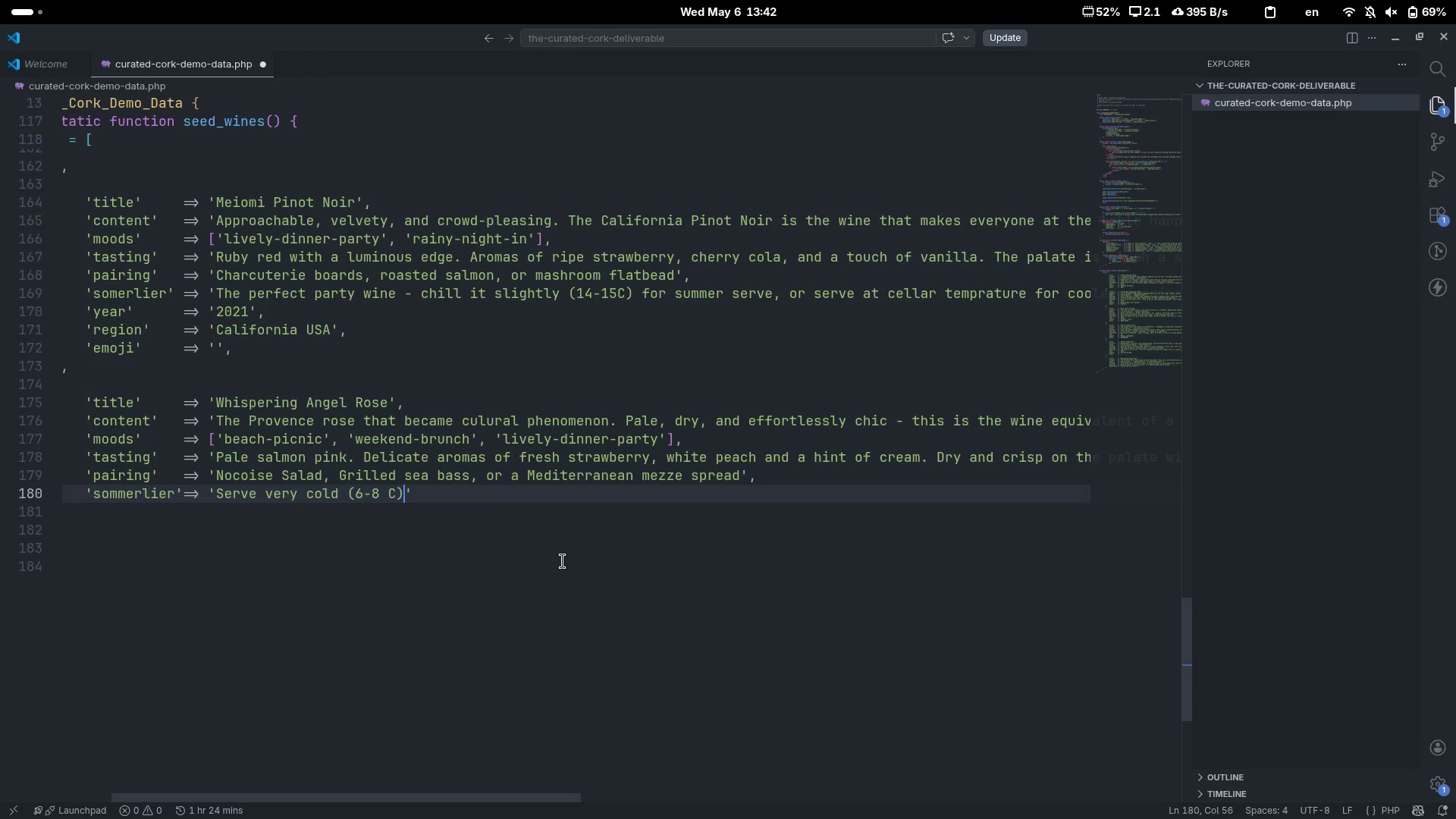 
type( and don't)
 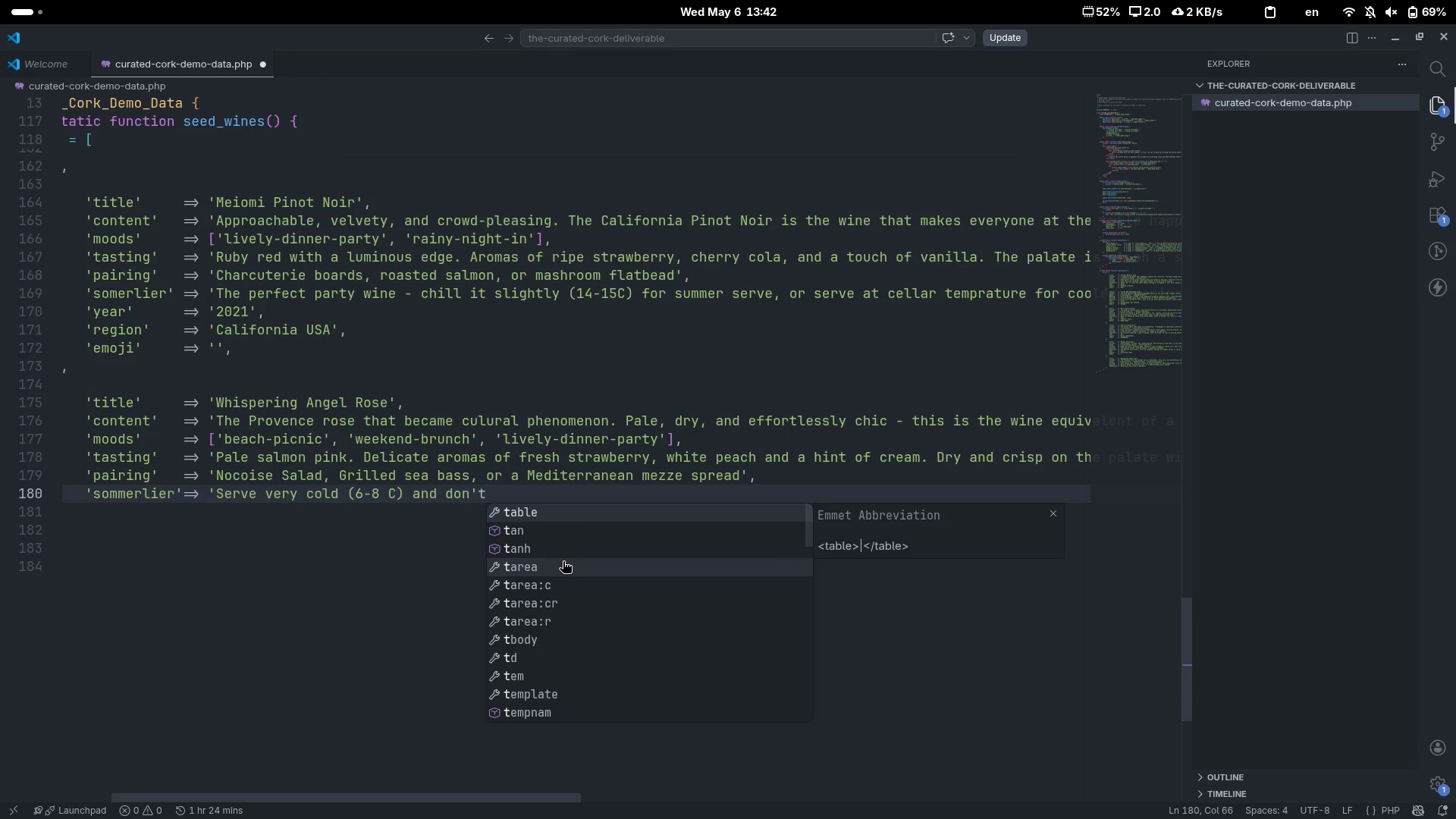 
key(ArrowDown)
 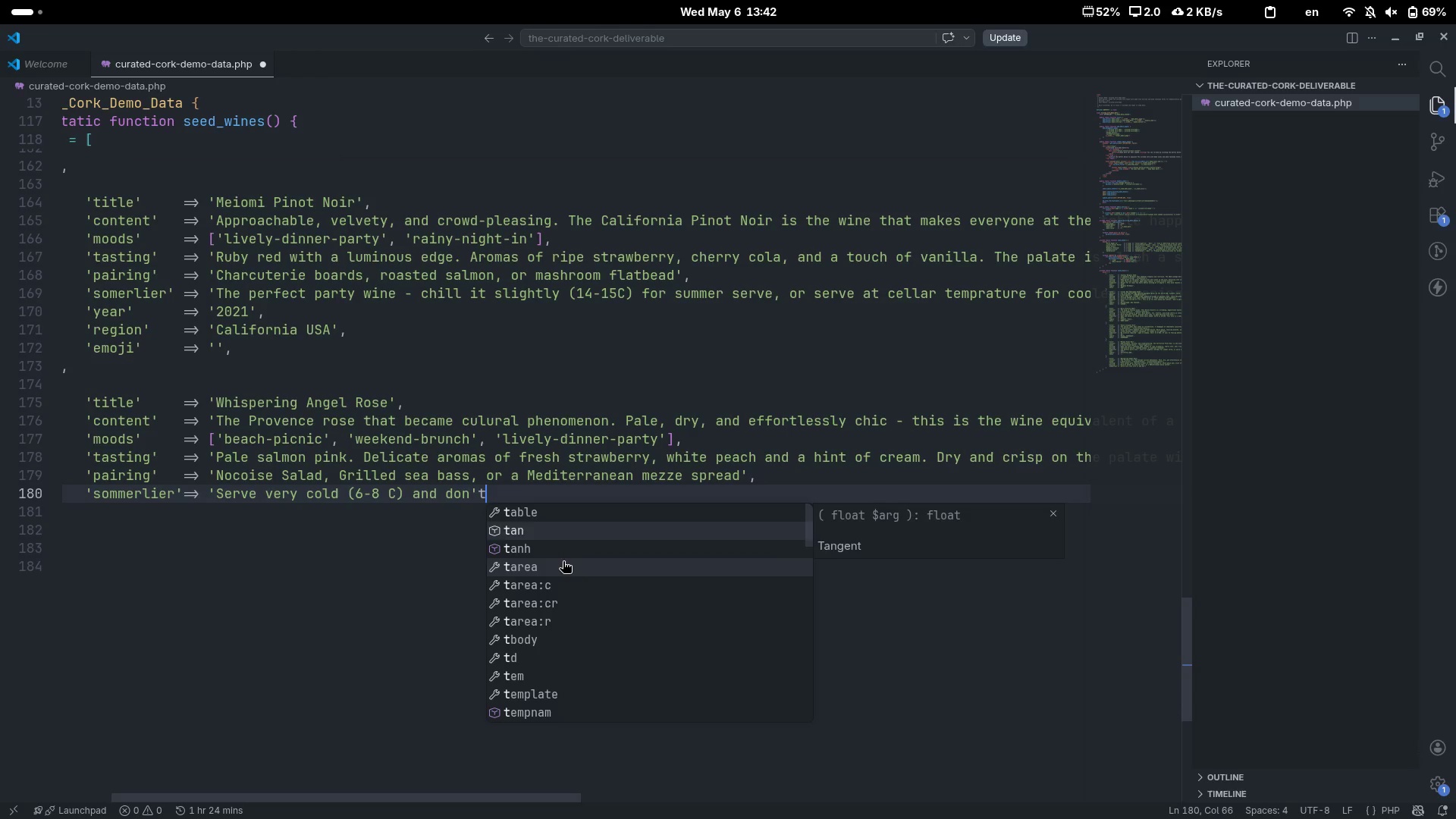 
key(ArrowDown)
 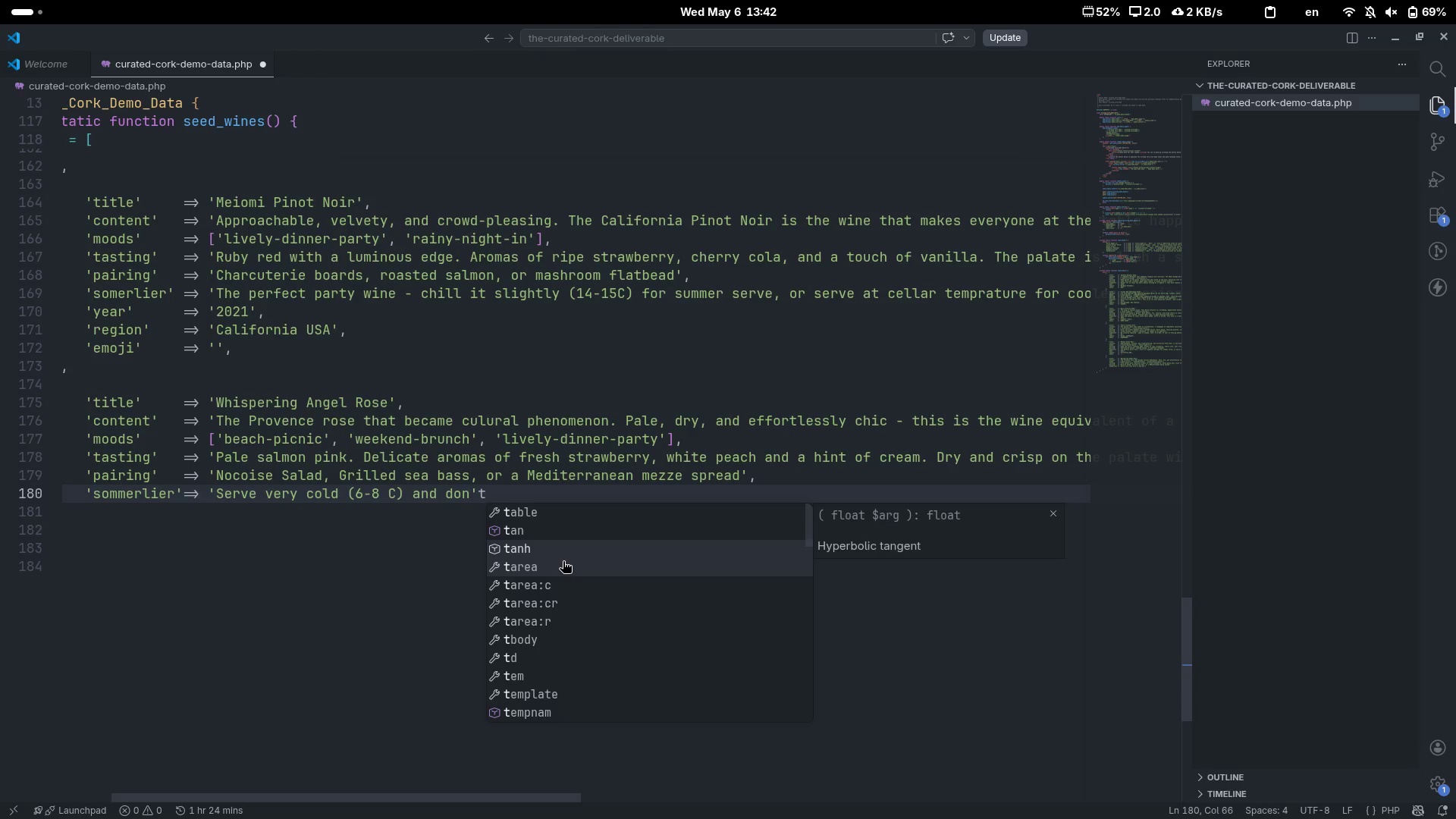 
key(Escape)
 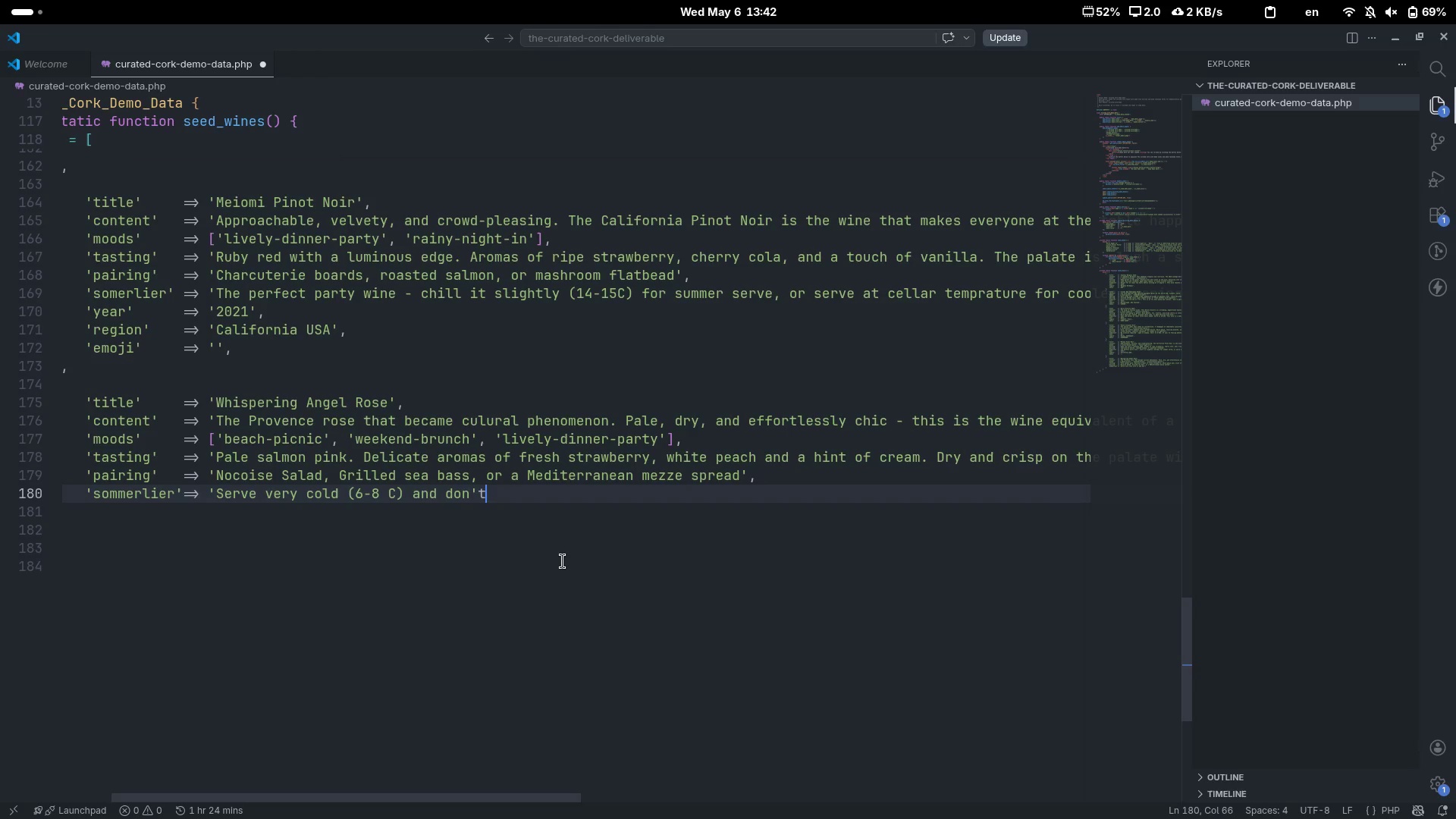 
hold_key(key=ArrowLeft, duration=0.3)
 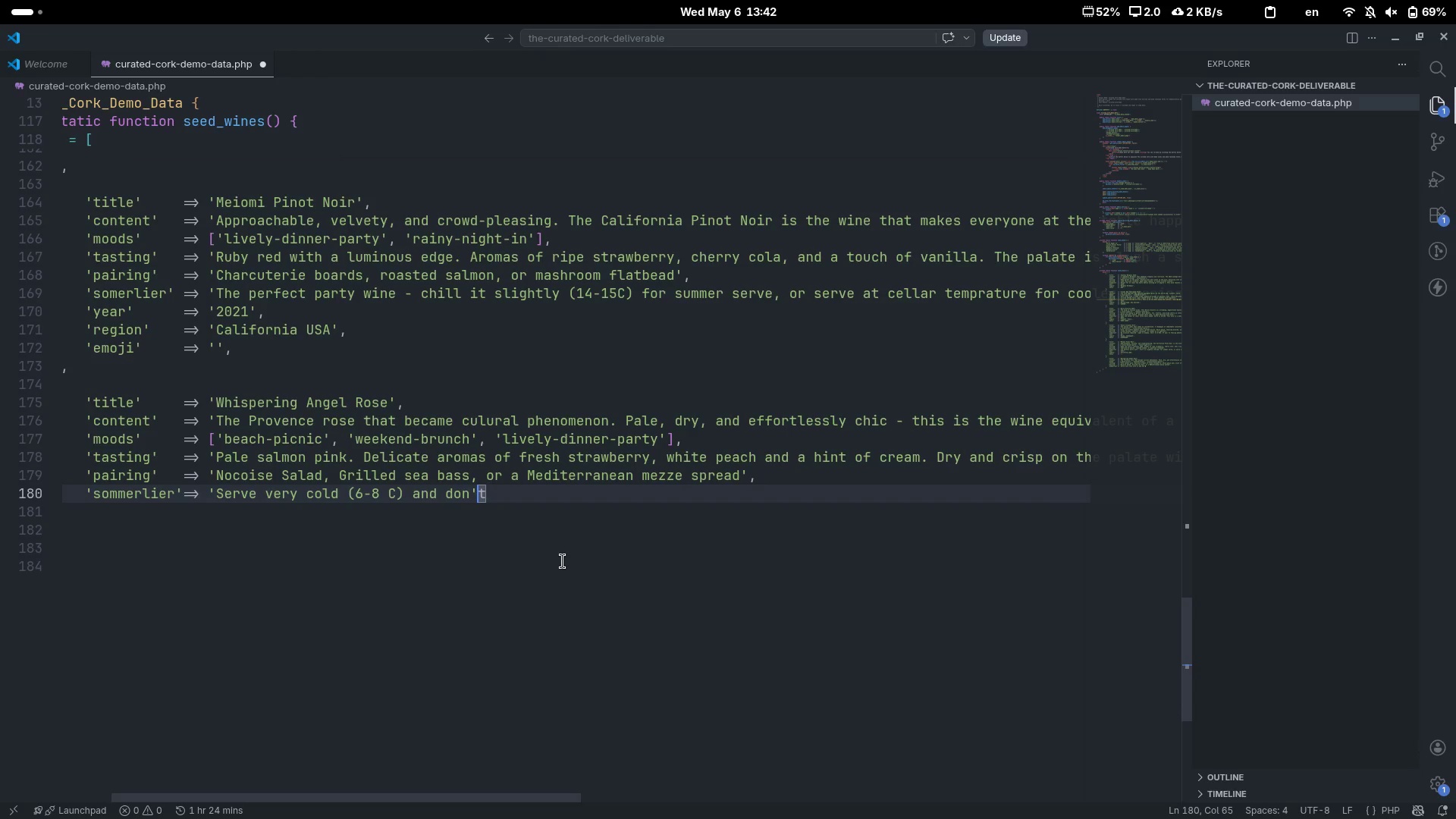 
key(ArrowLeft)
 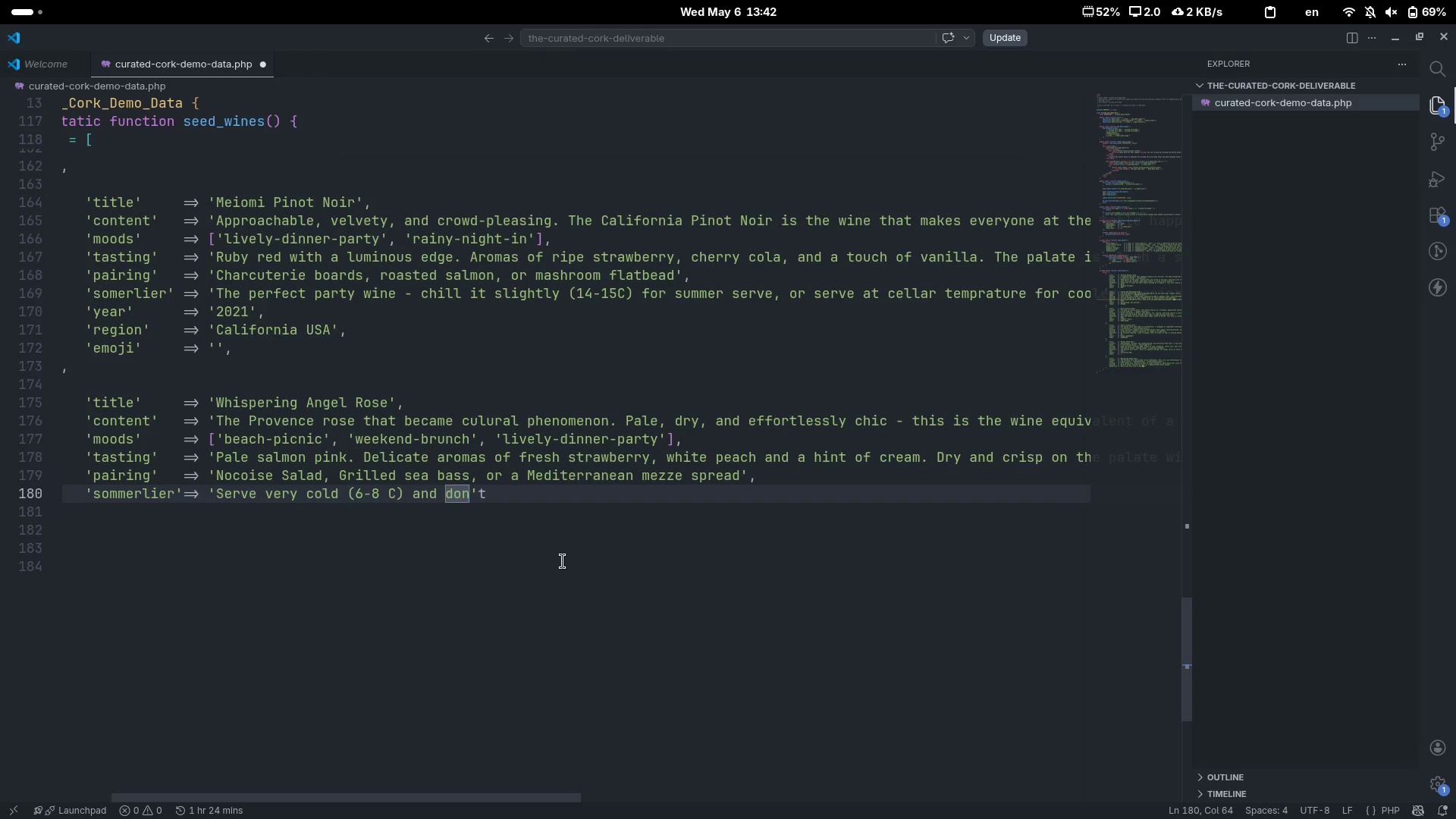 
key(Backslash)
 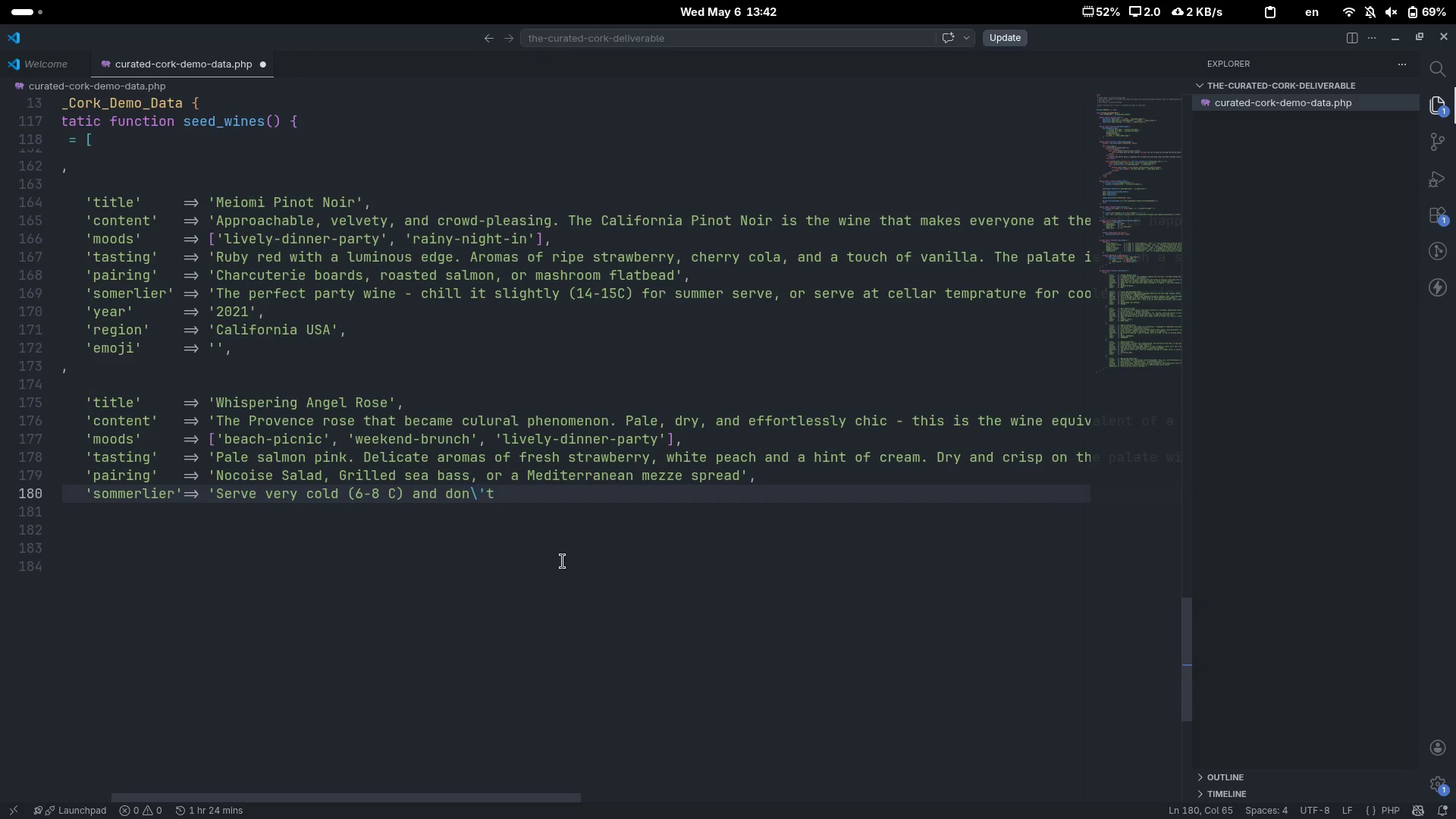 
key(ArrowRight)
 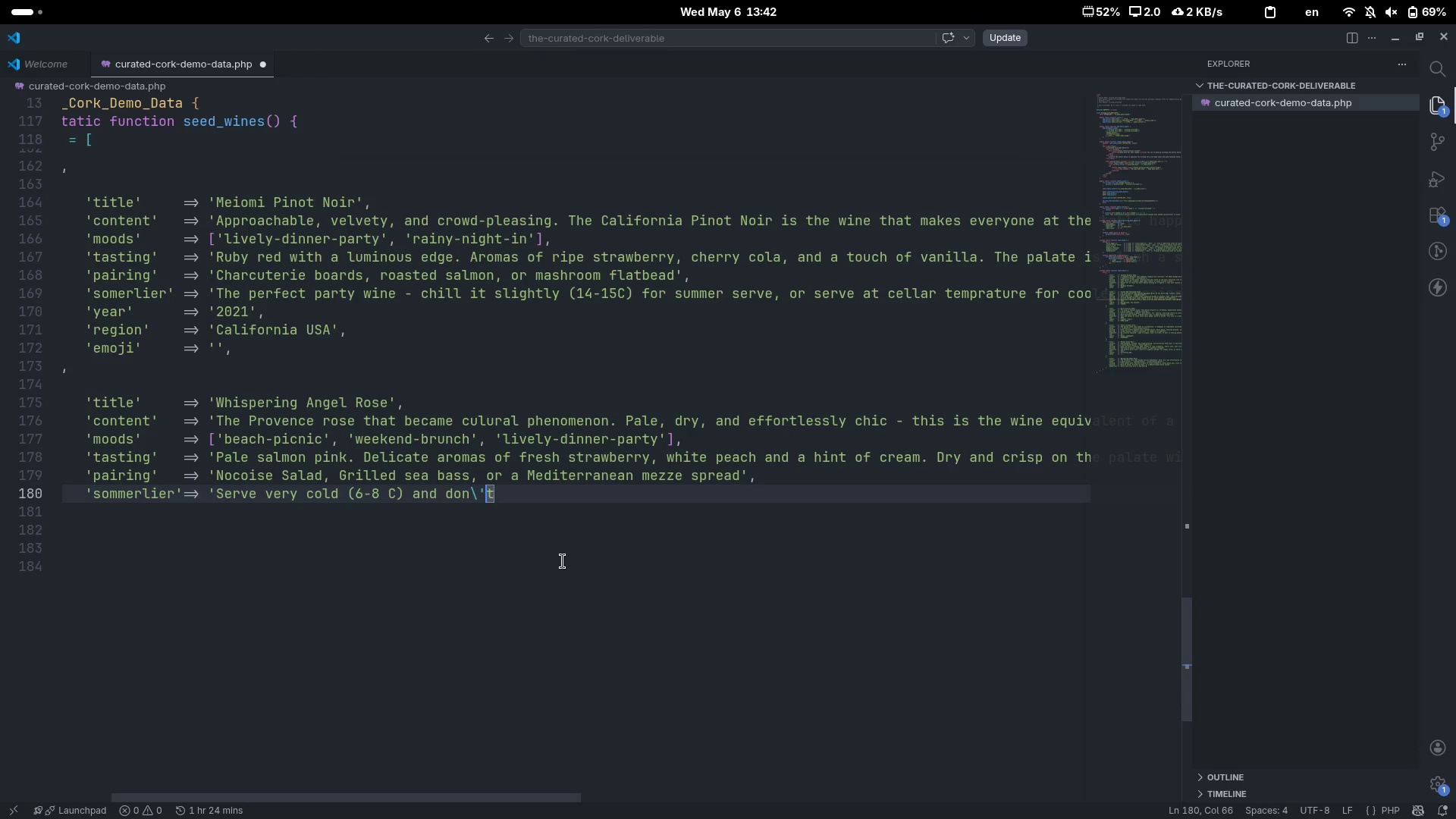 
key(ArrowRight)
 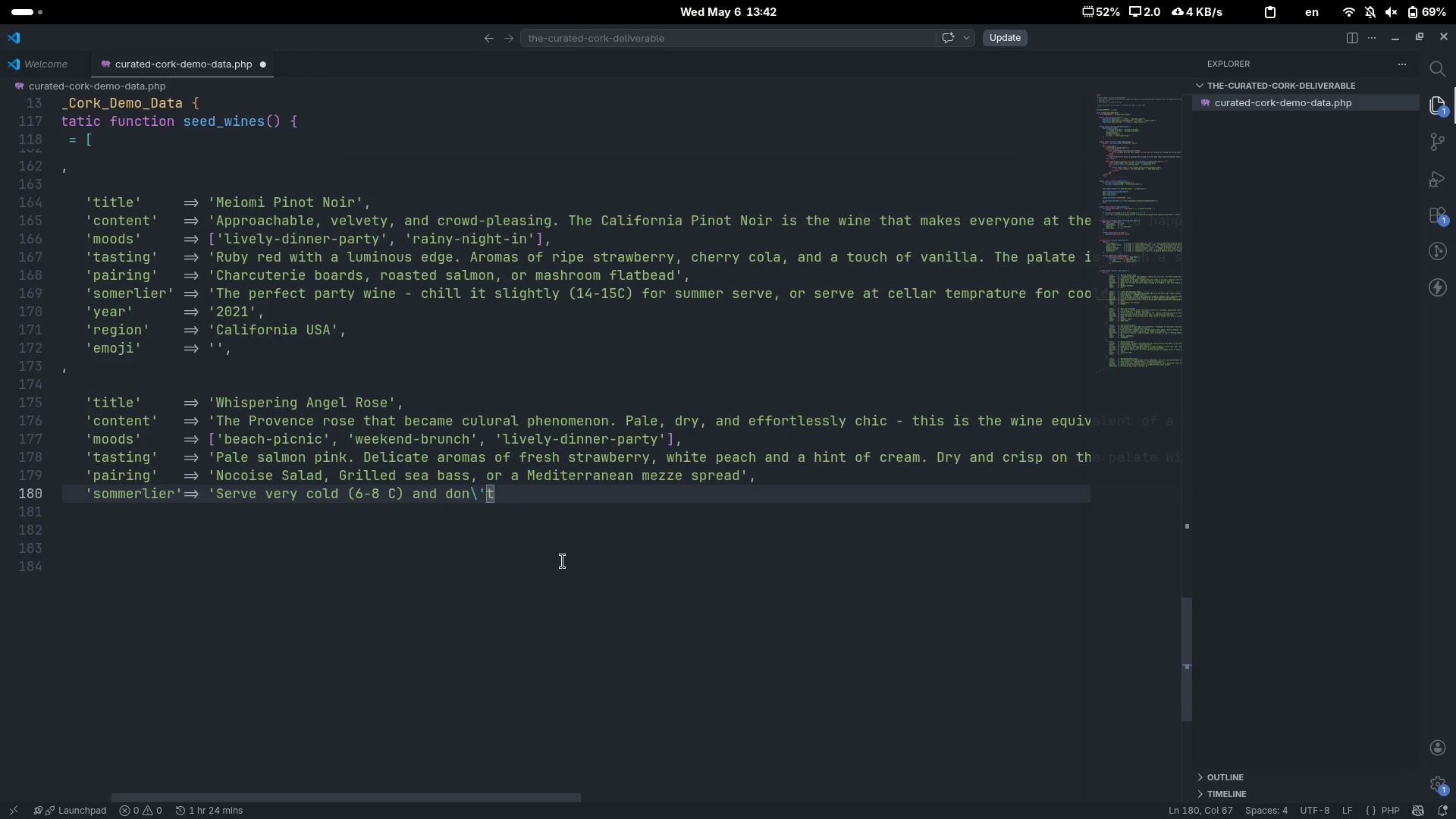 
scroll: coordinate [563, 561], scroll_direction: up, amount: 13.0
 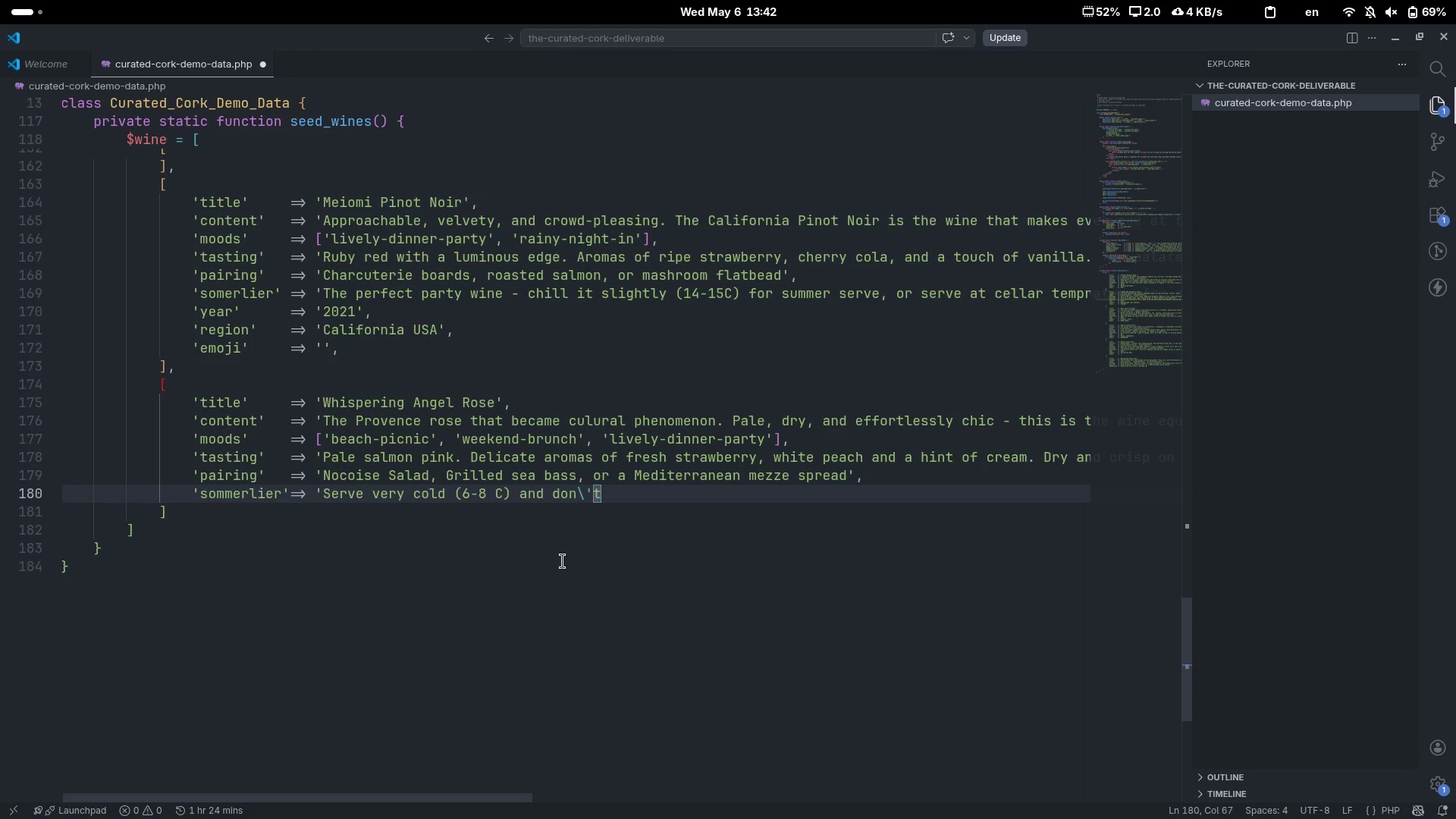 
key(Quote)
 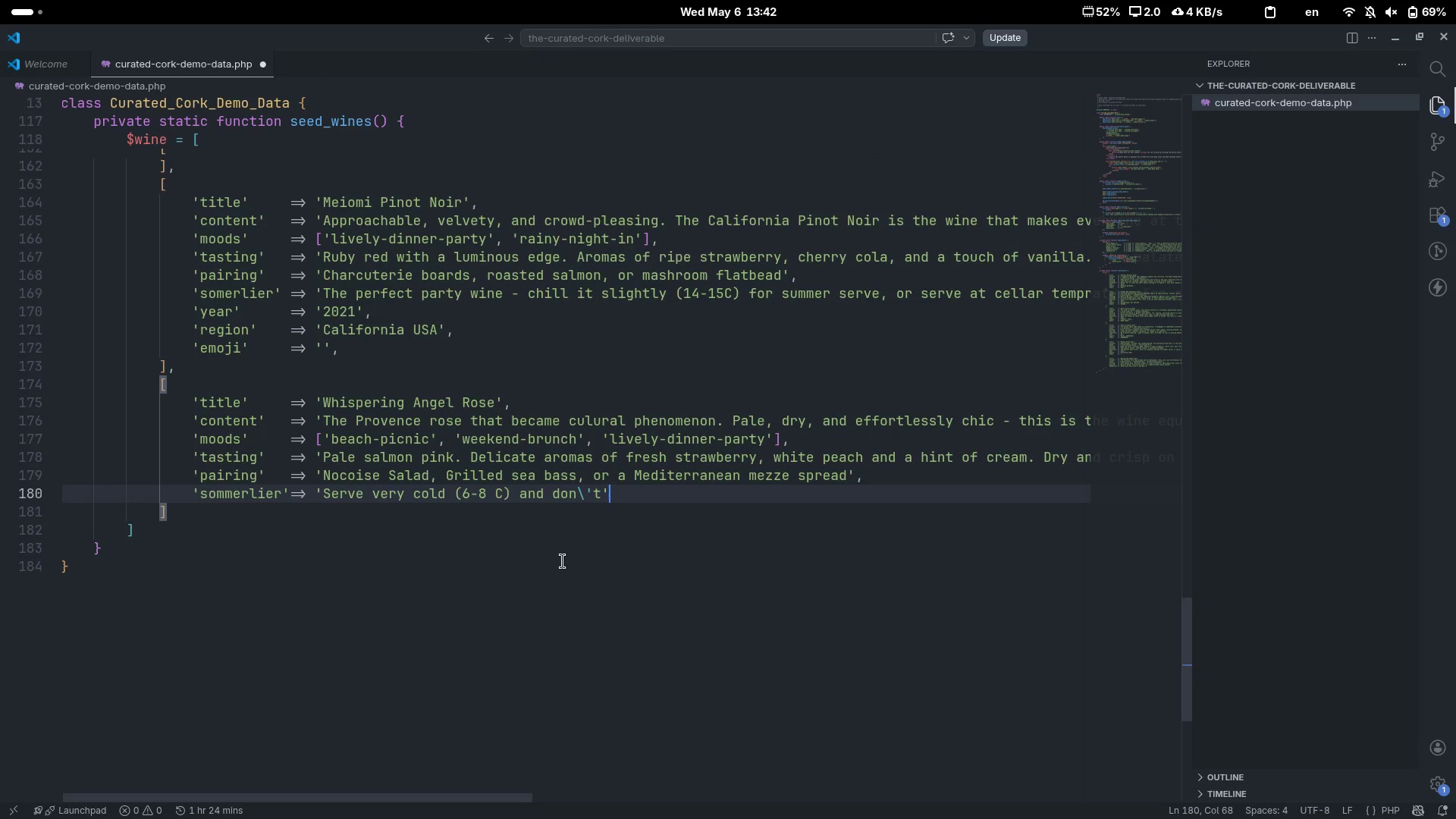 
key(ArrowLeft)
 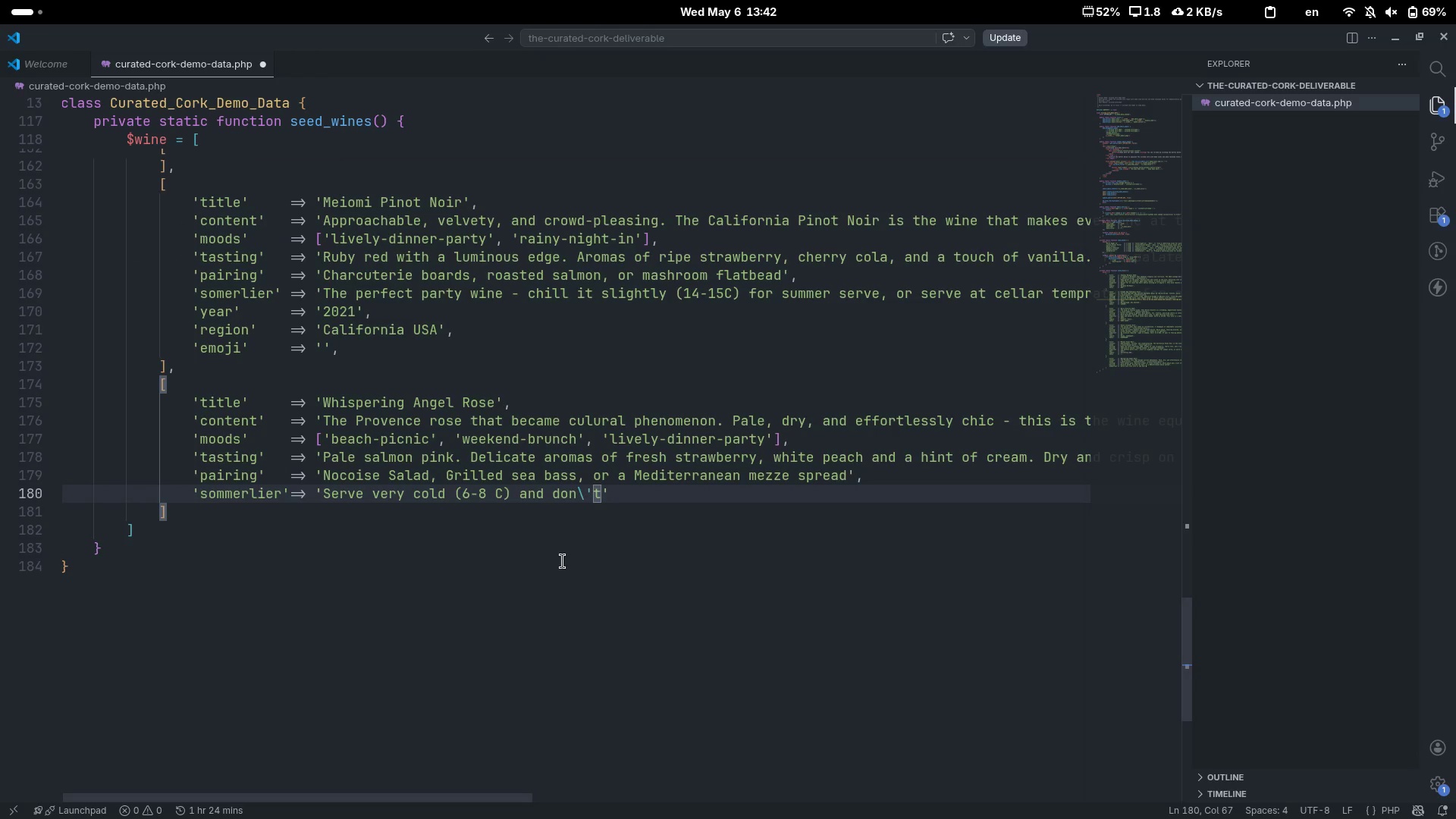 
type( overthink it. This wine is about the mone)
 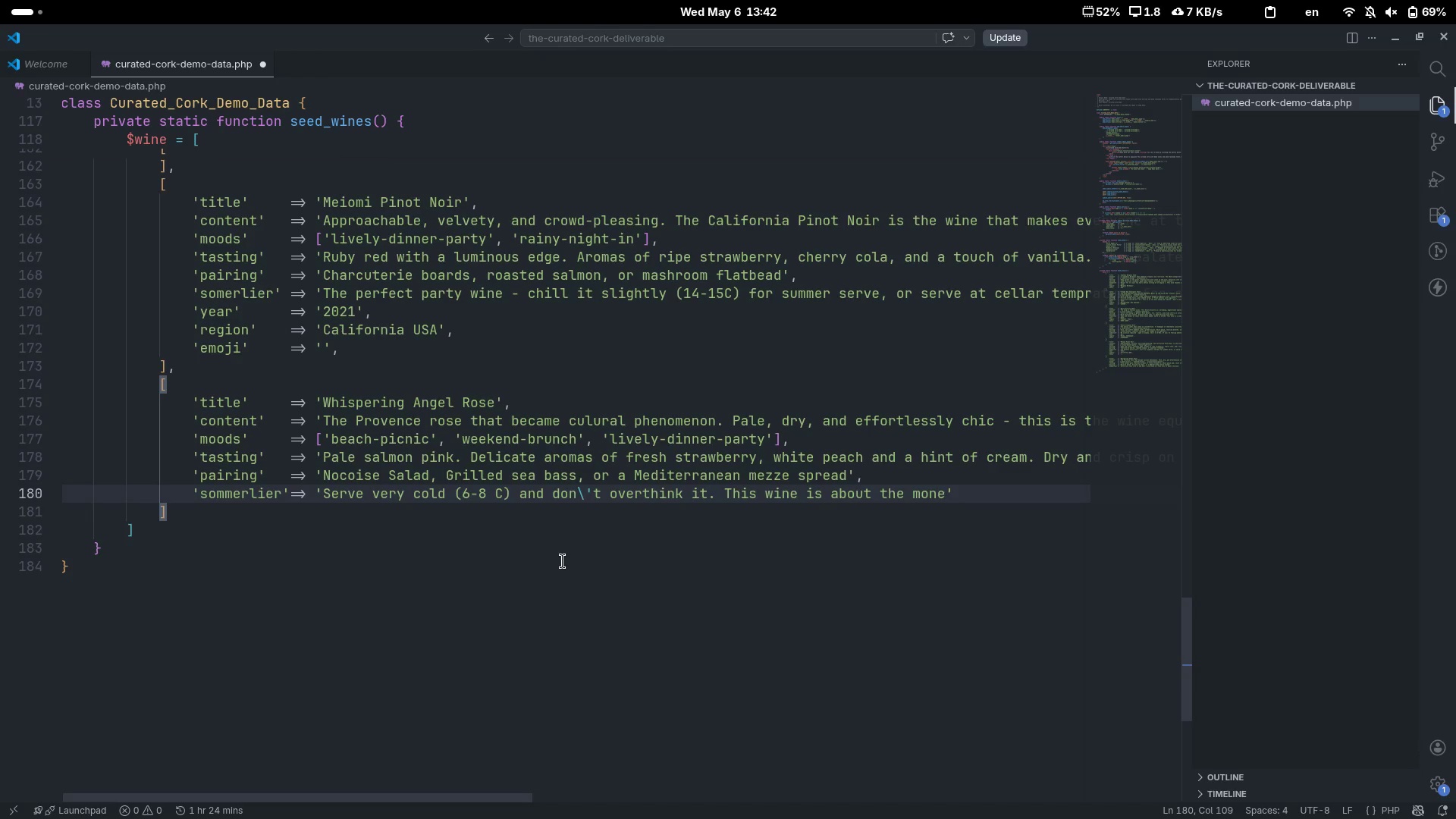 
key(Control+ControlLeft)
 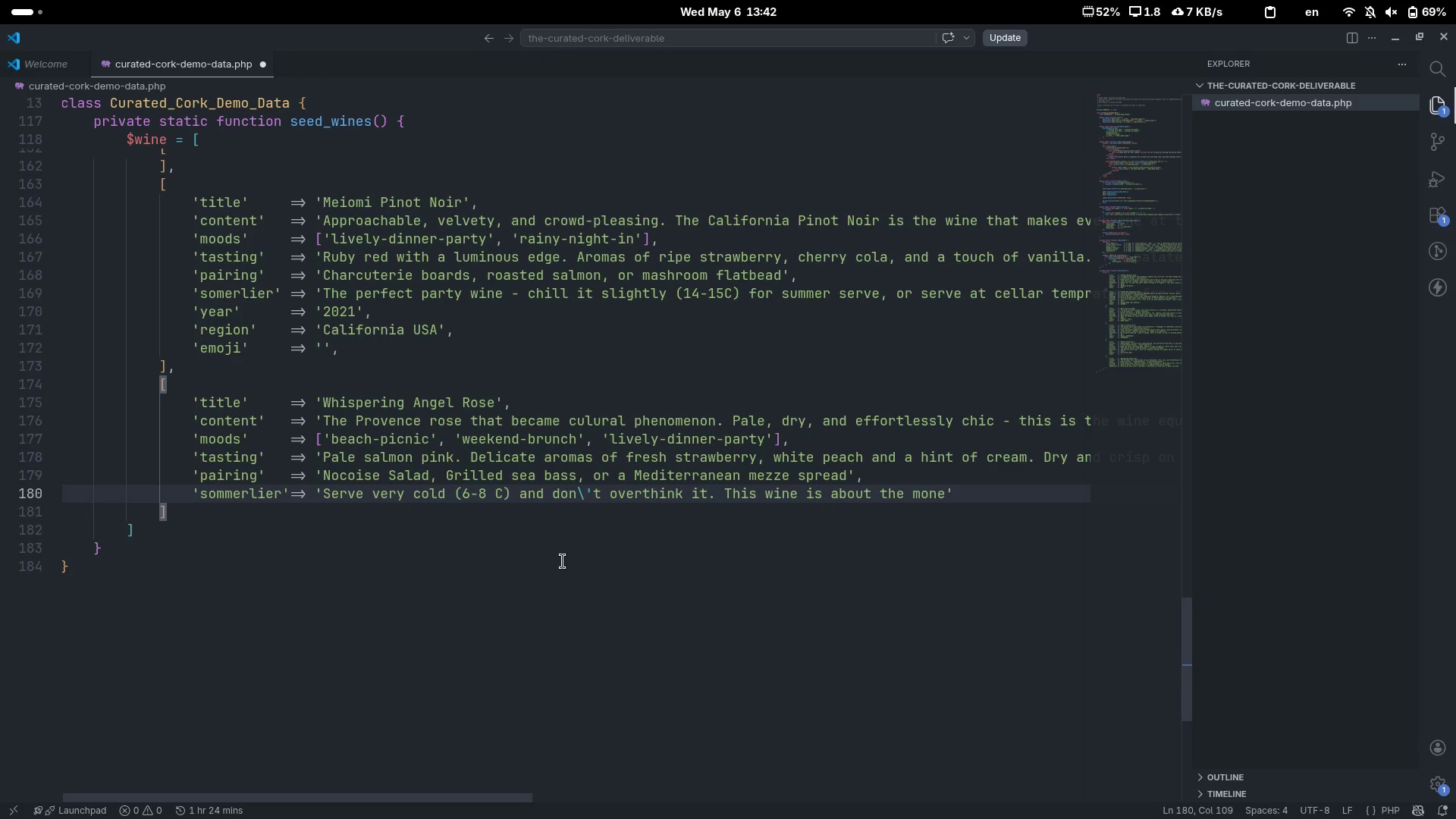 
key(Control+Backspace)
 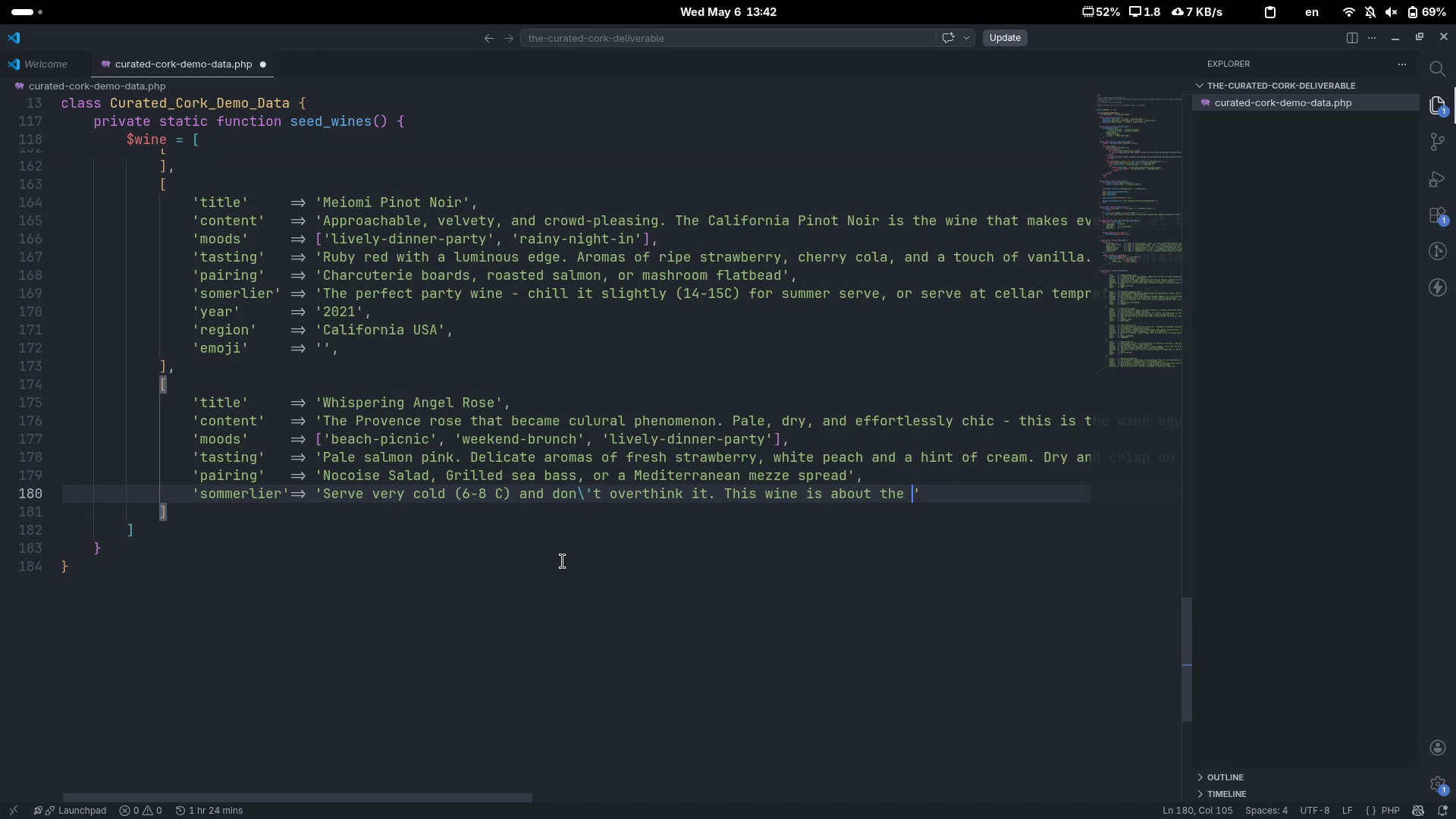 
type(moment - s)
key(Backspace)
type(a sunny afternoon, good complany)
 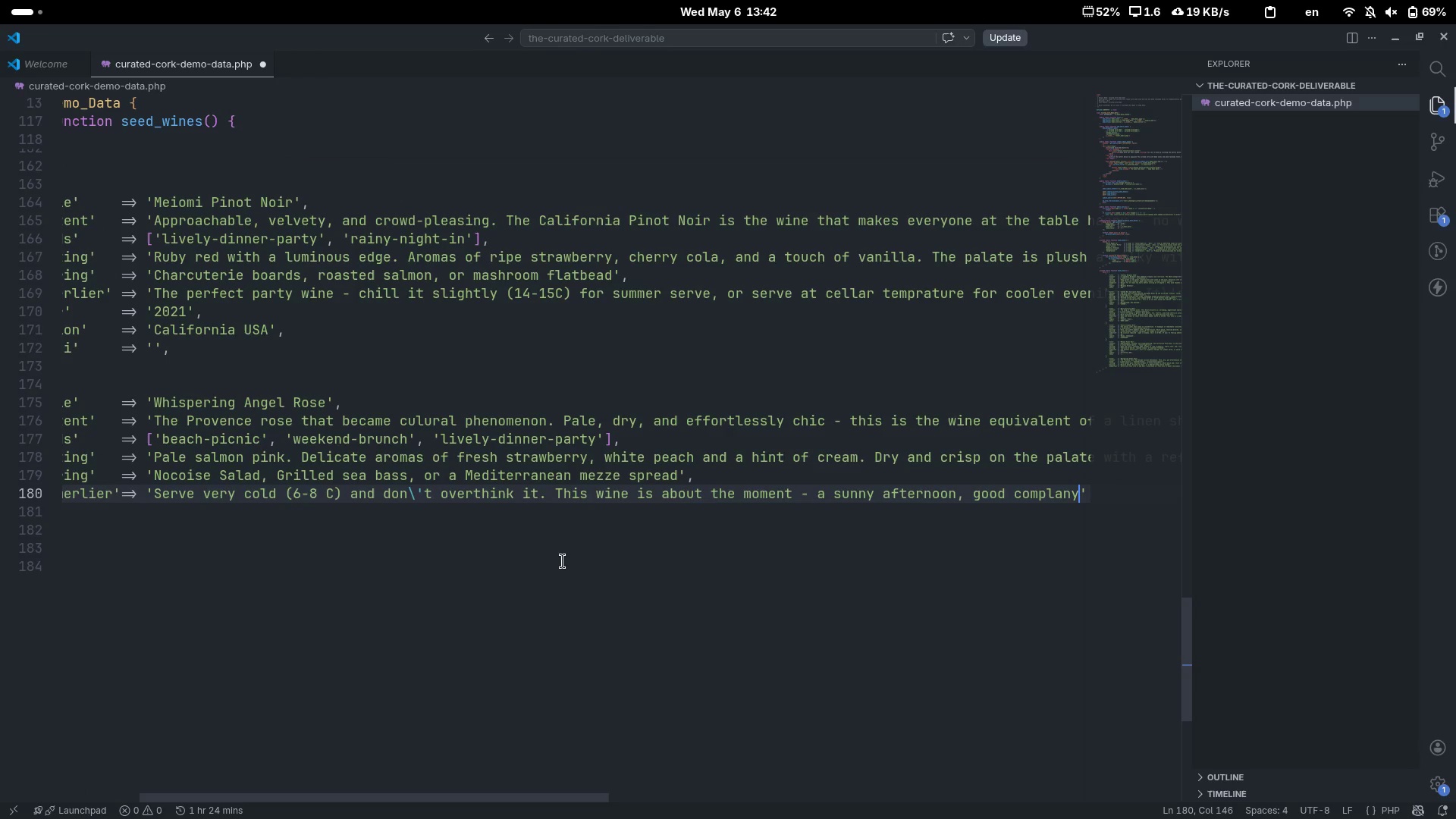 
key(Control+ControlLeft)
 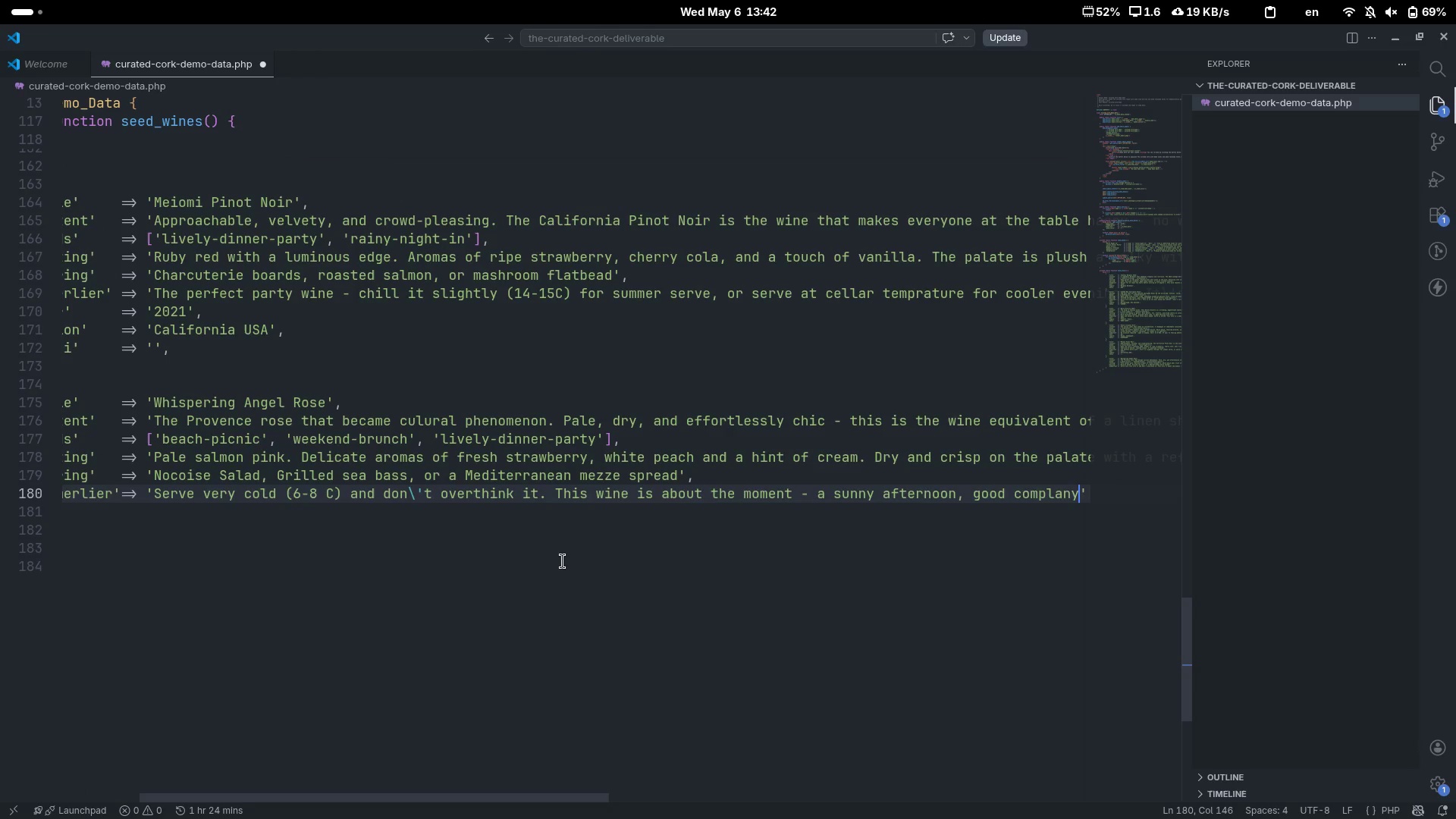 
key(Control+Backspace)
 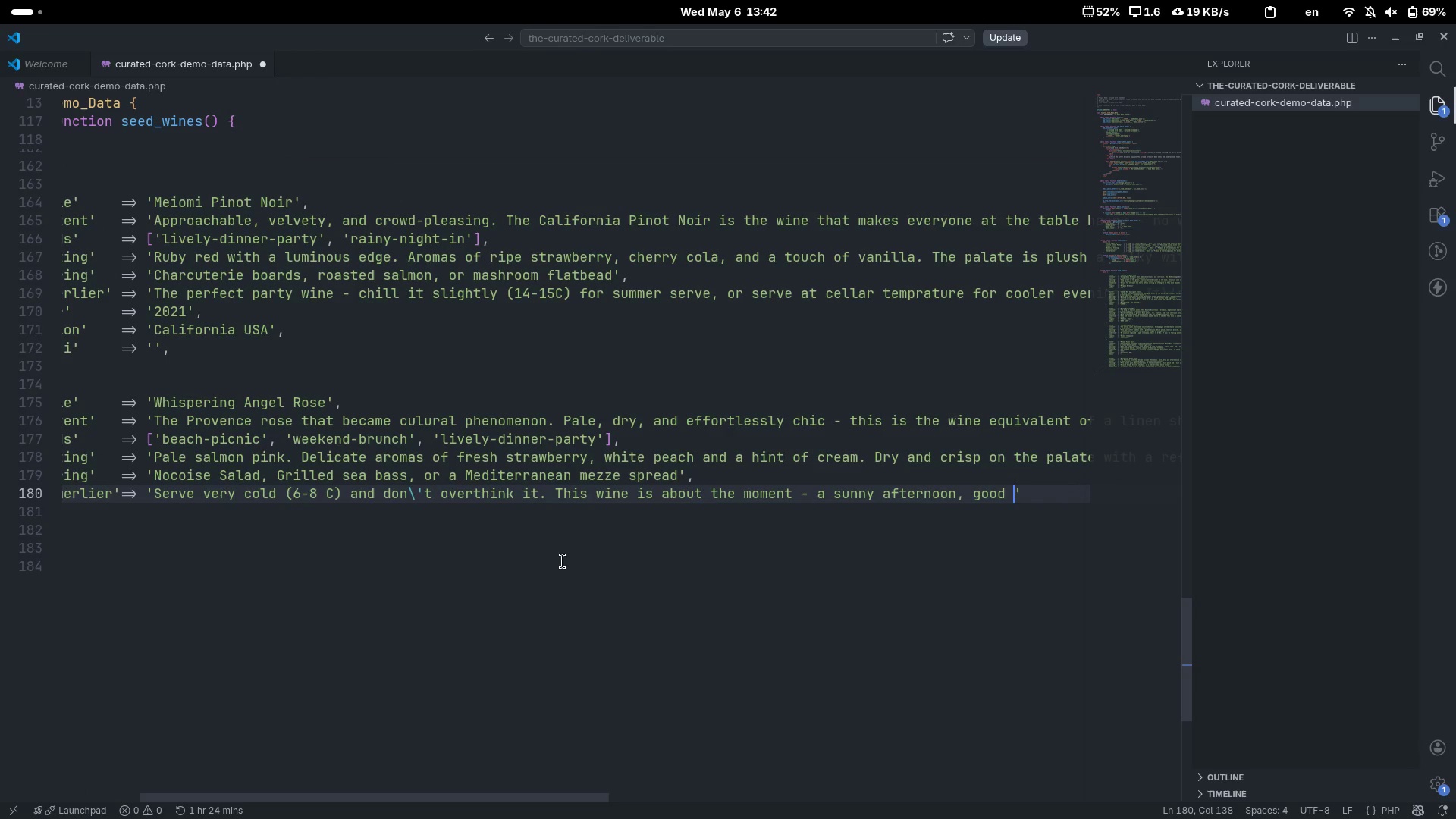 
type(company, and east)
key(Backspace)
type(y converdation)
 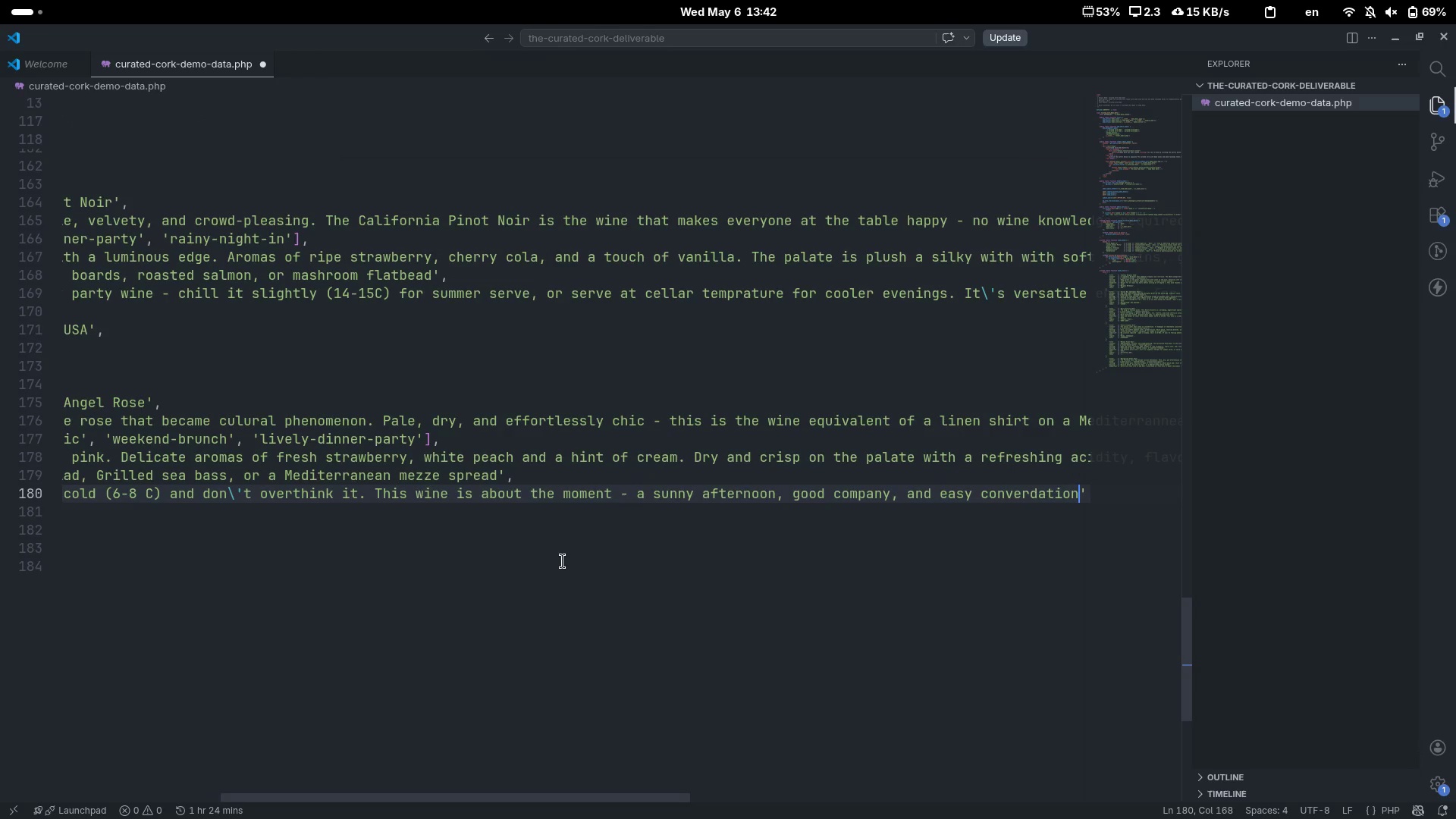 
key(Control+ControlLeft)
 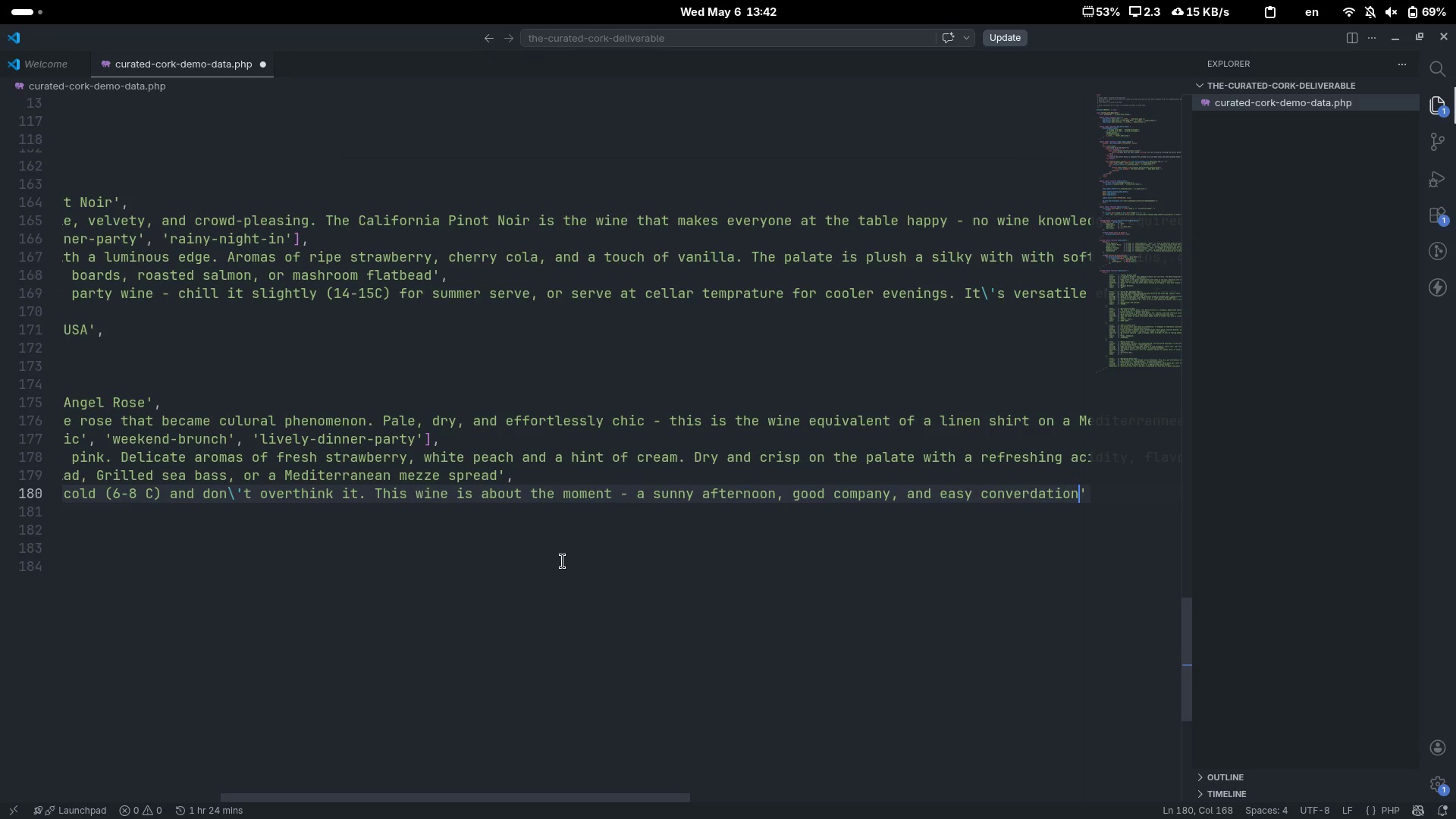 
key(Control+Backspace)
 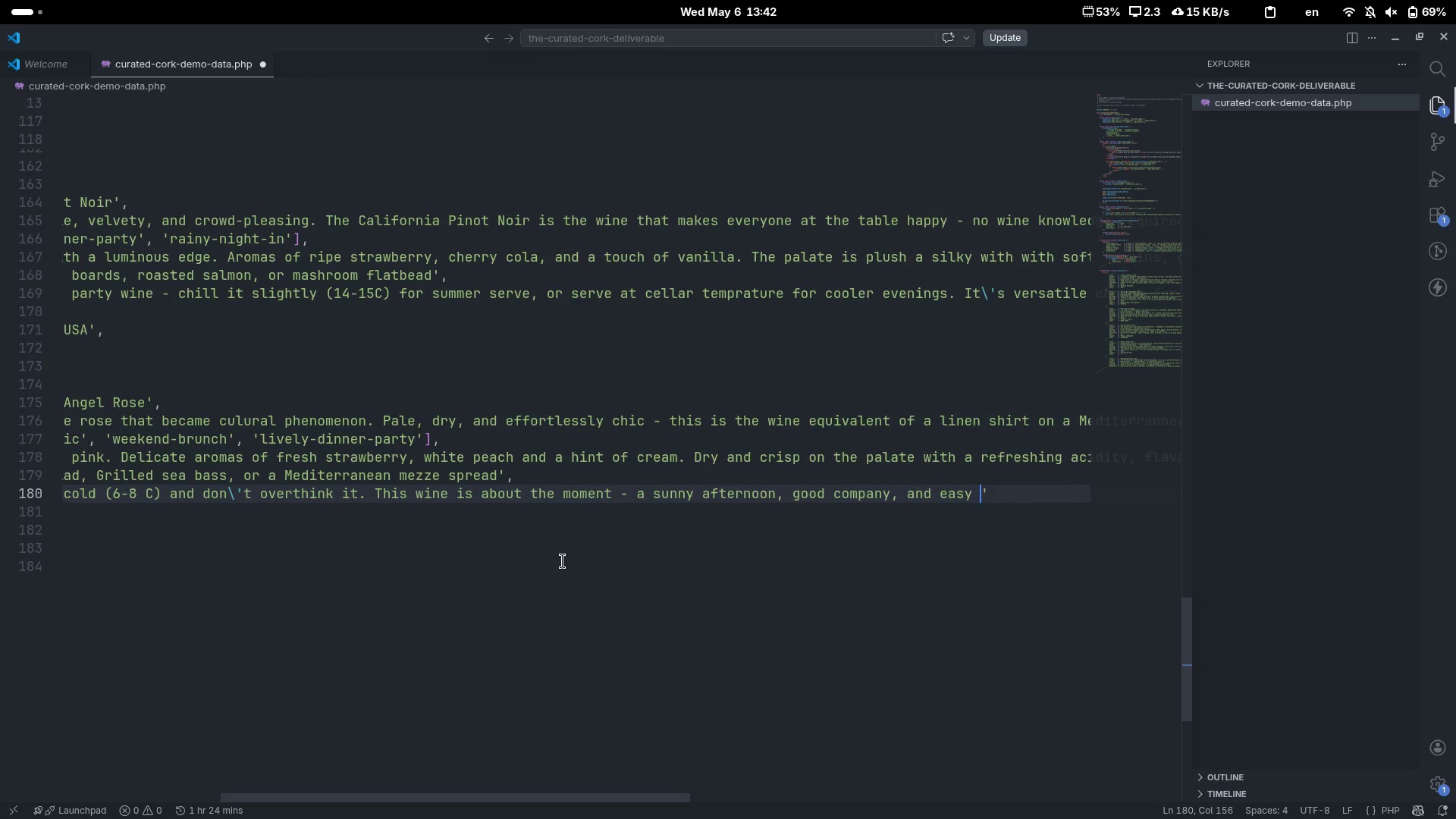 
type(conversation)
 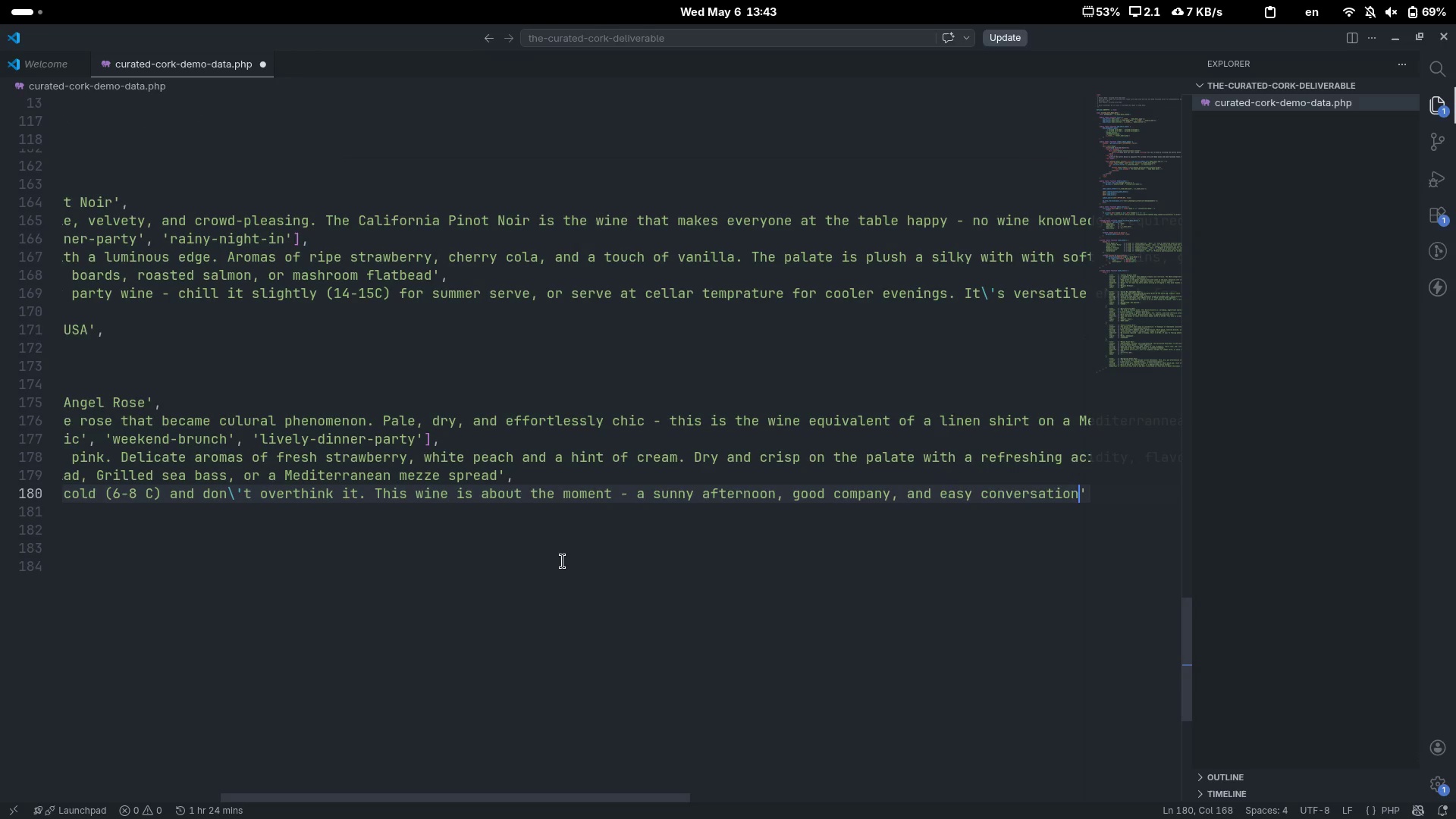 
key(ArrowRight)
 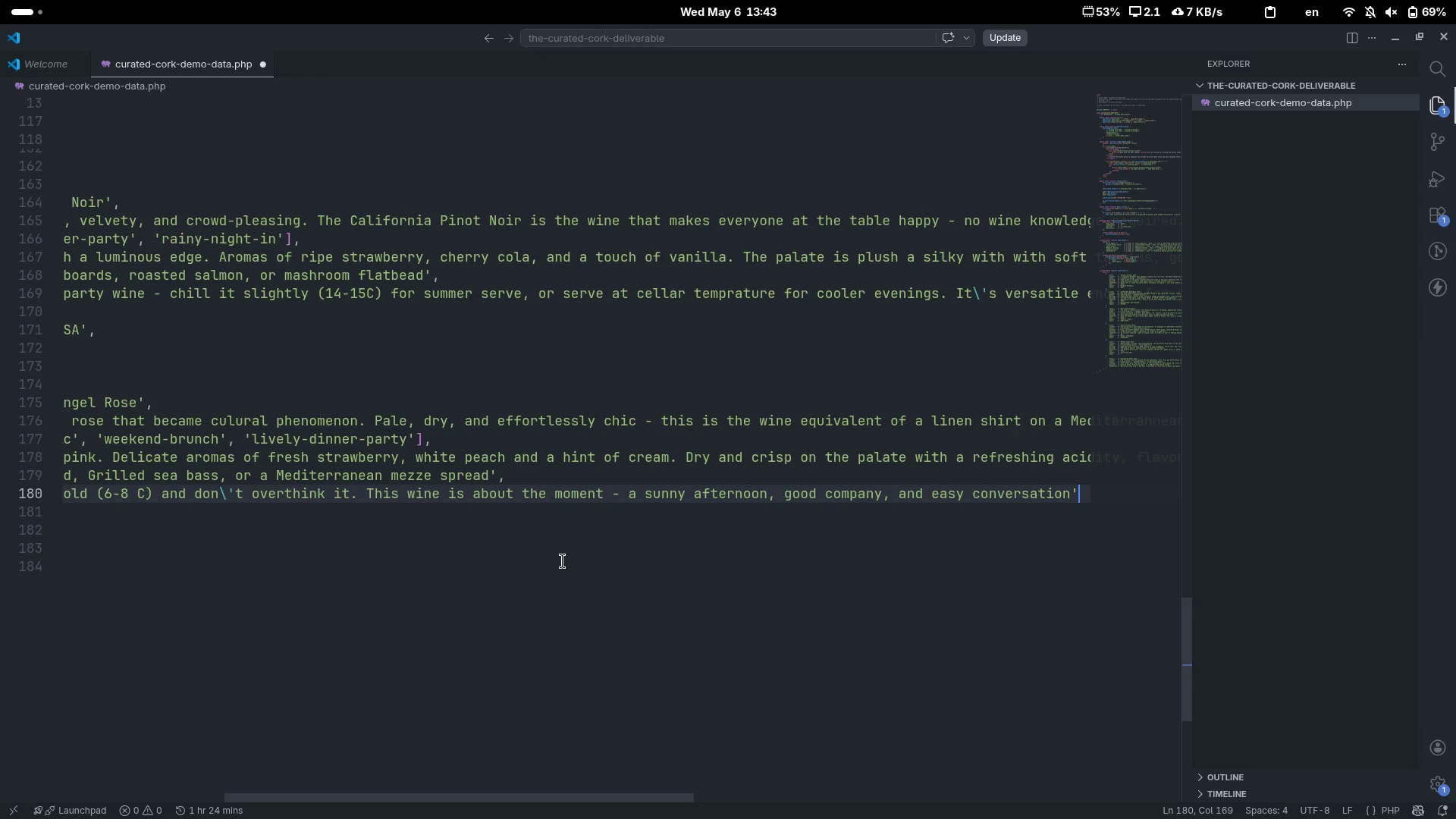 
key(Period)
 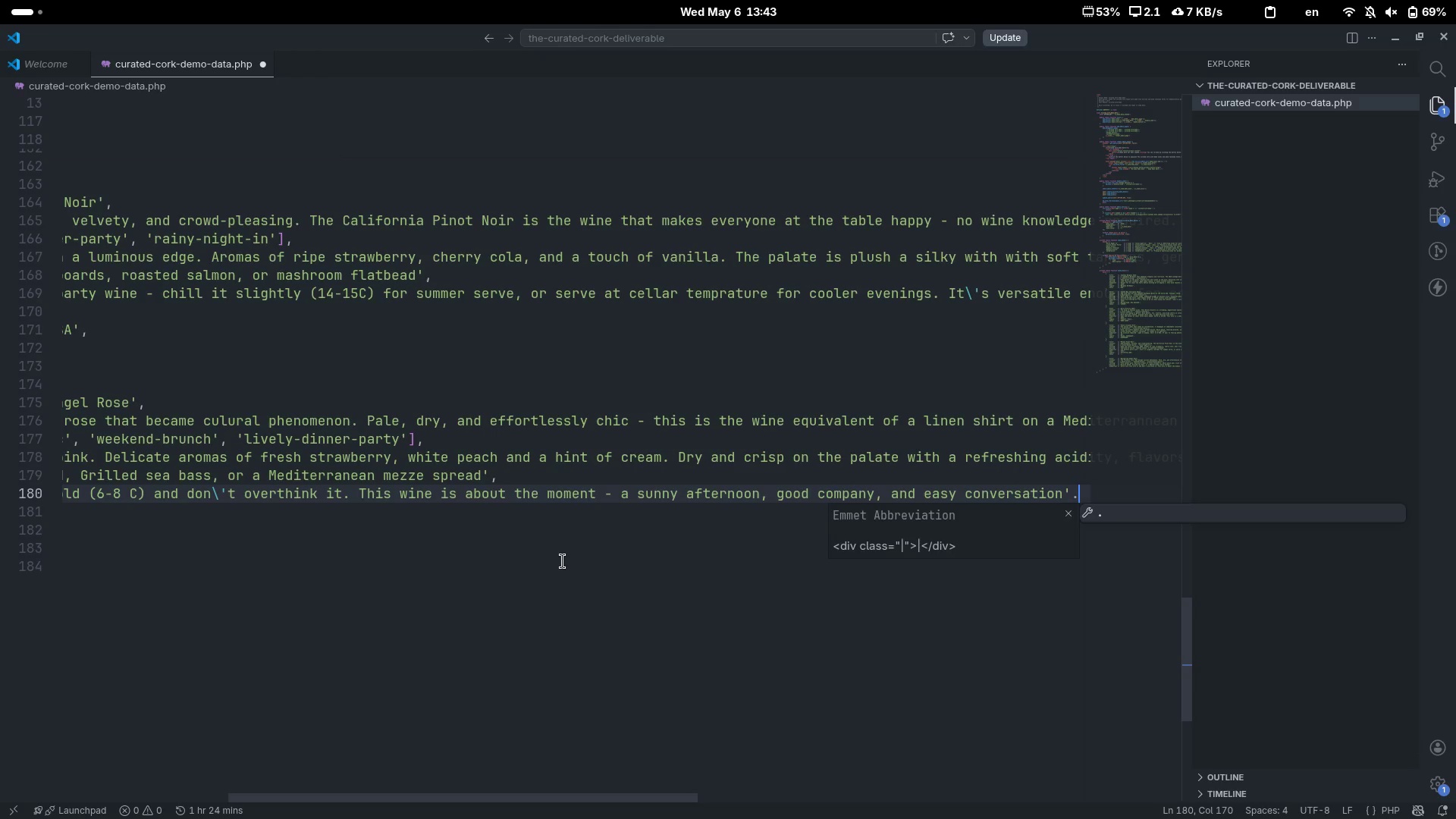 
key(Backspace)
 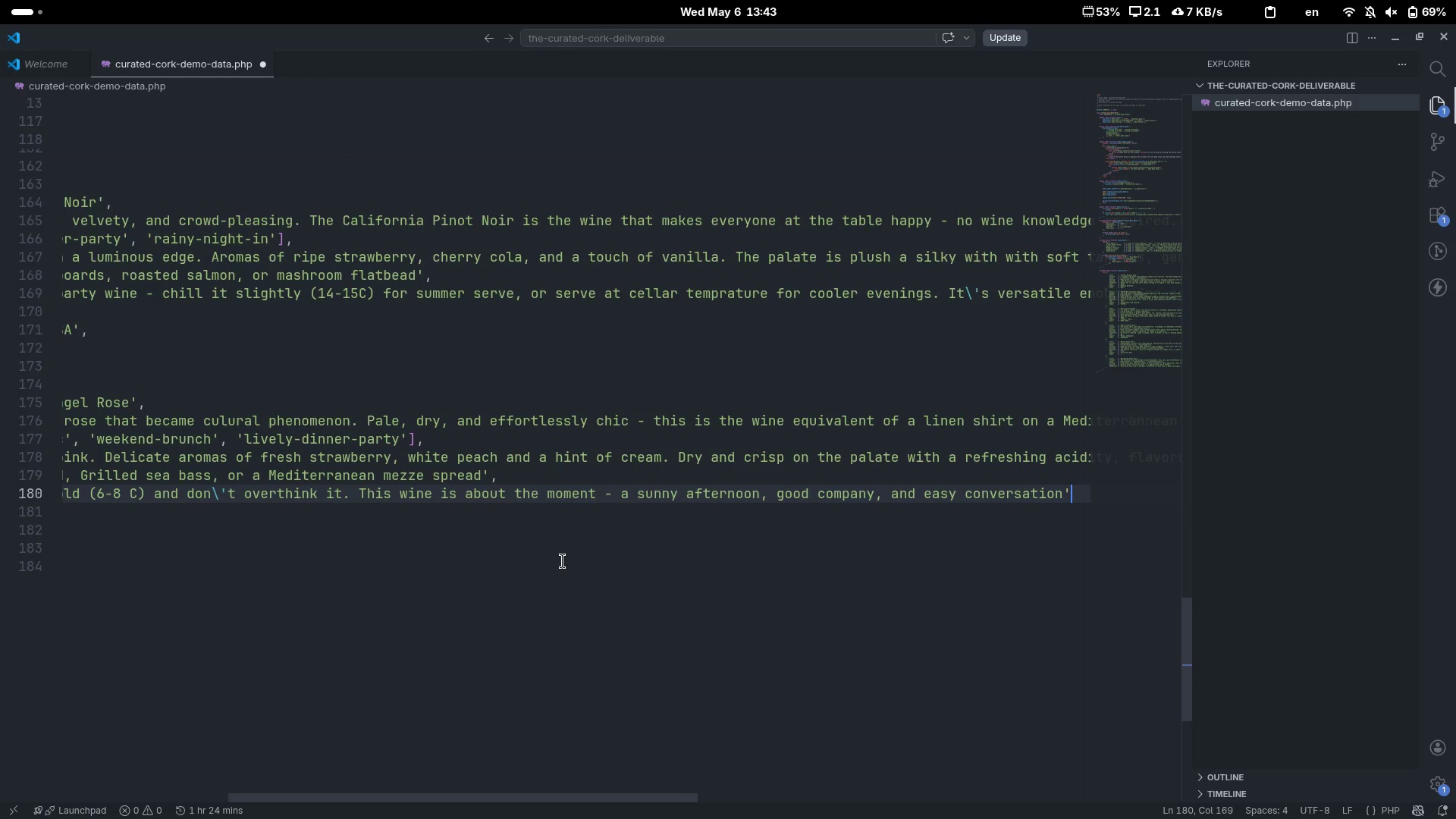 
key(ArrowLeft)
 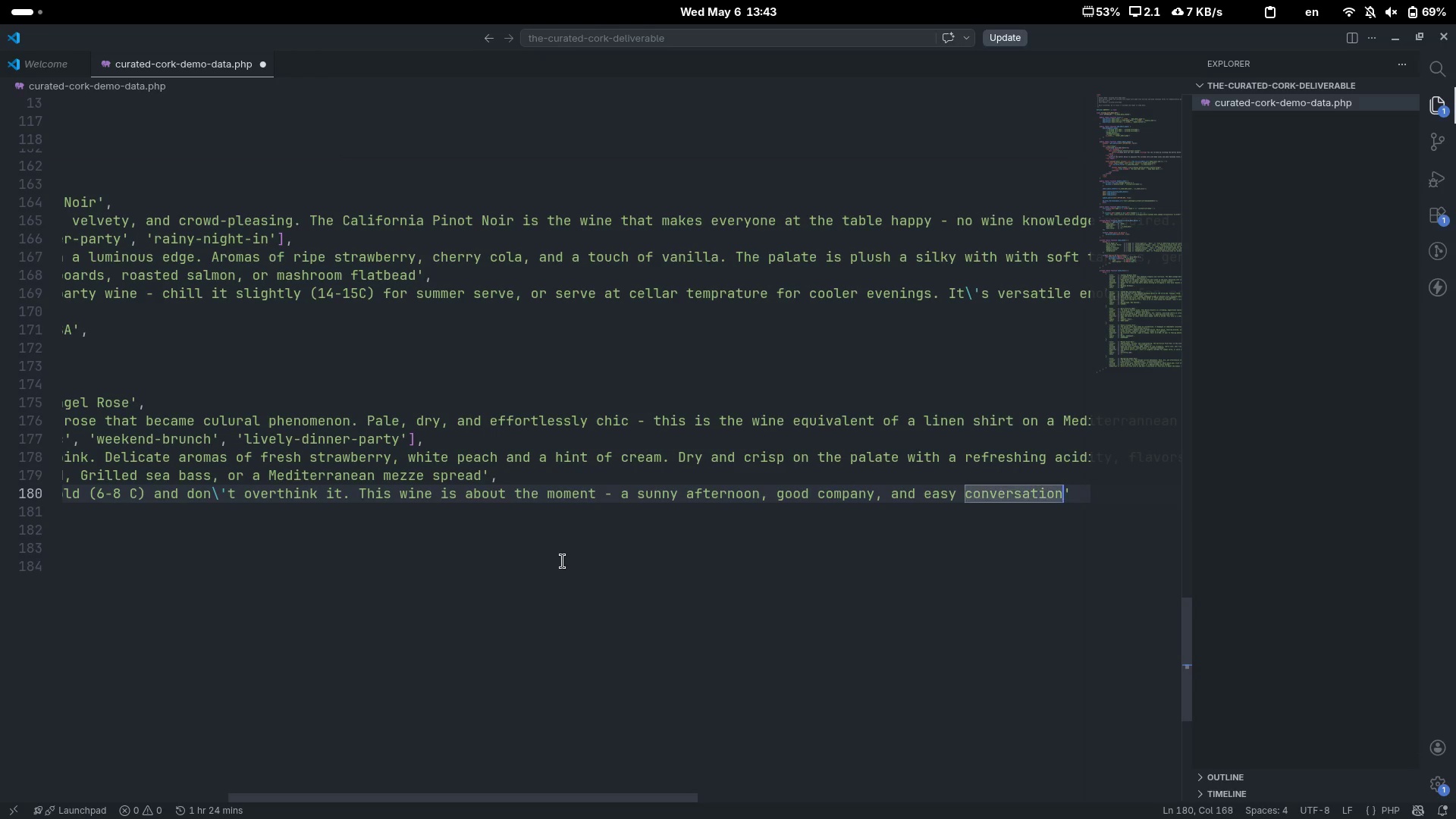 
key(Comma)
 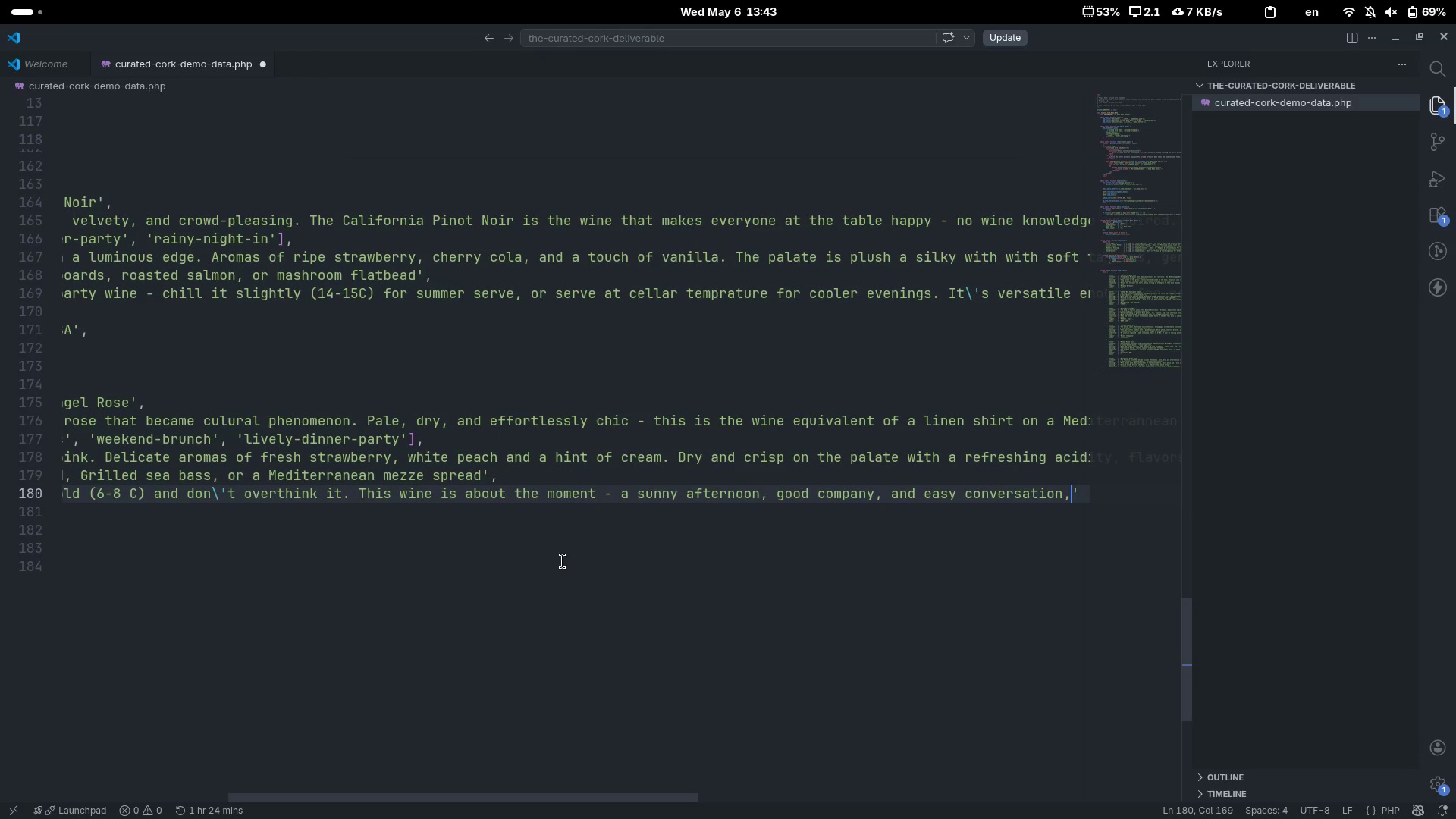 
key(ArrowRight)
 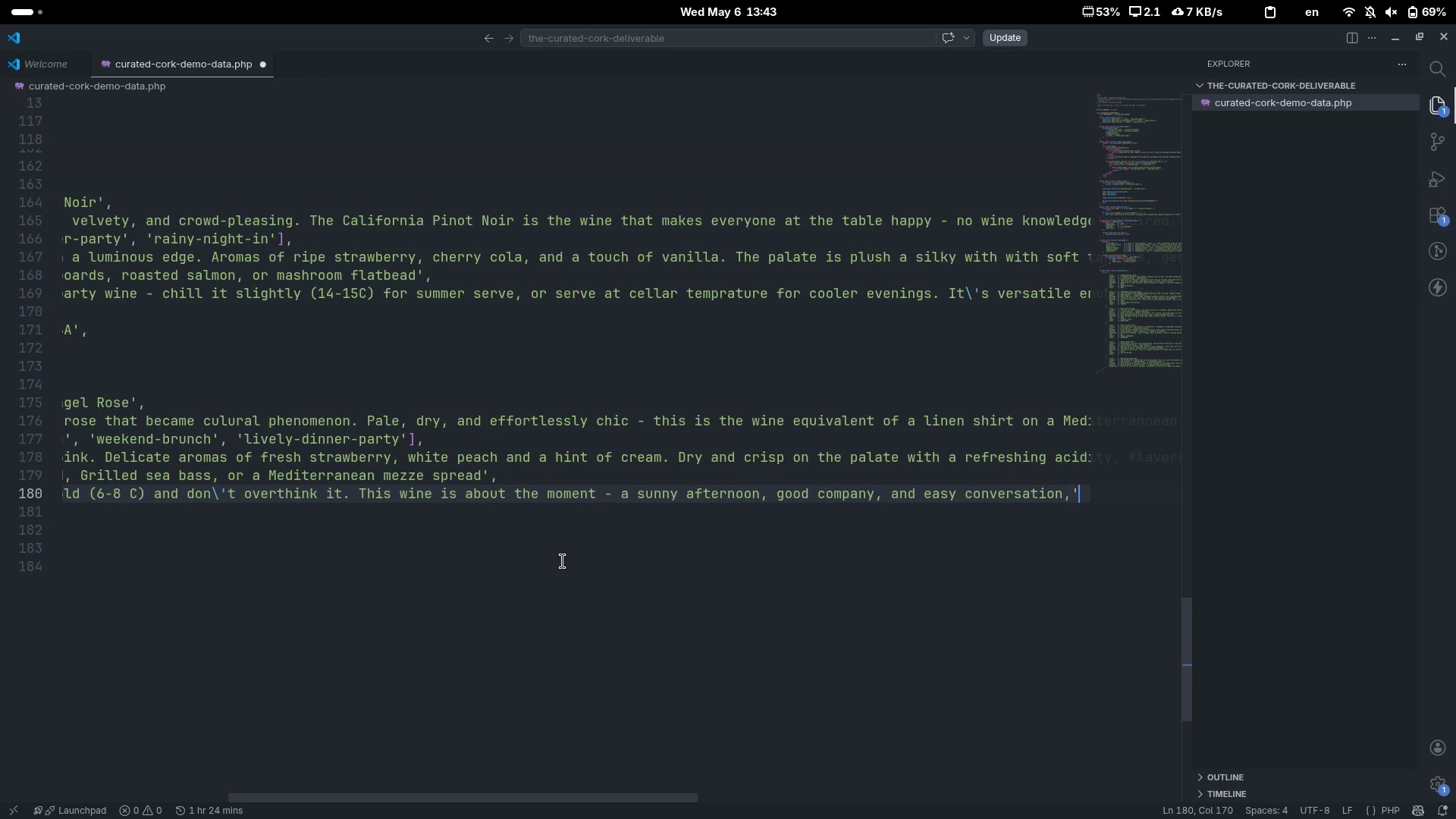 
key(ArrowLeft)
 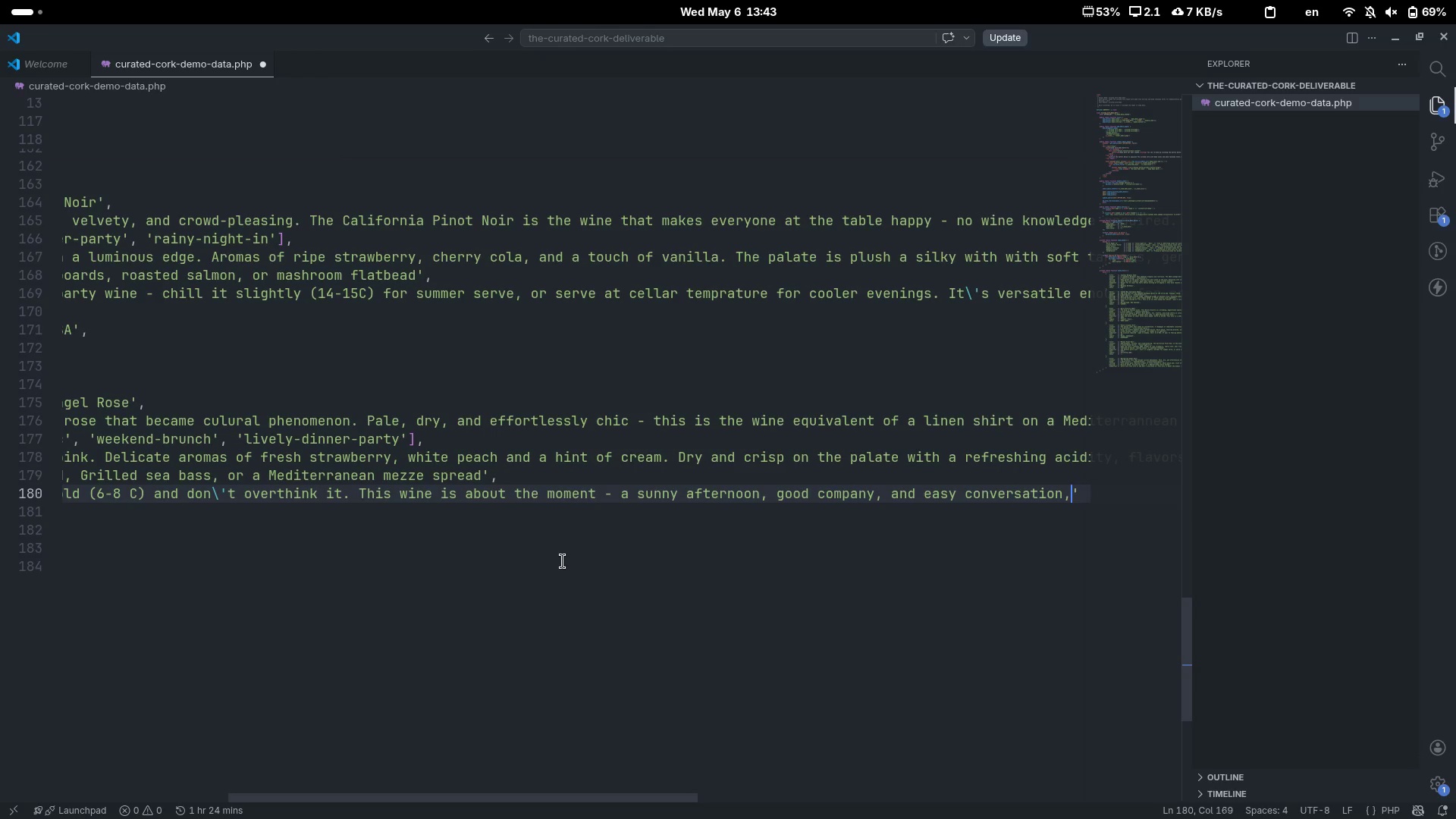 
key(Backspace)
 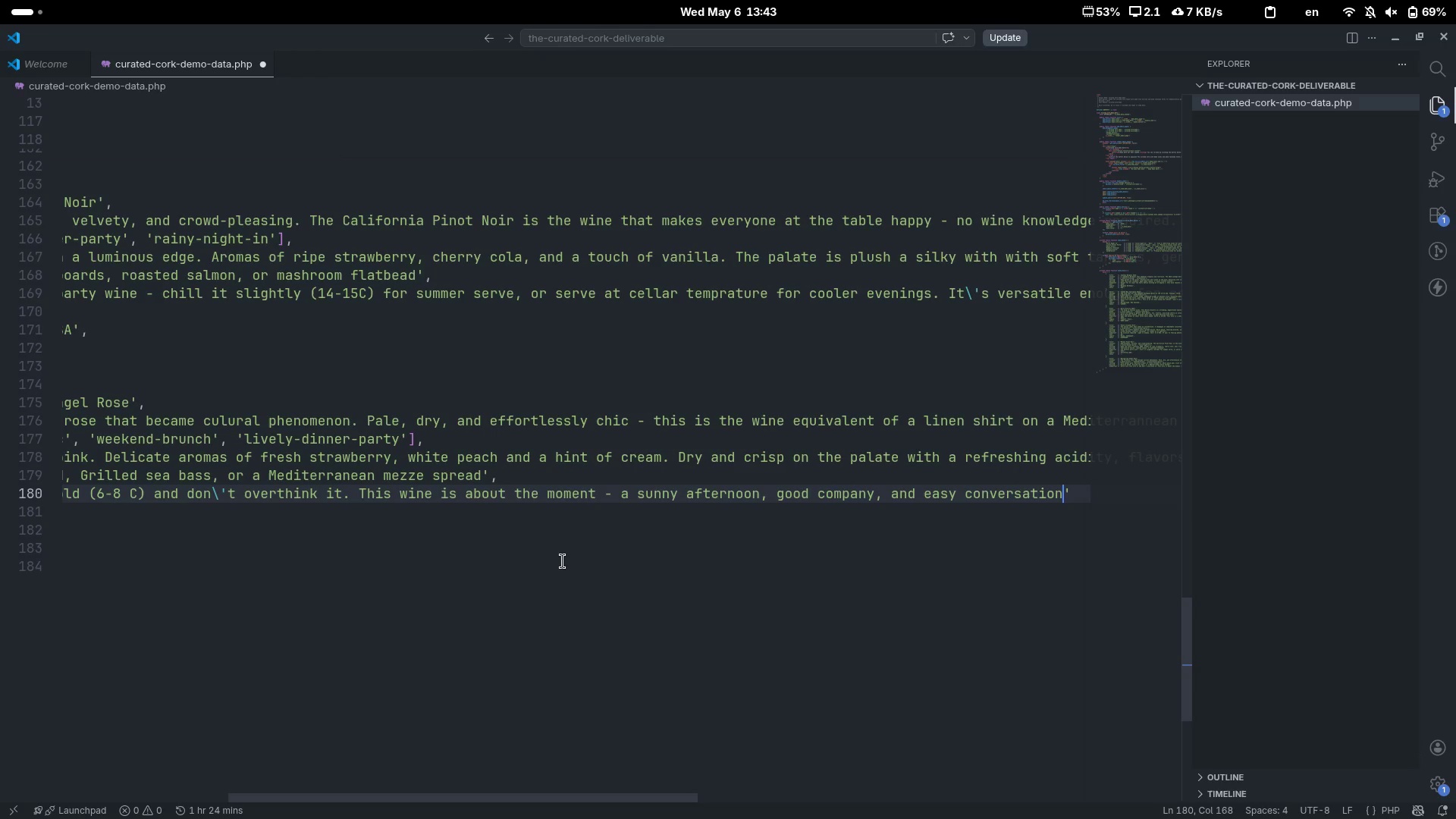 
key(Period)
 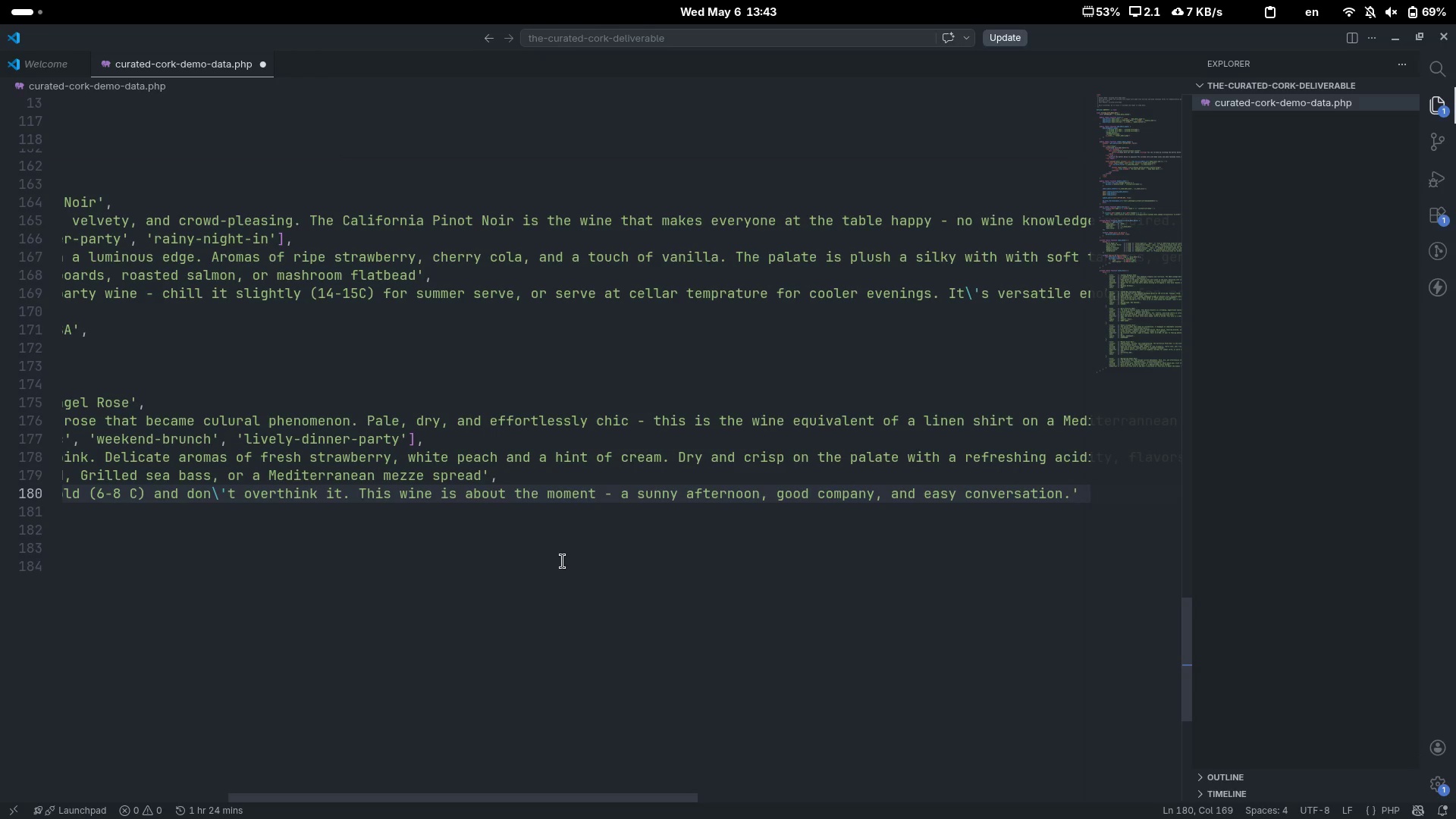 
key(ArrowRight)
 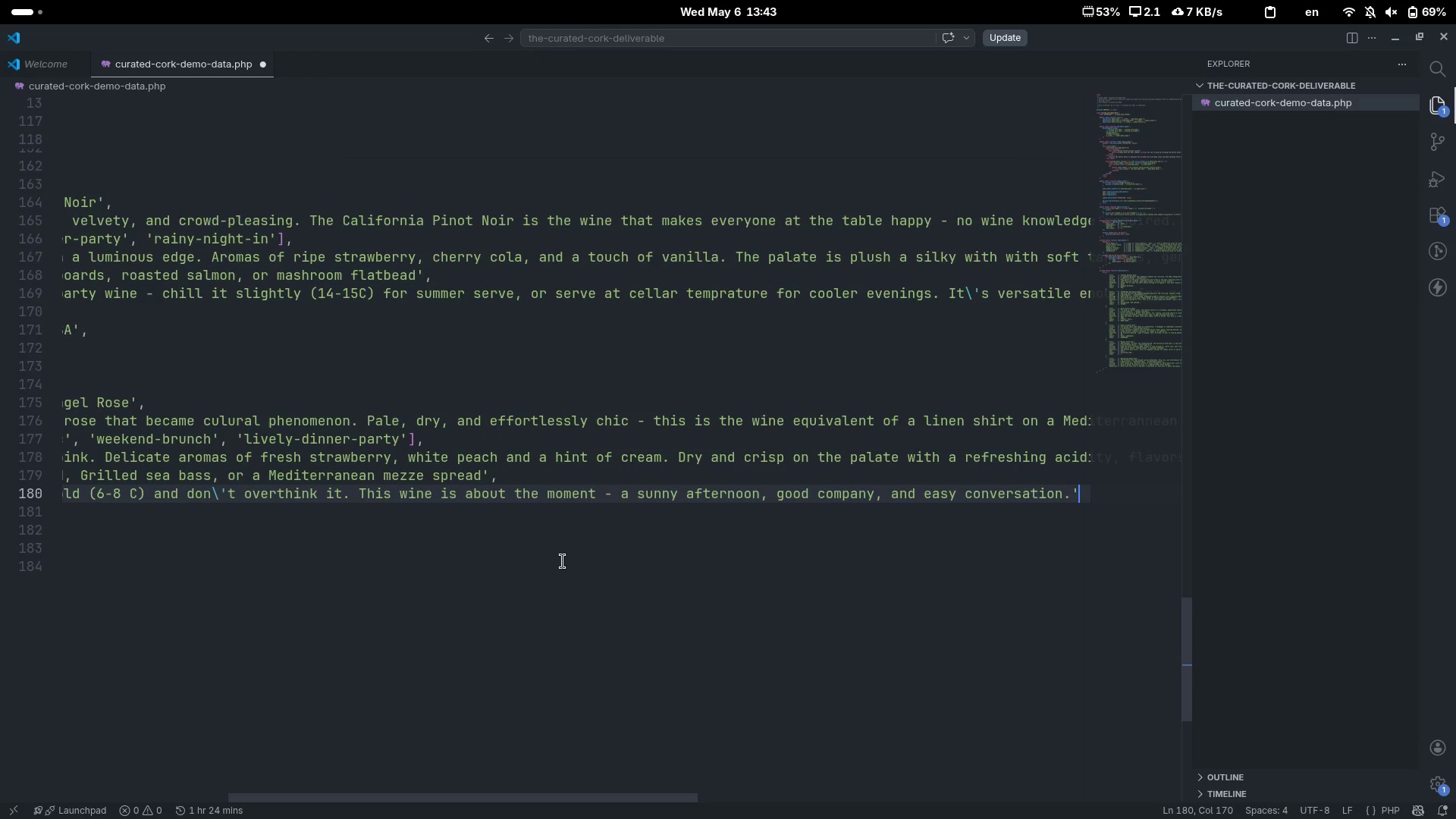 
key(Comma)
 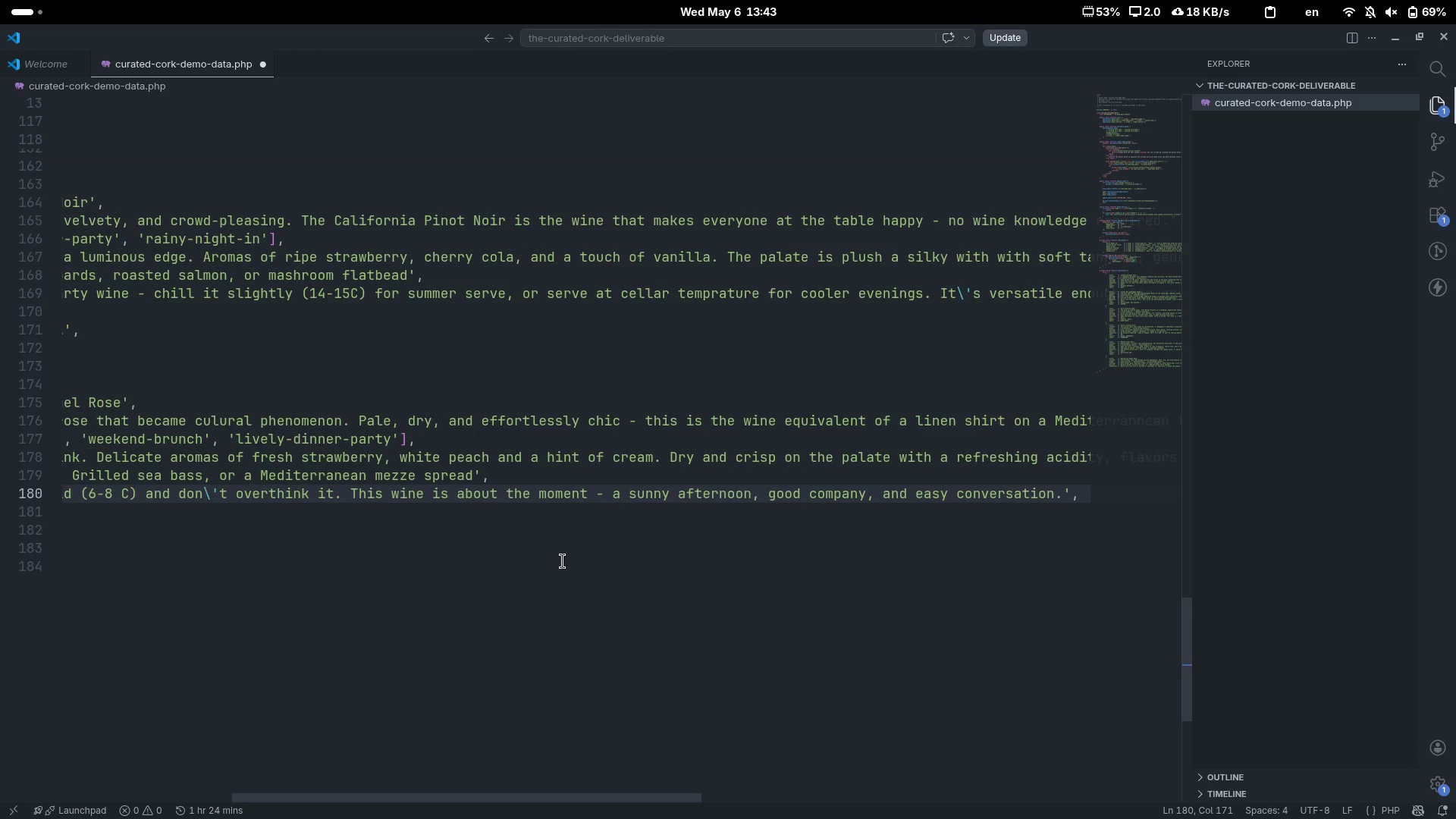 
key(Enter)
 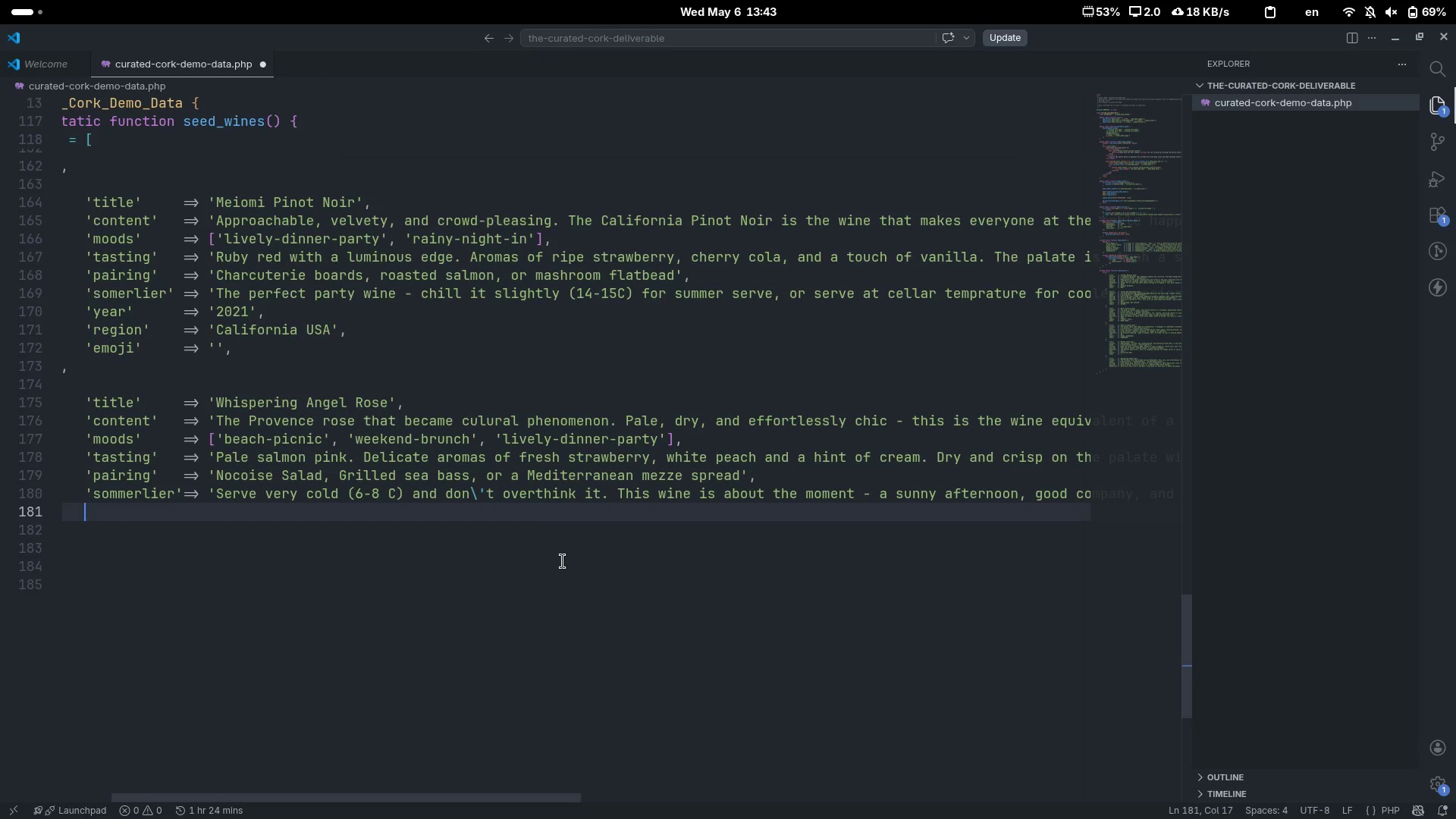 
type(;)
key(Backspace)
type('year)
 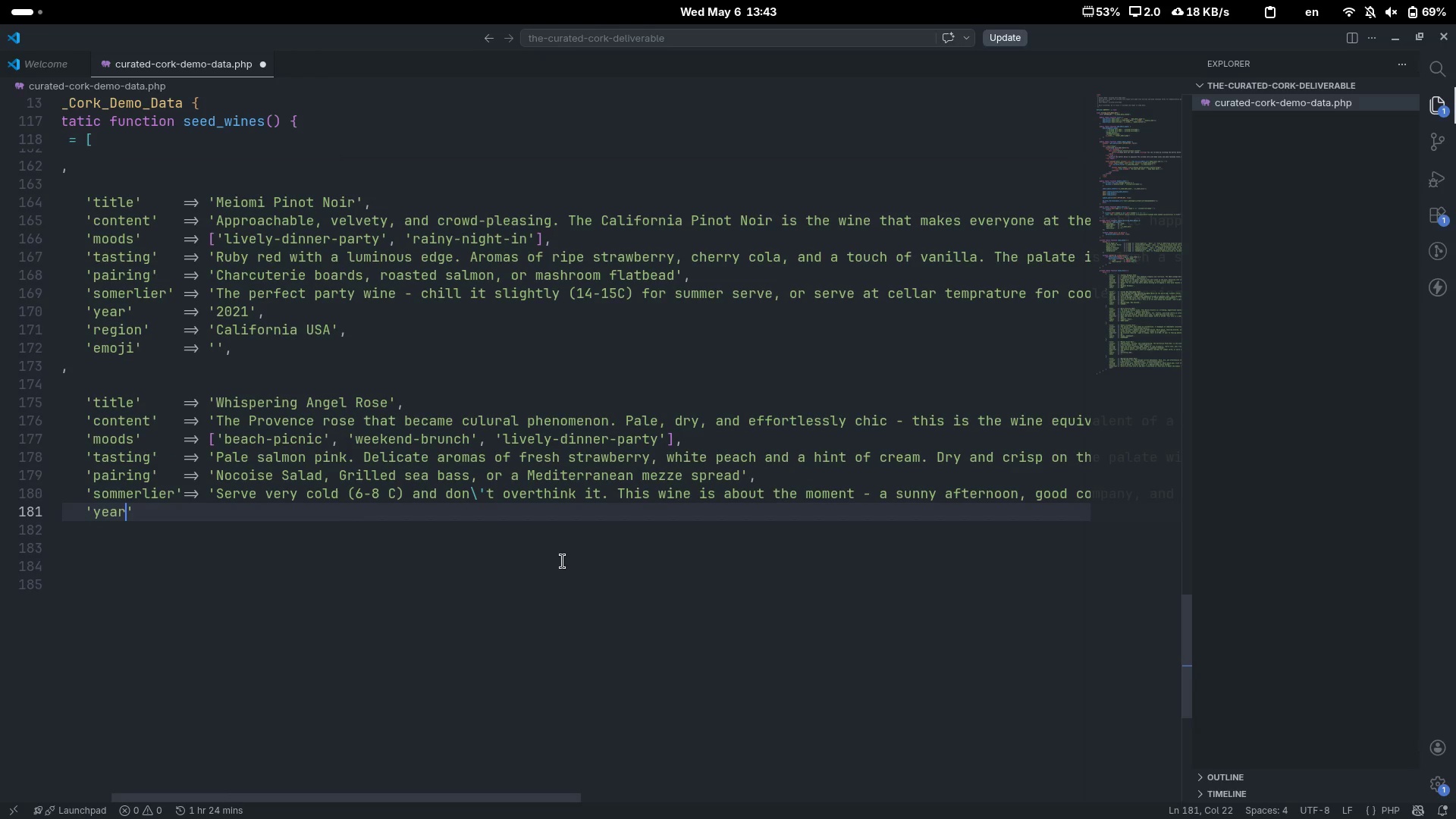 
key(ArrowRight)
 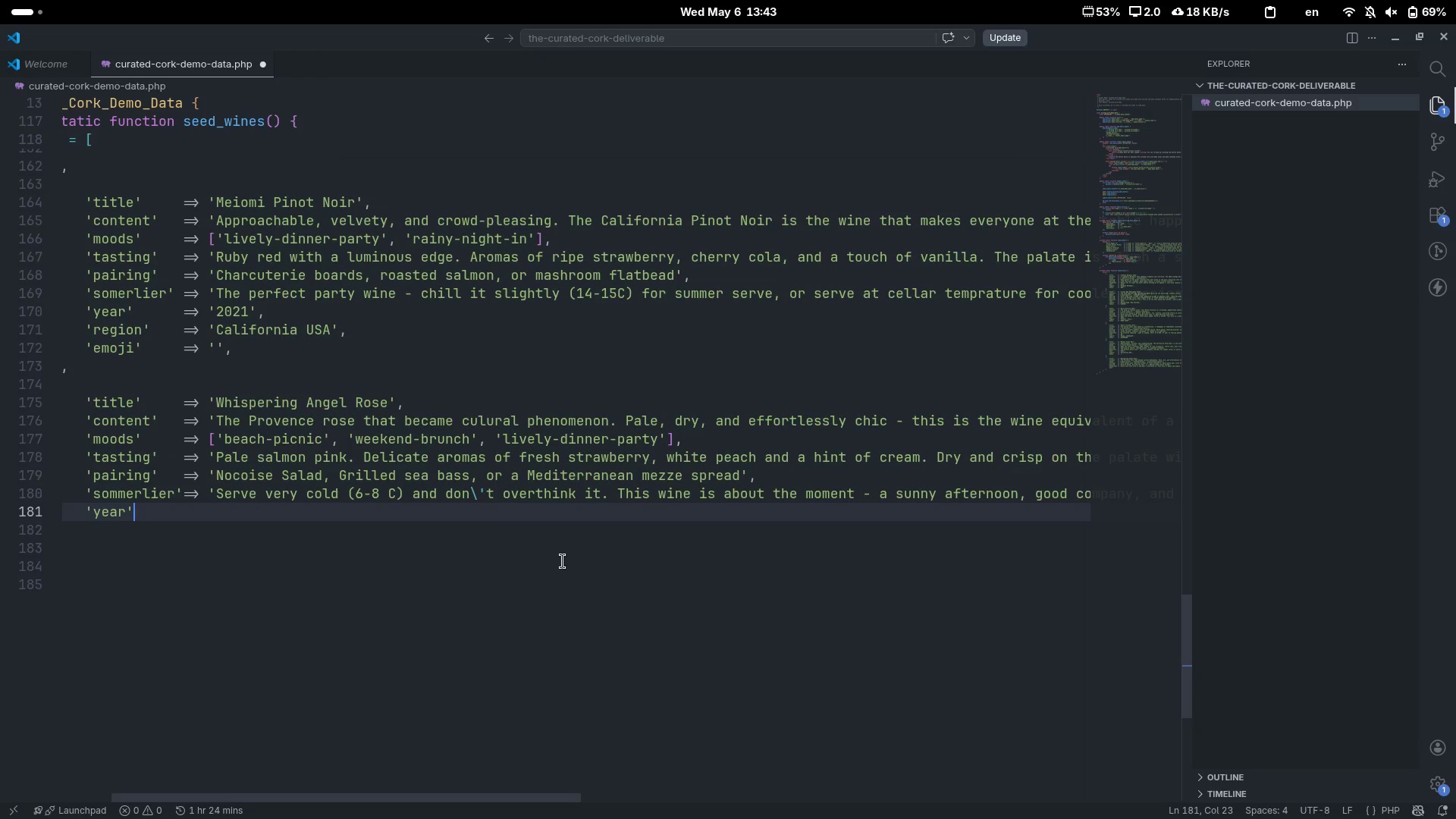 
key(Tab)
key(Tab)
type(=> '2023)
 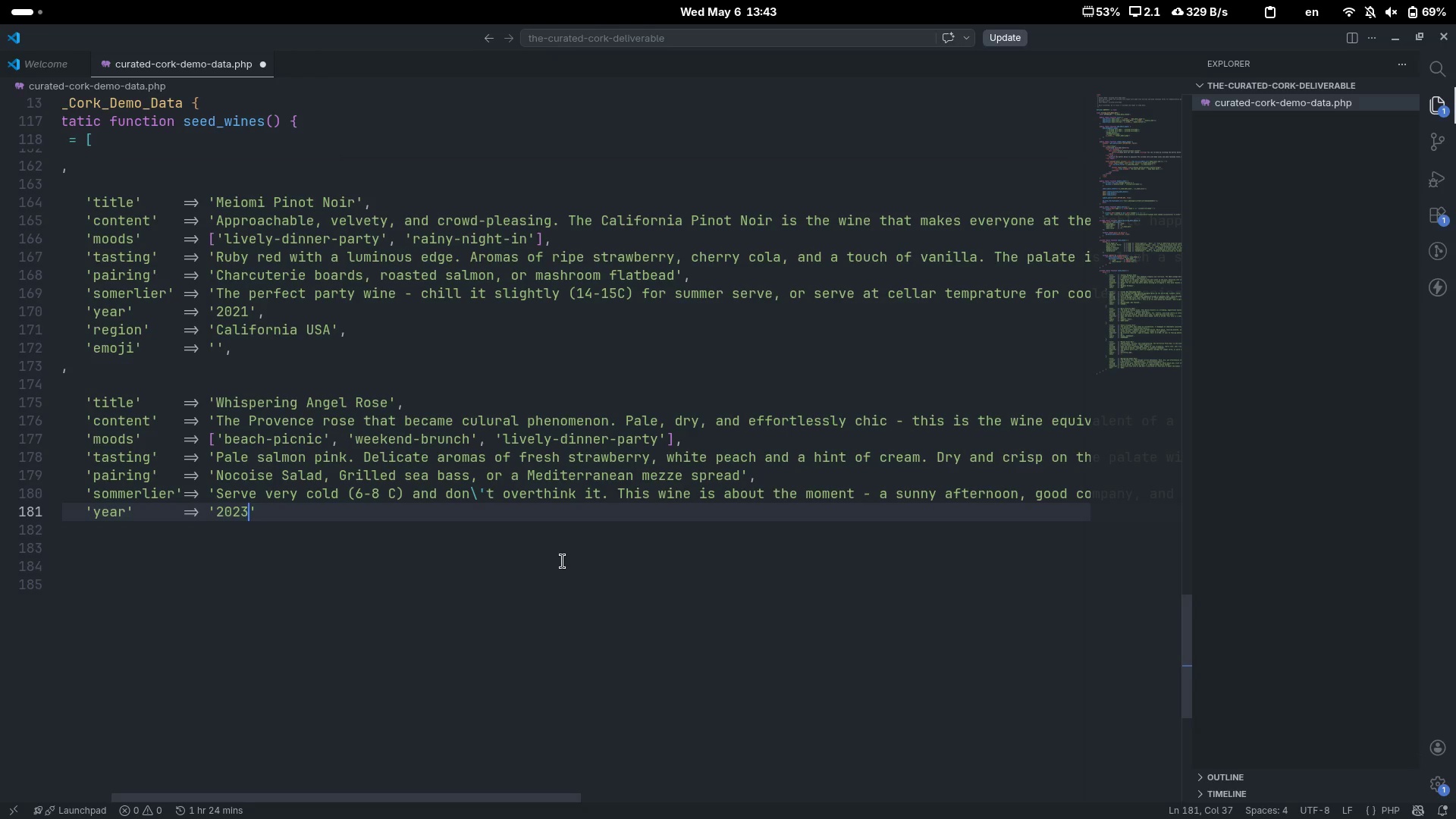 
key(ArrowRight)
 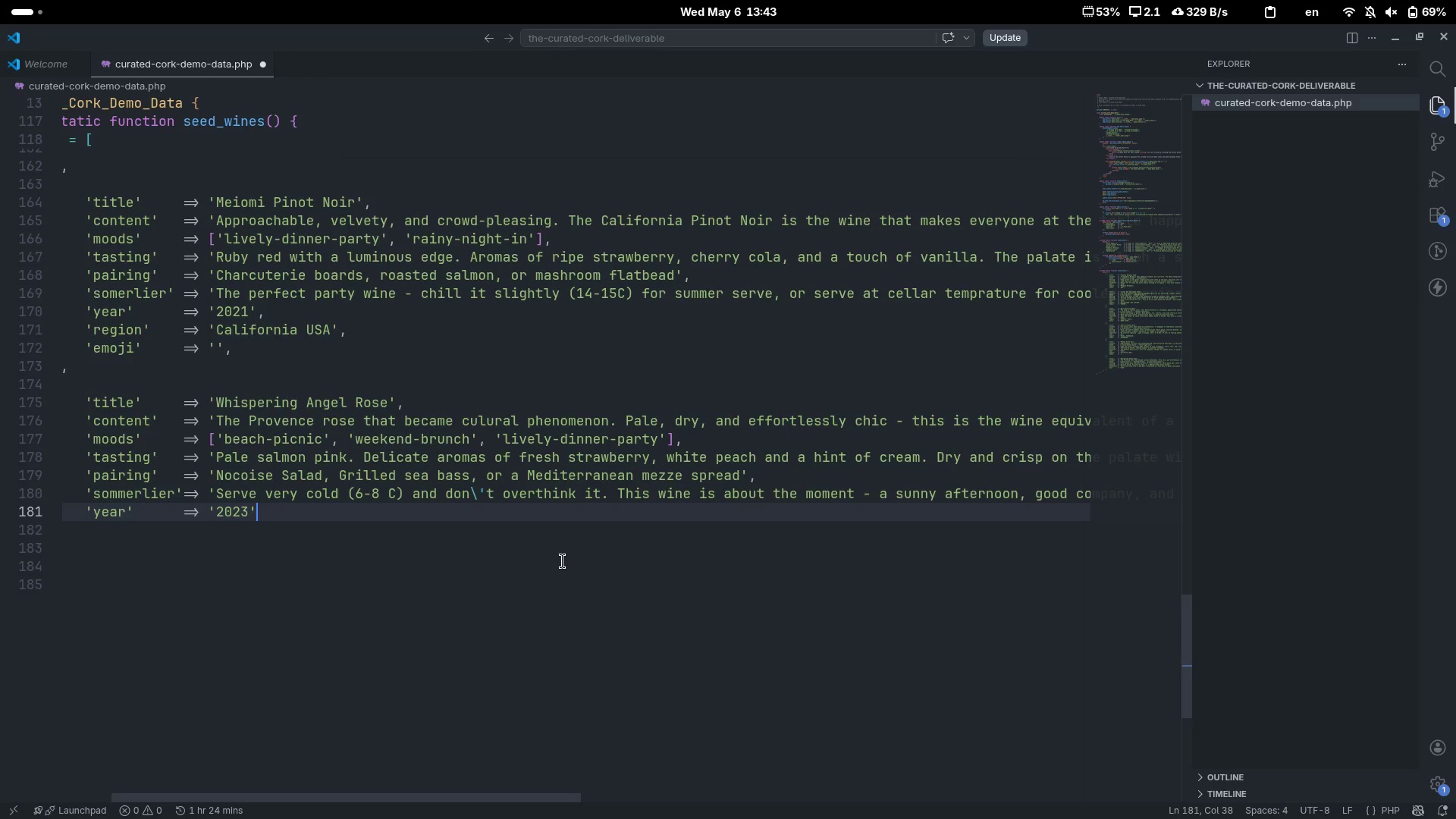 
key(Comma)
 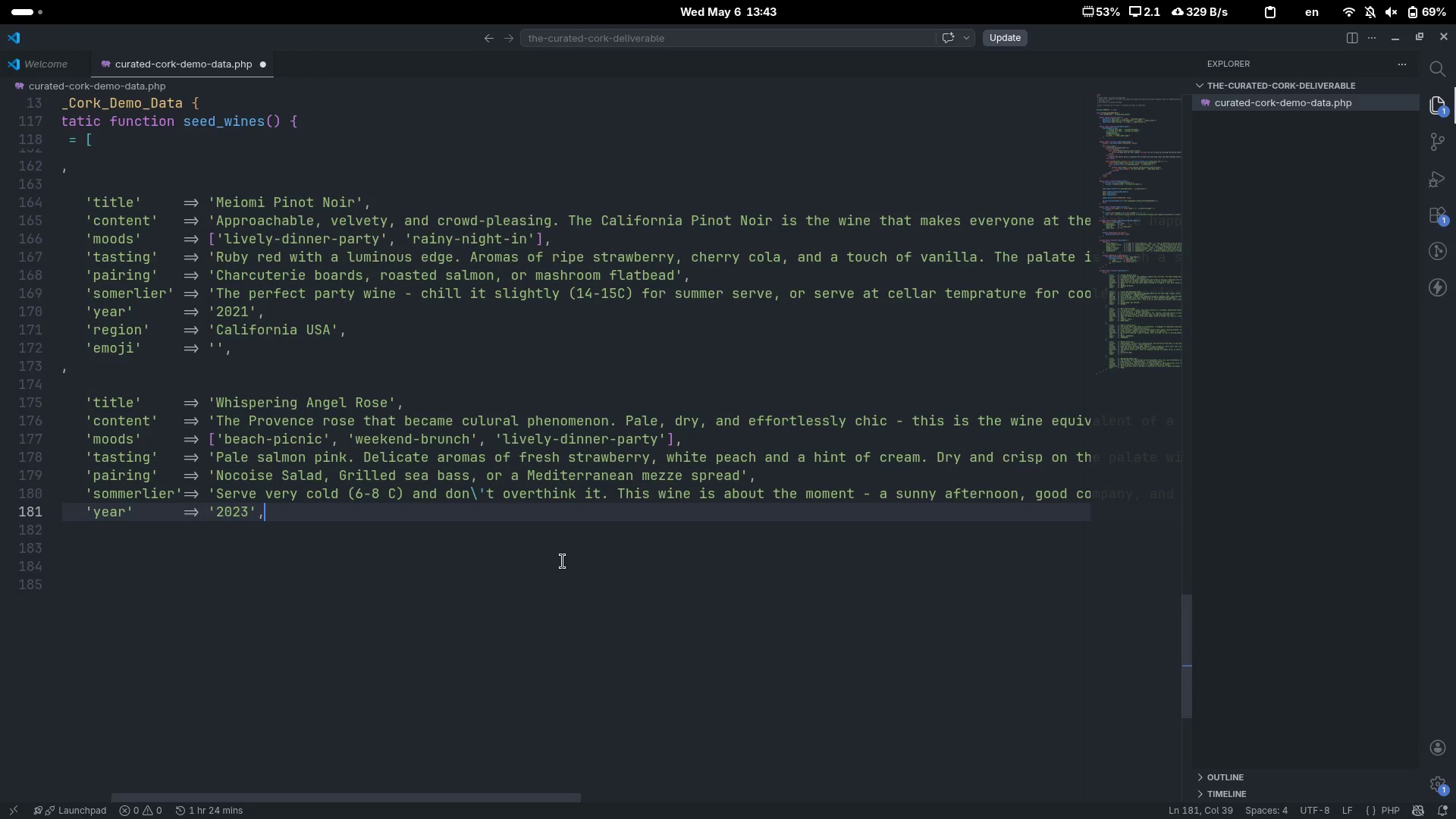 
key(Enter)
 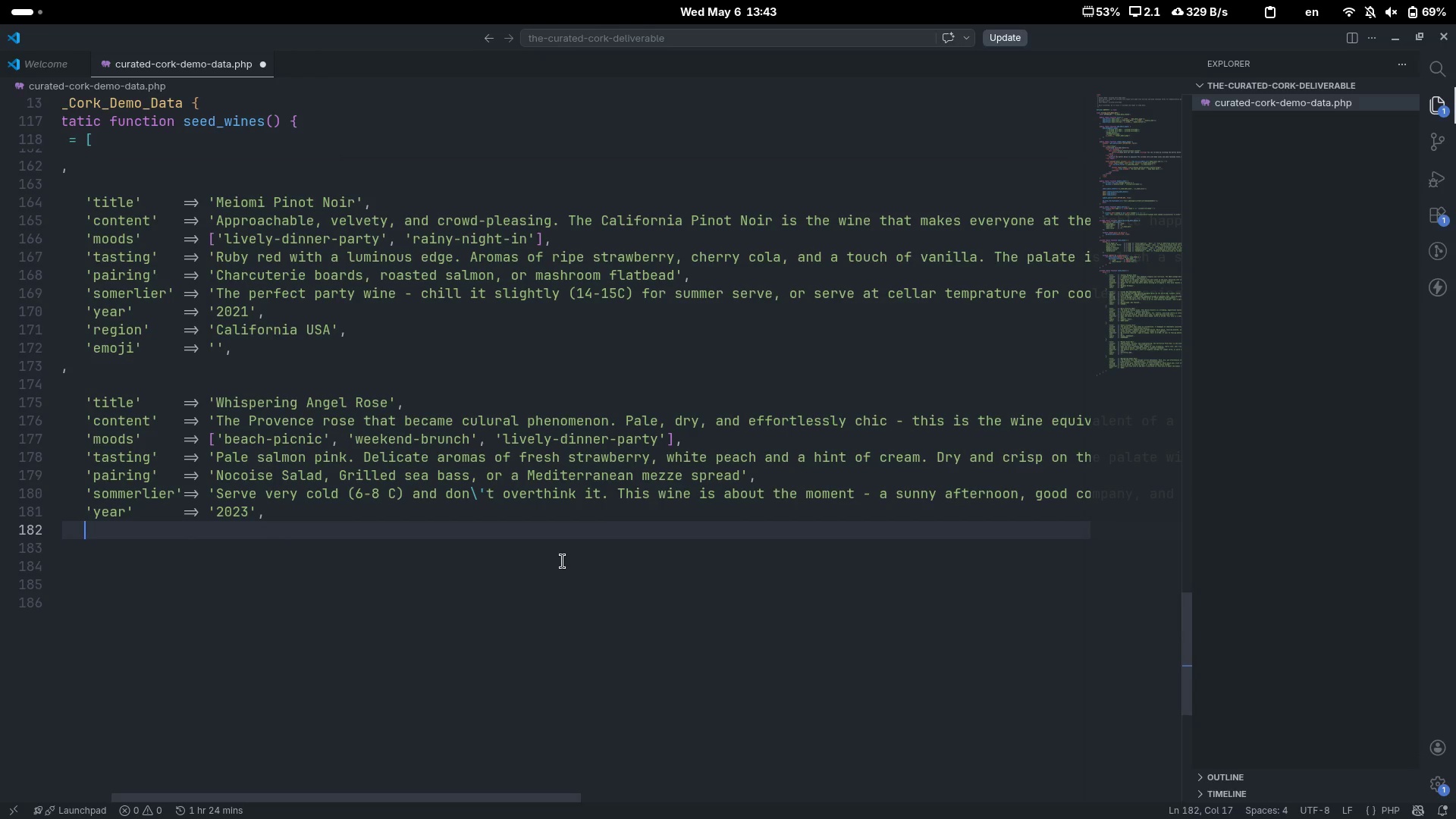 
type('region)
 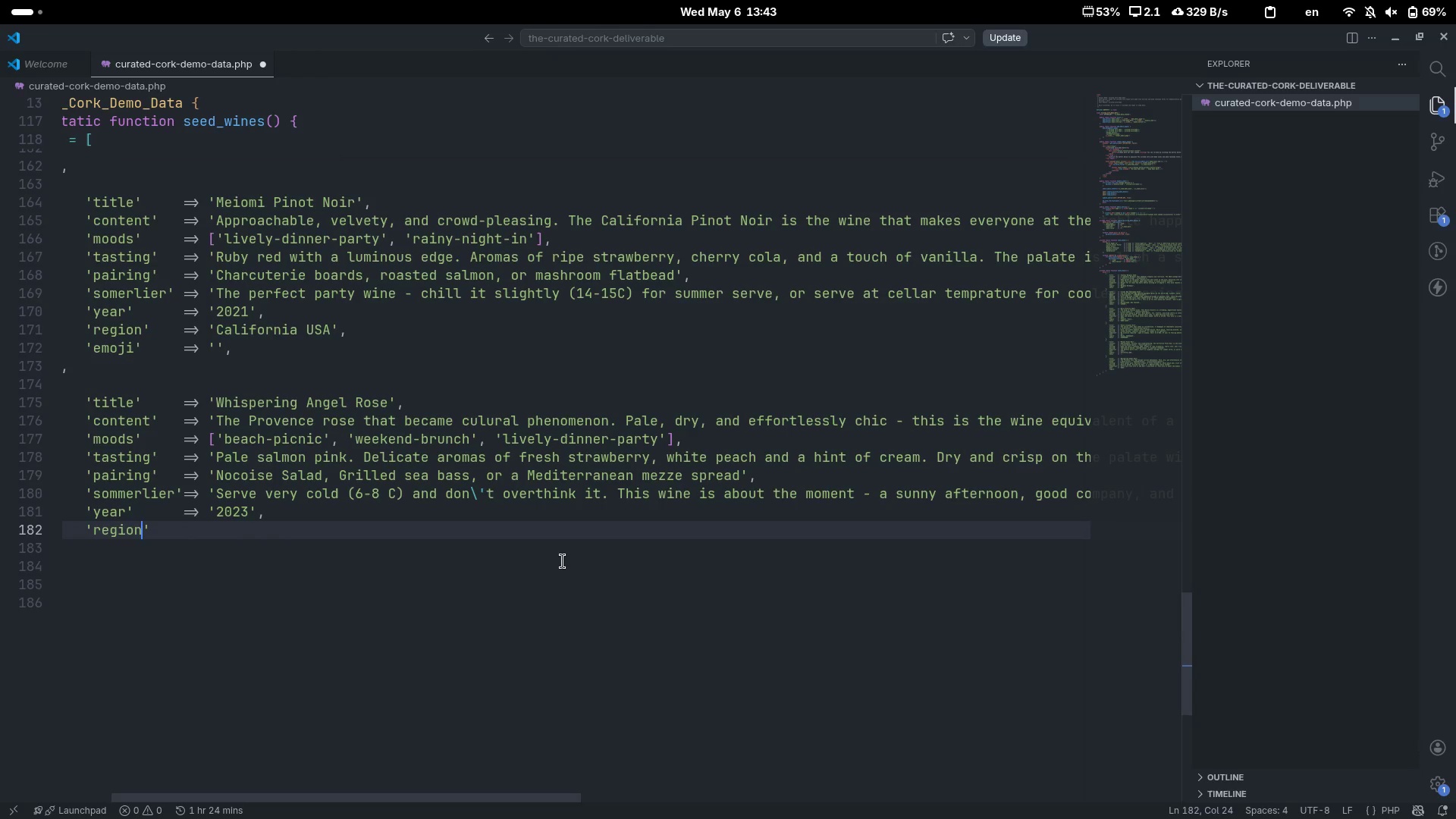 
key(ArrowRight)
 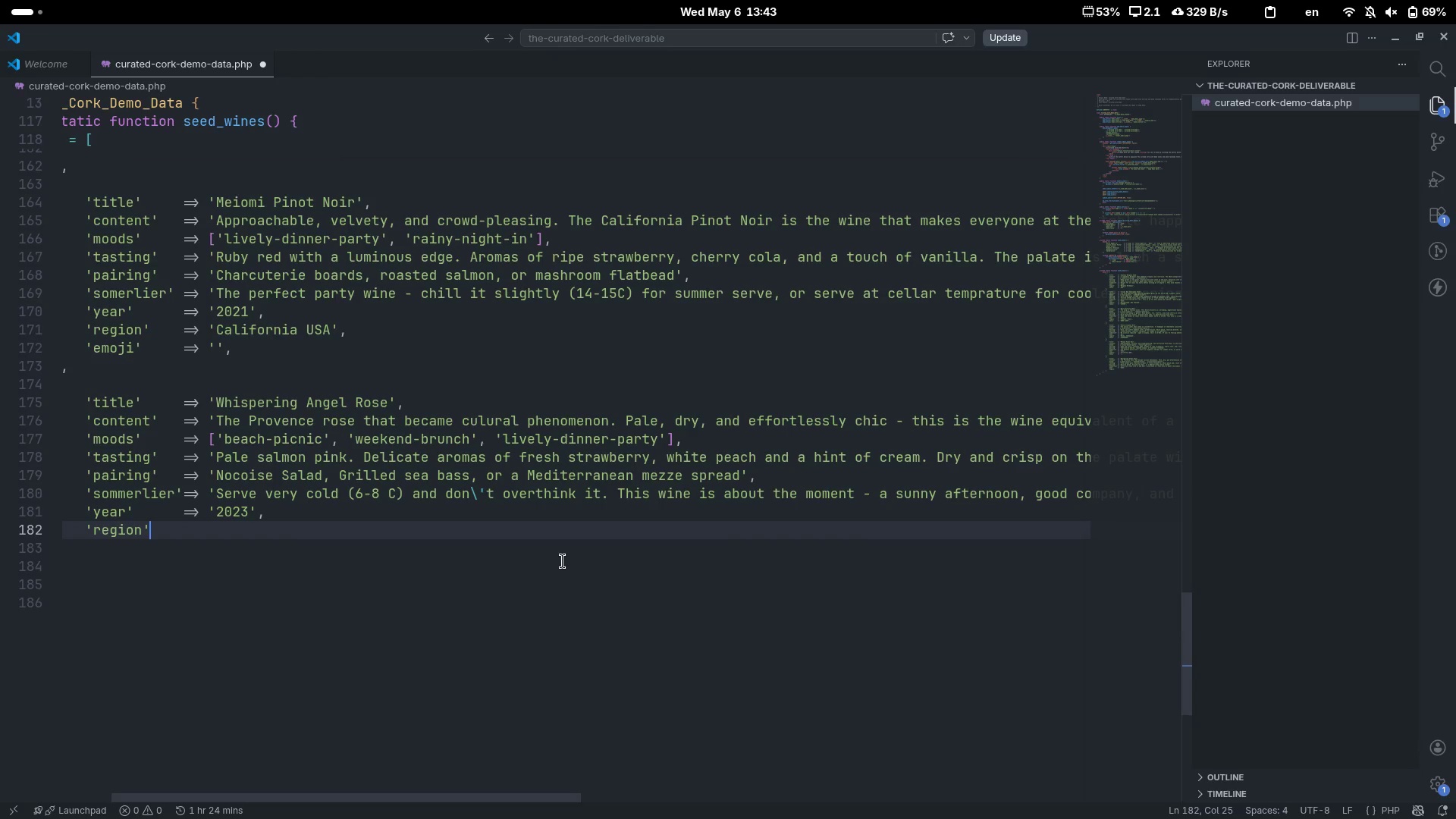 
key(Tab)
type(=> 'Po)
key(Backspace)
type(rovence, France)
 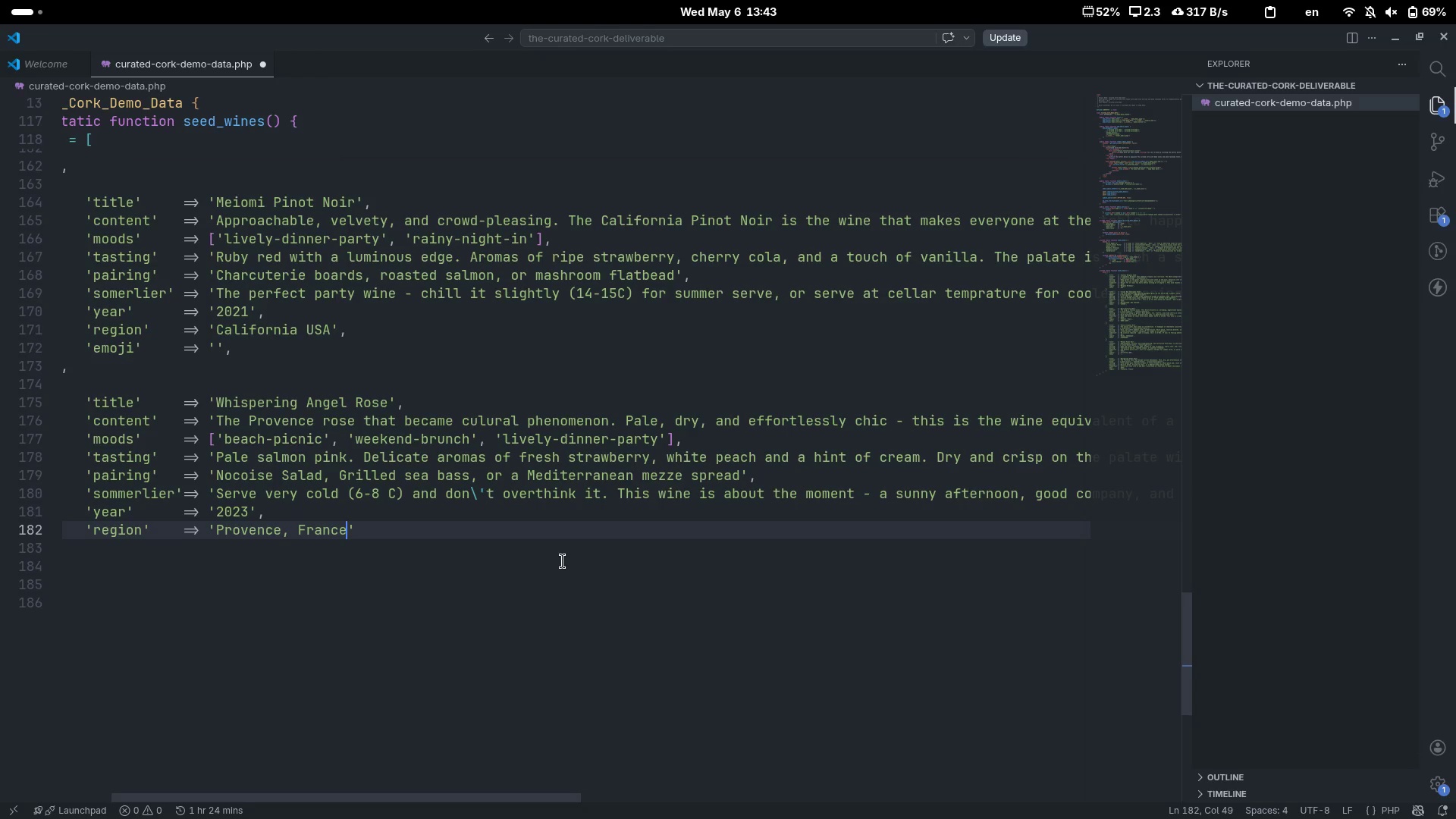 
 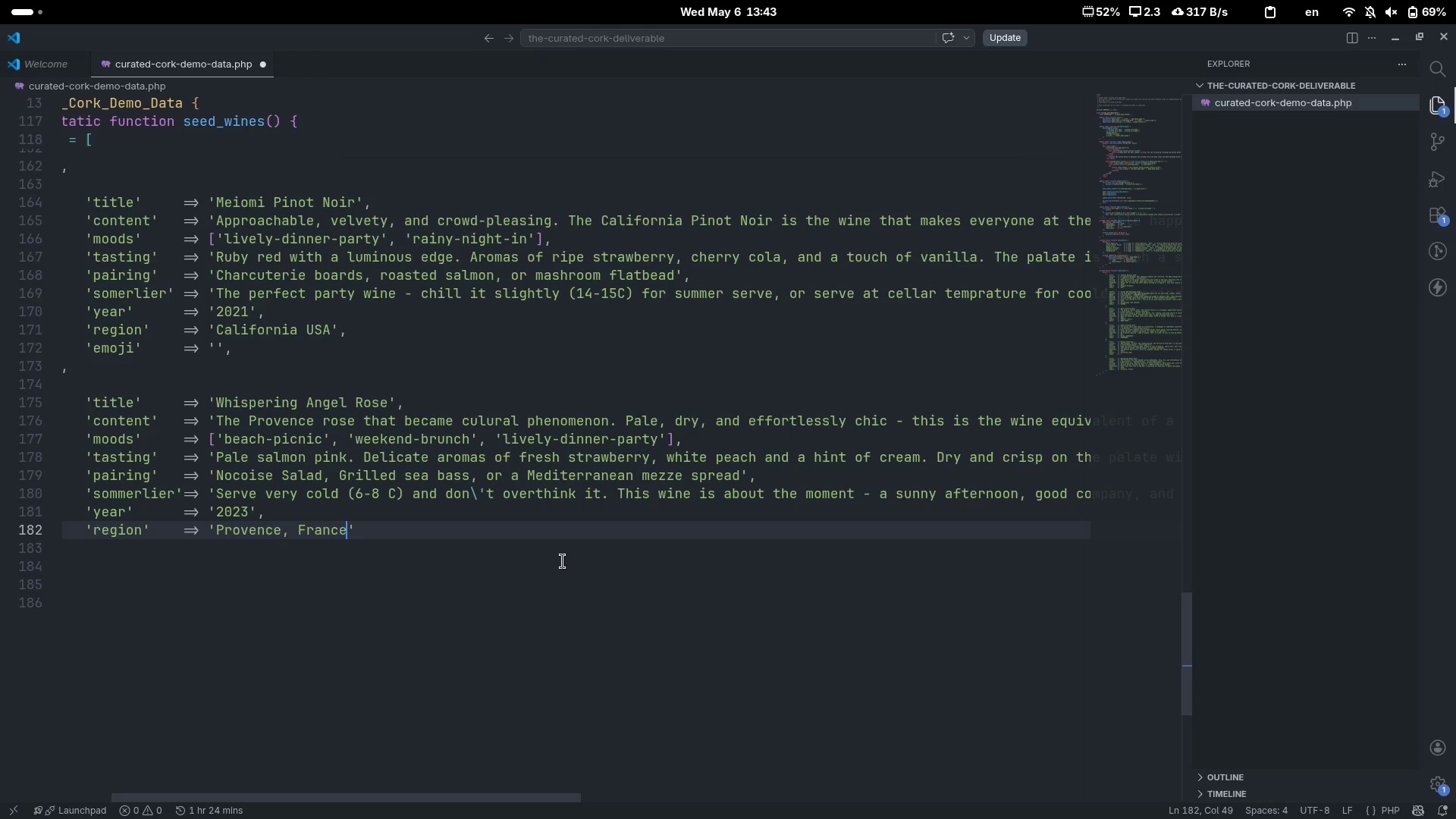 
key(ArrowRight)
 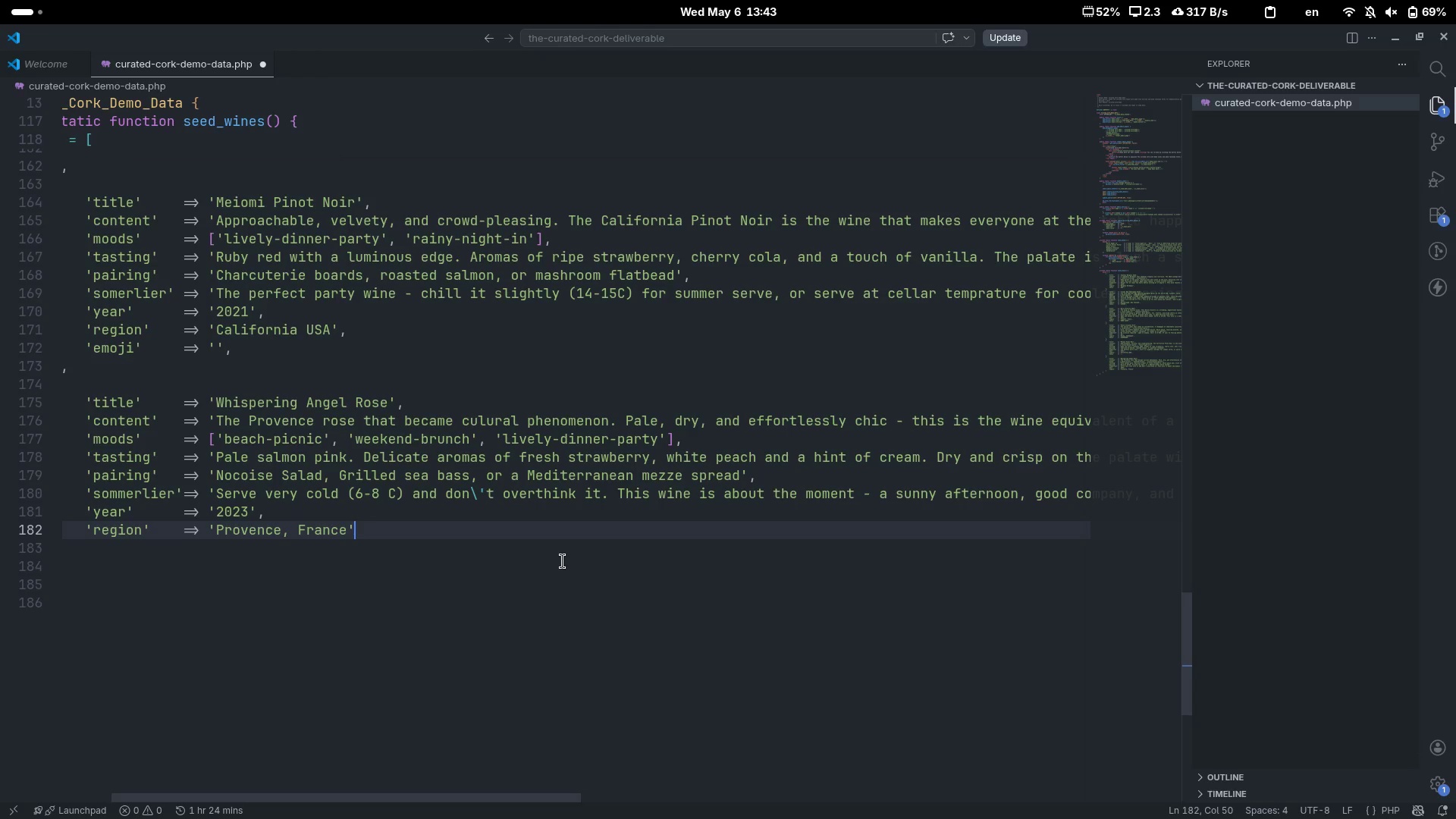 
key(Comma)
 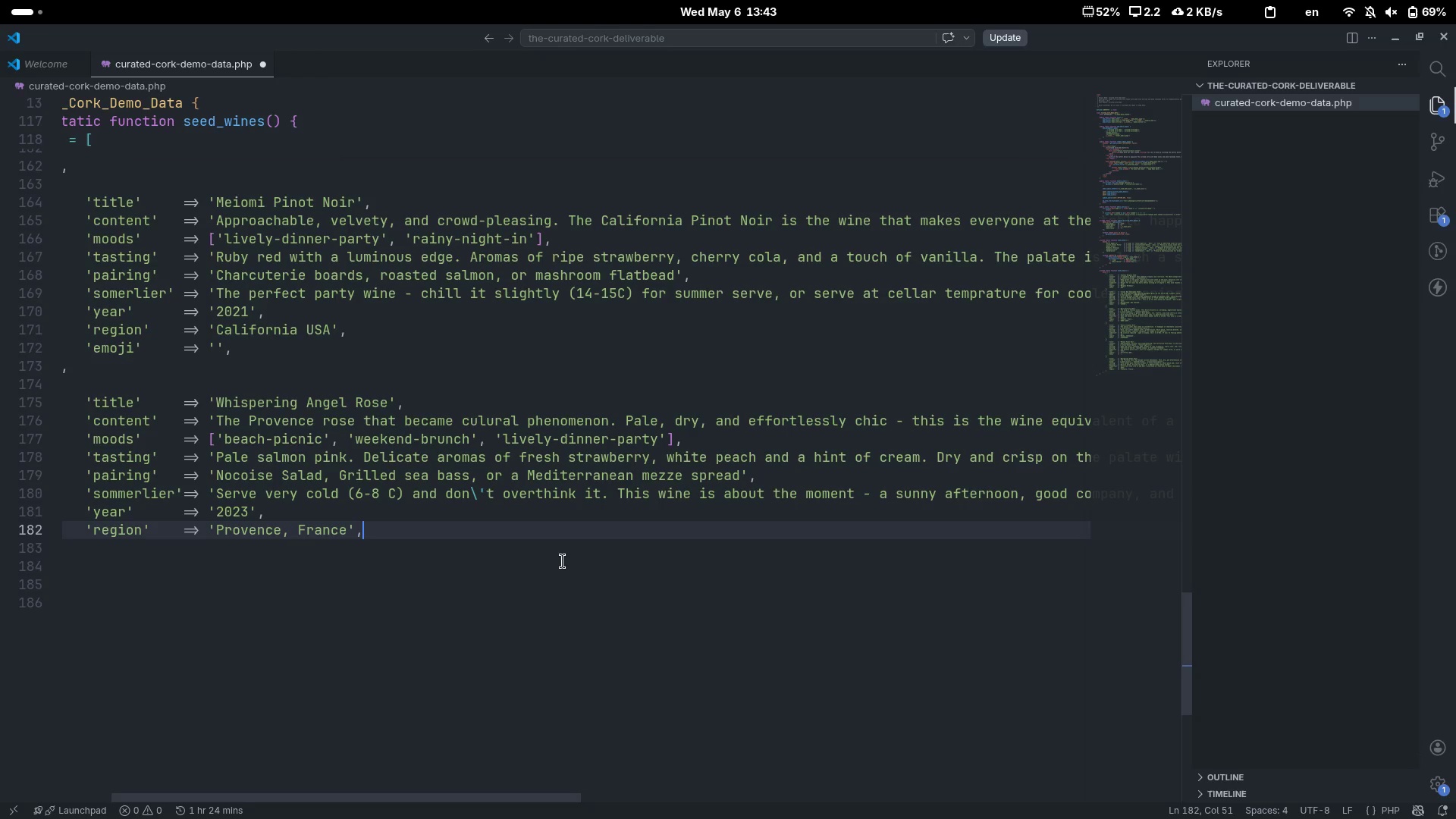 
key(Enter)
 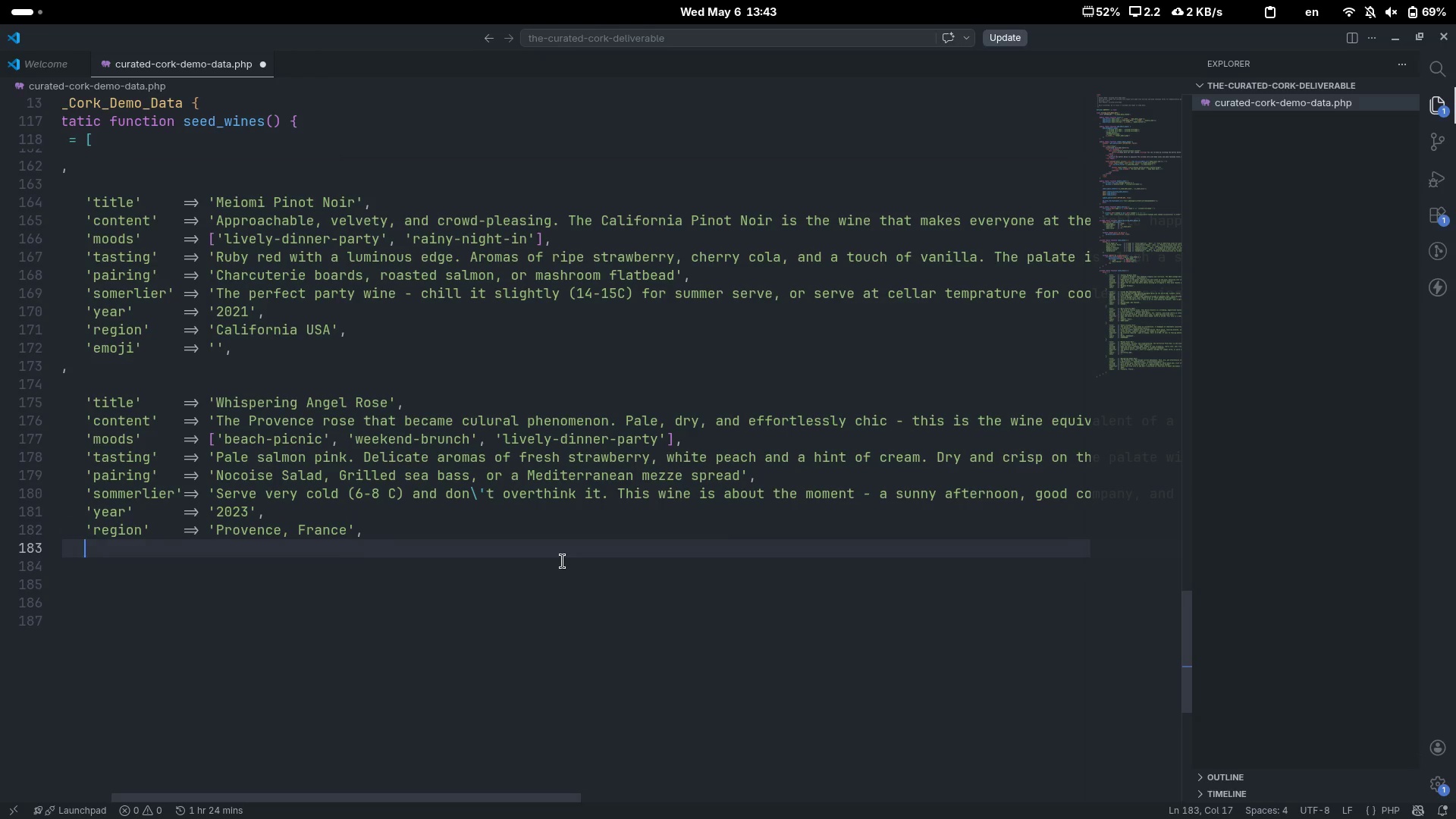 
type('Emojo)
key(Backspace)
type(i)
 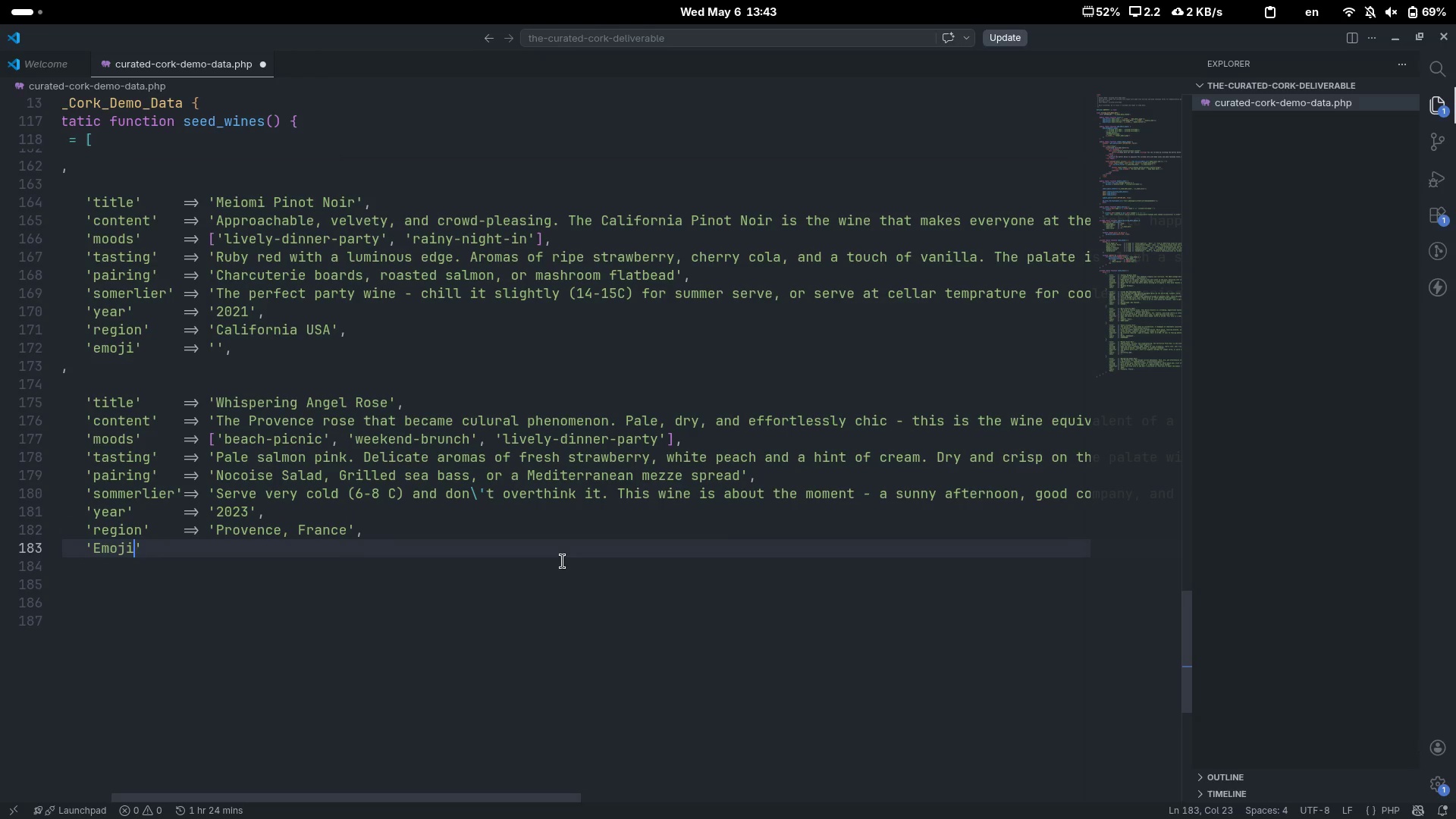 
key(ArrowRight)
 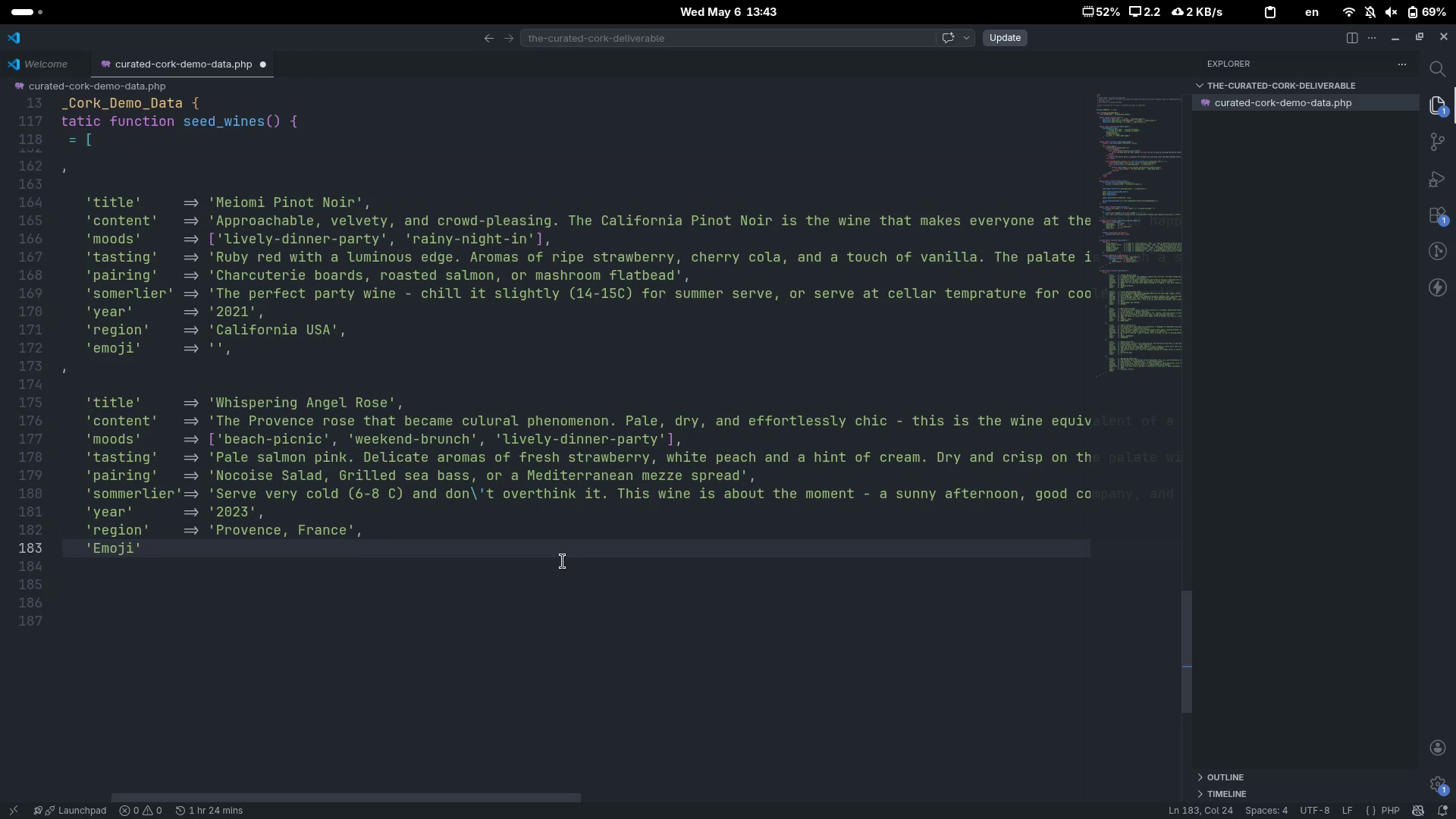 
key(Tab)
 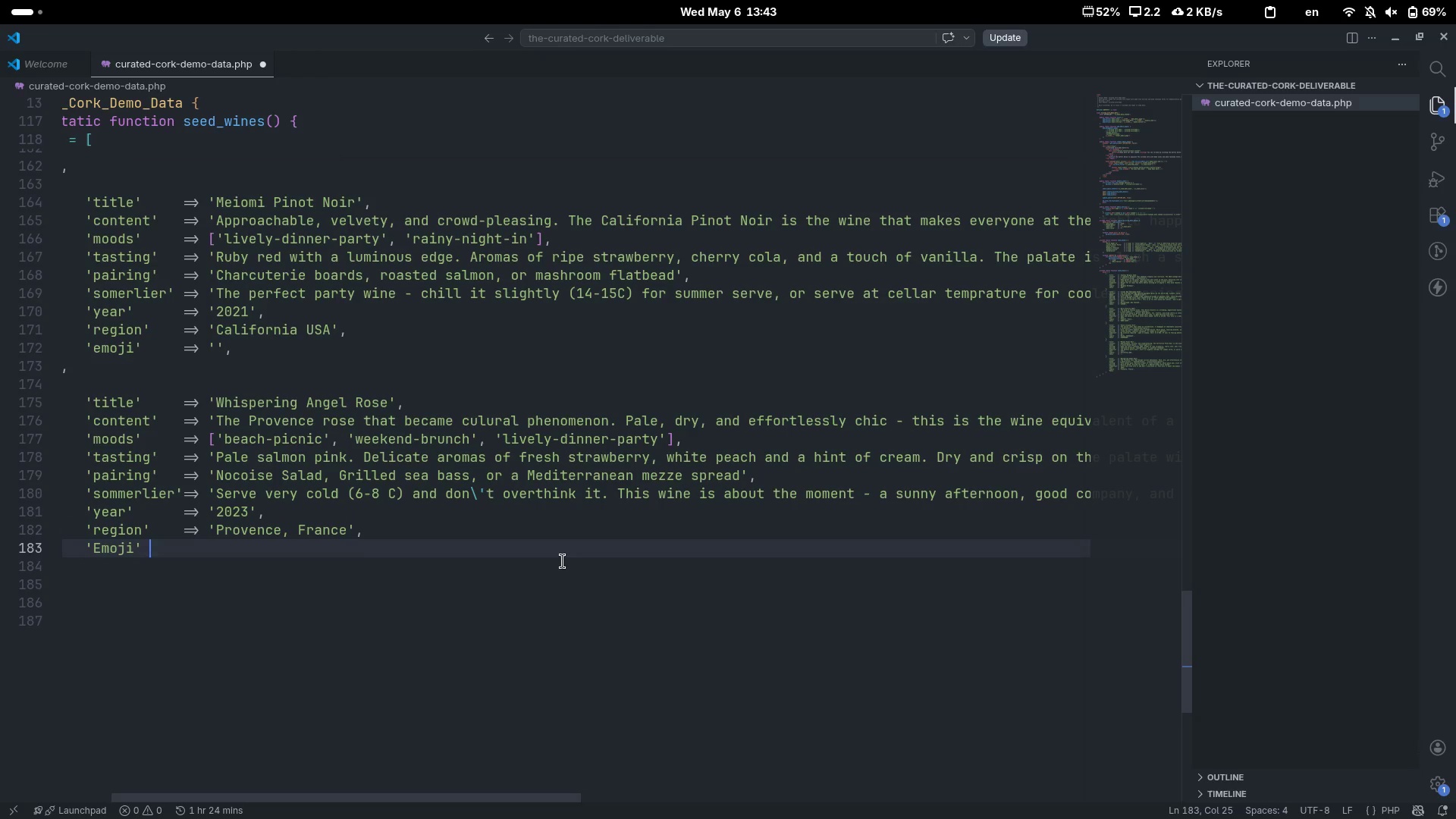 
key(Tab)
 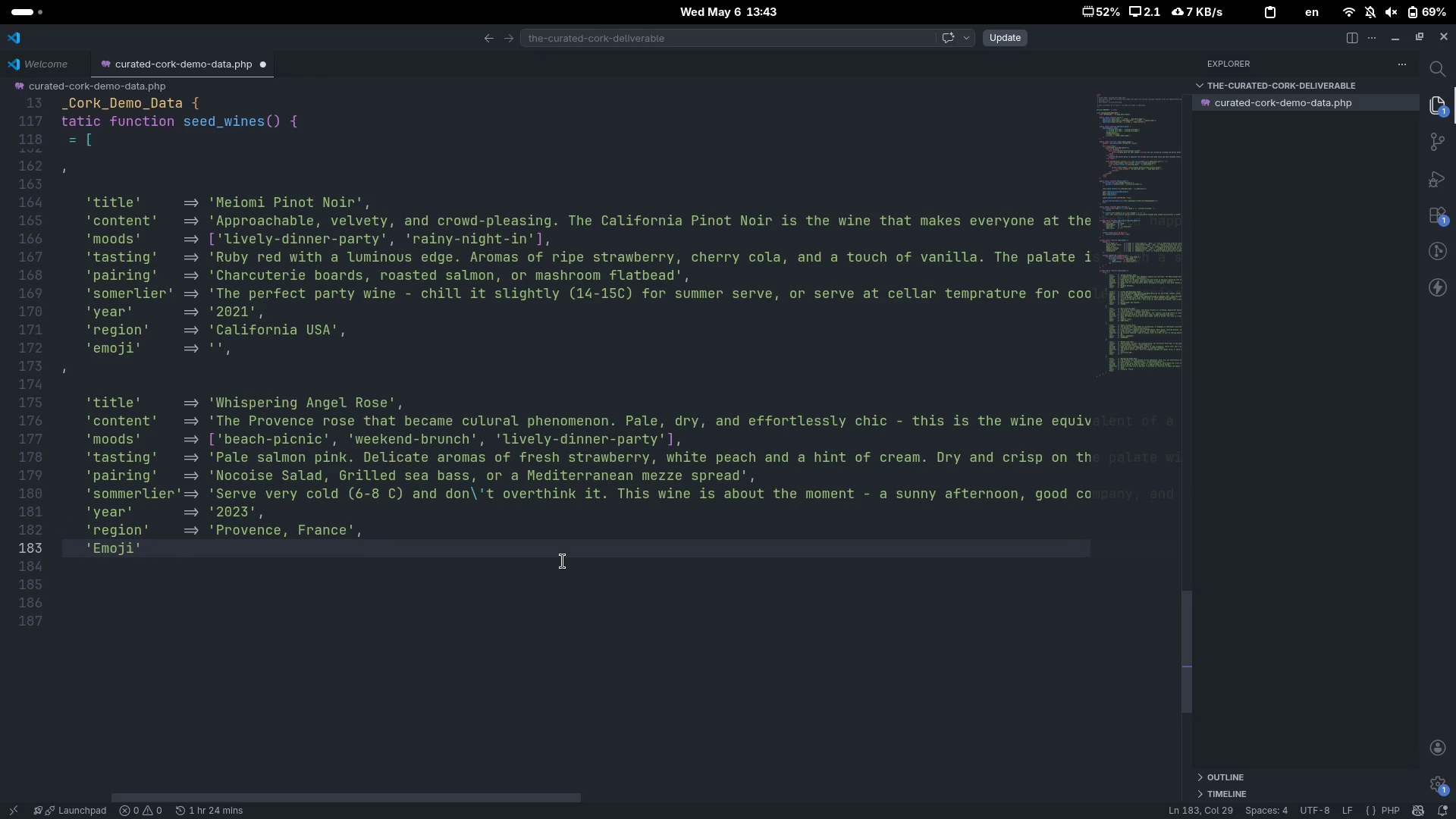 
key(Equal)
 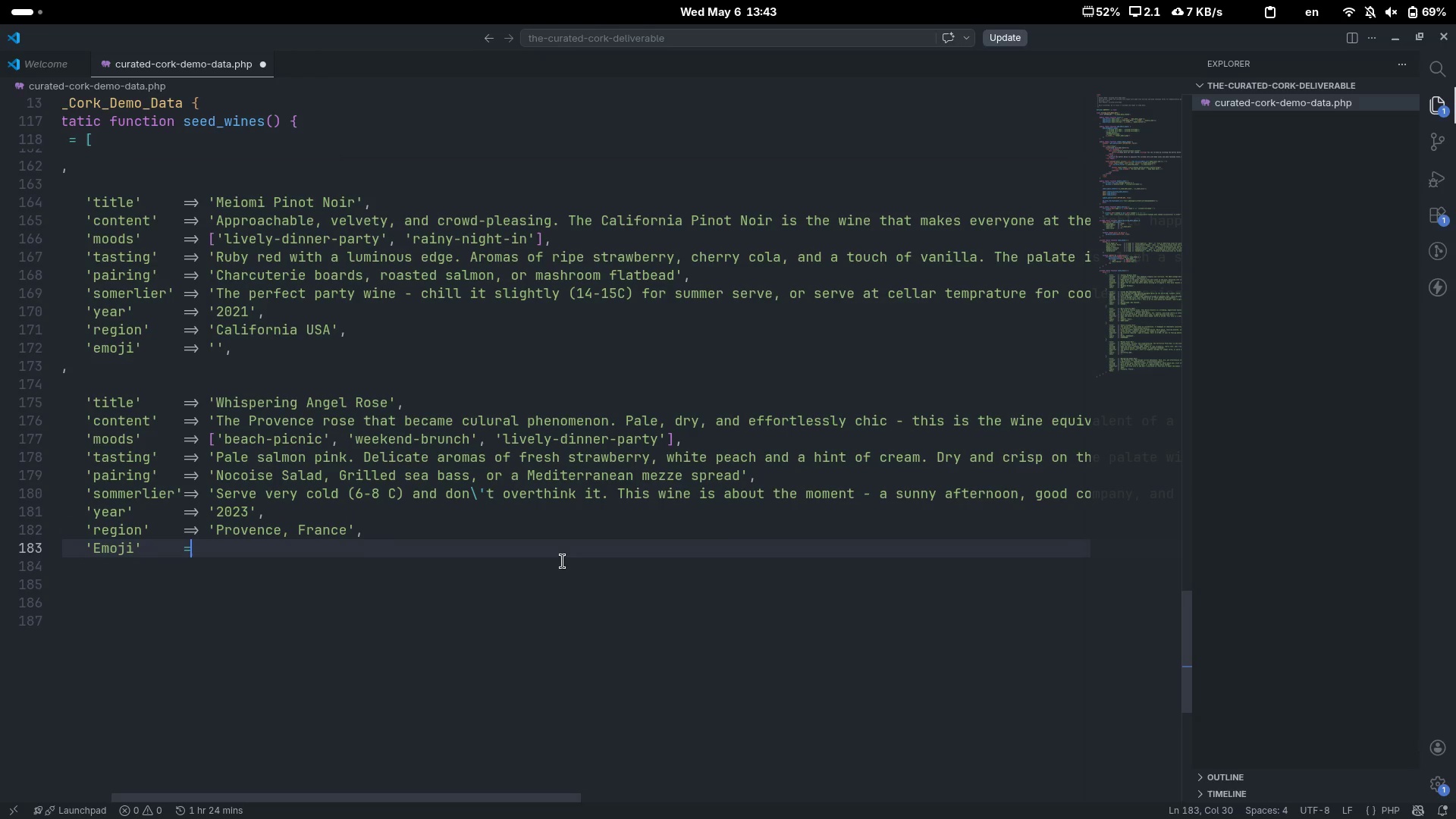 
key(Shift+Semicolon)
 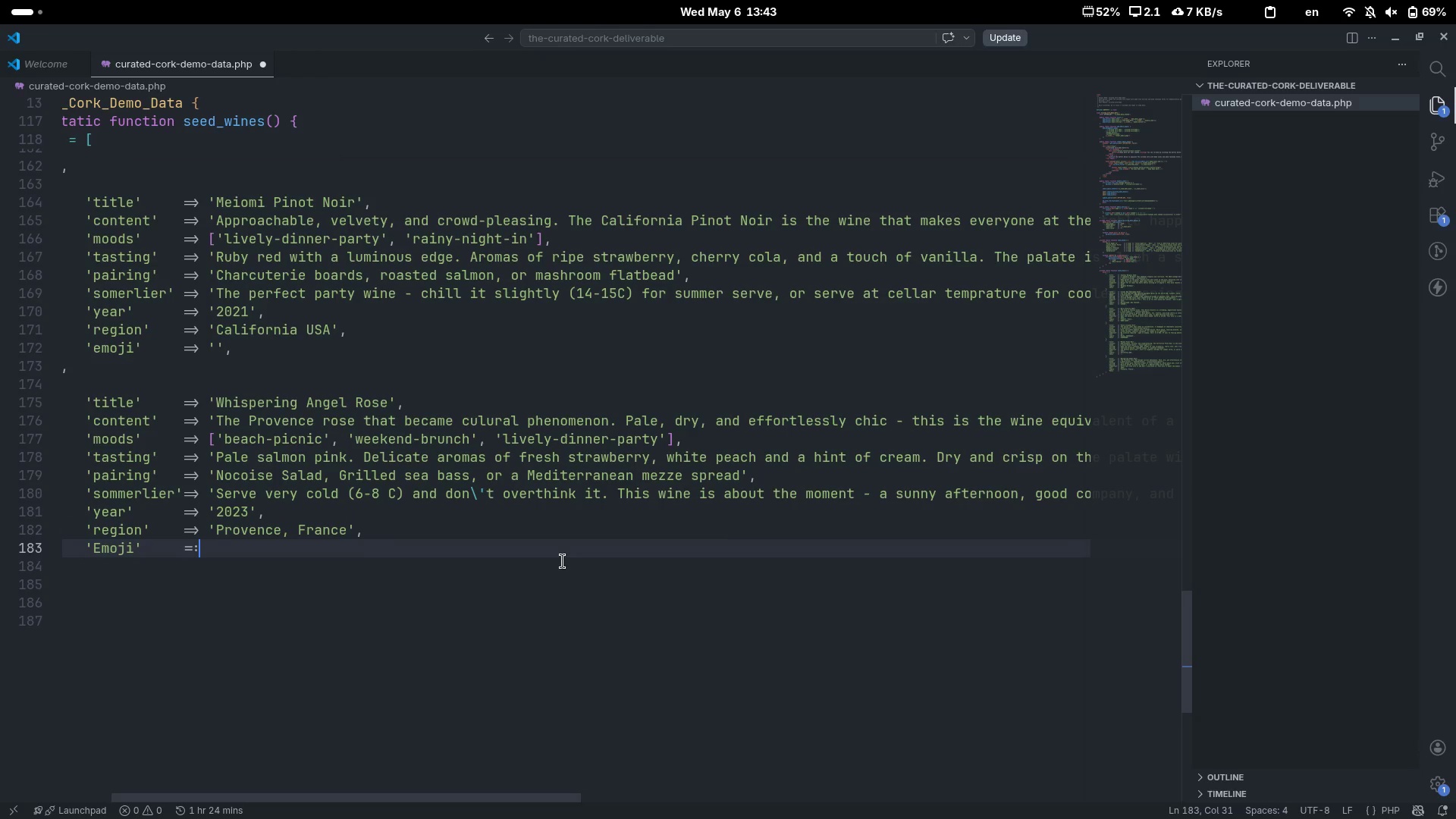 
key(Backspace)
 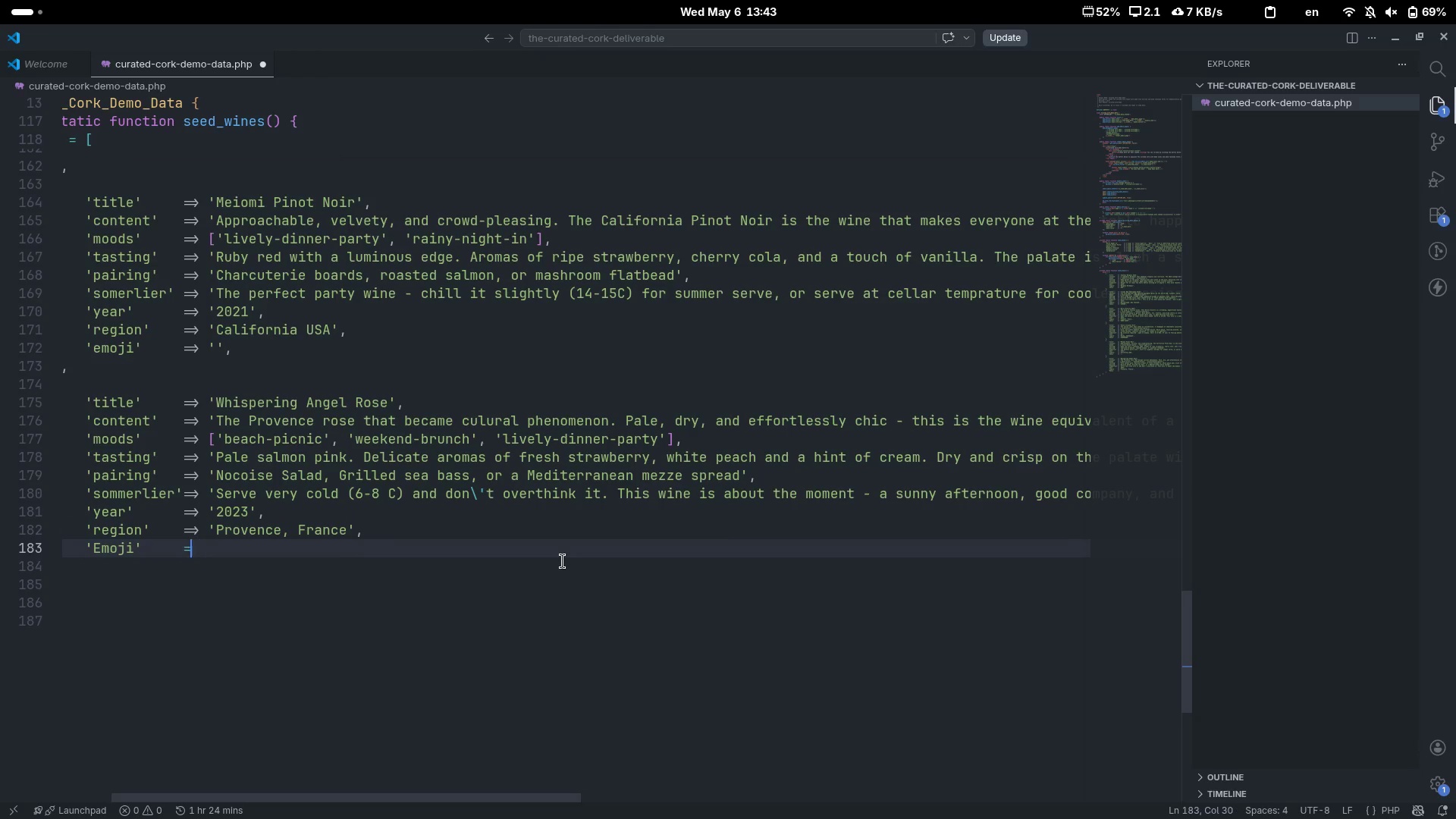 
key(Shift+ShiftLeft)
 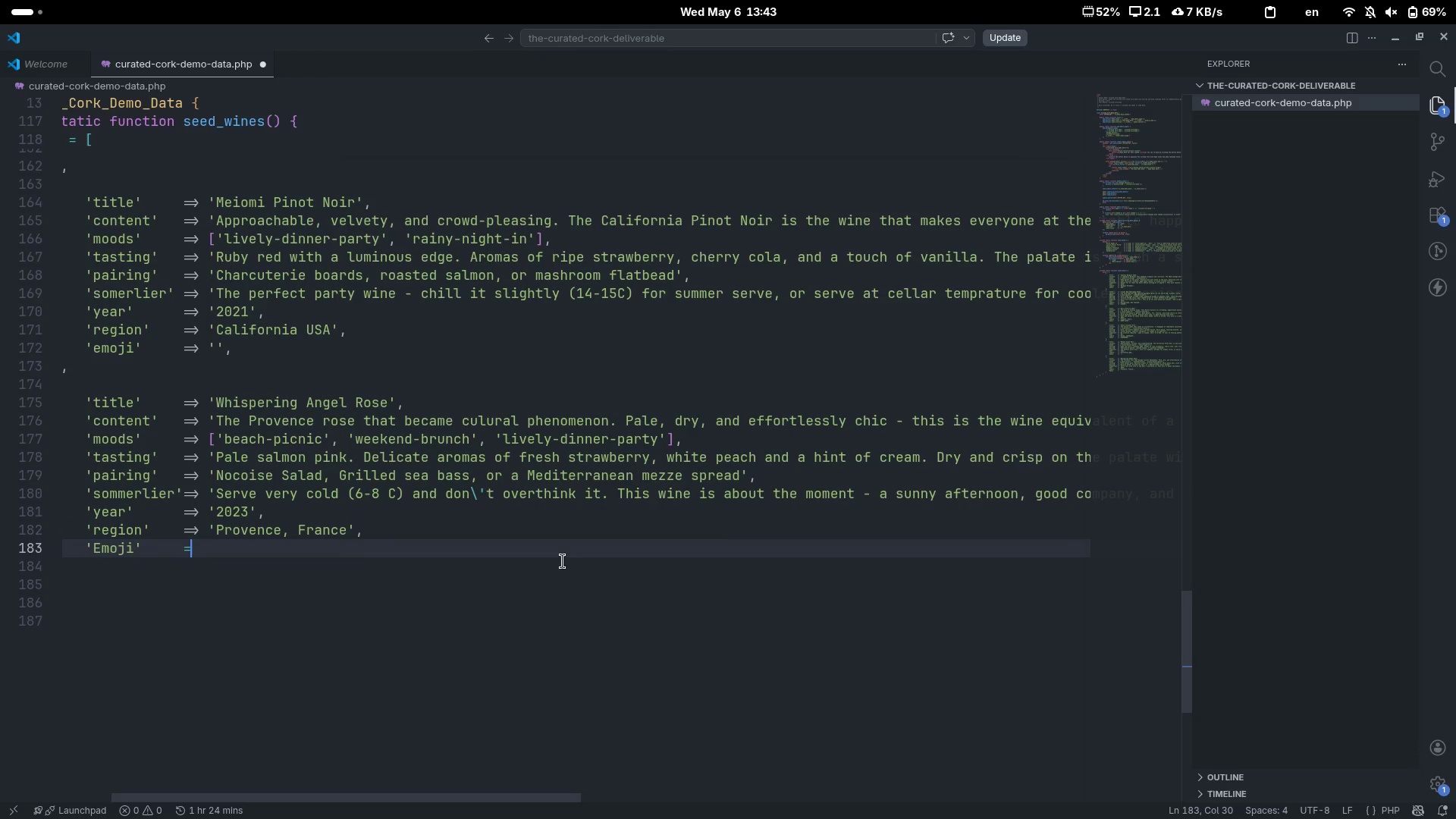 
key(Shift+Period)
 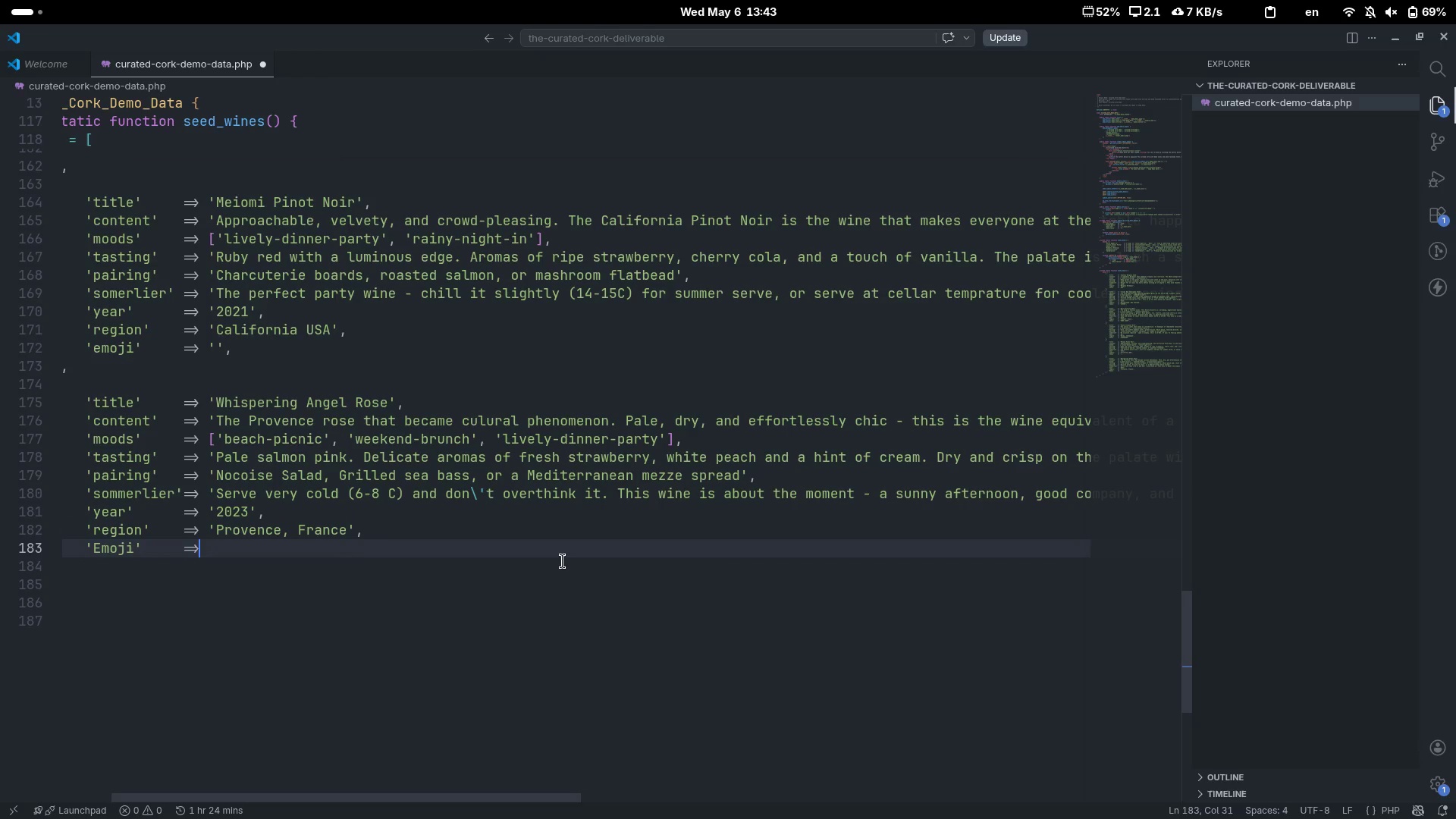 
key(Space)
 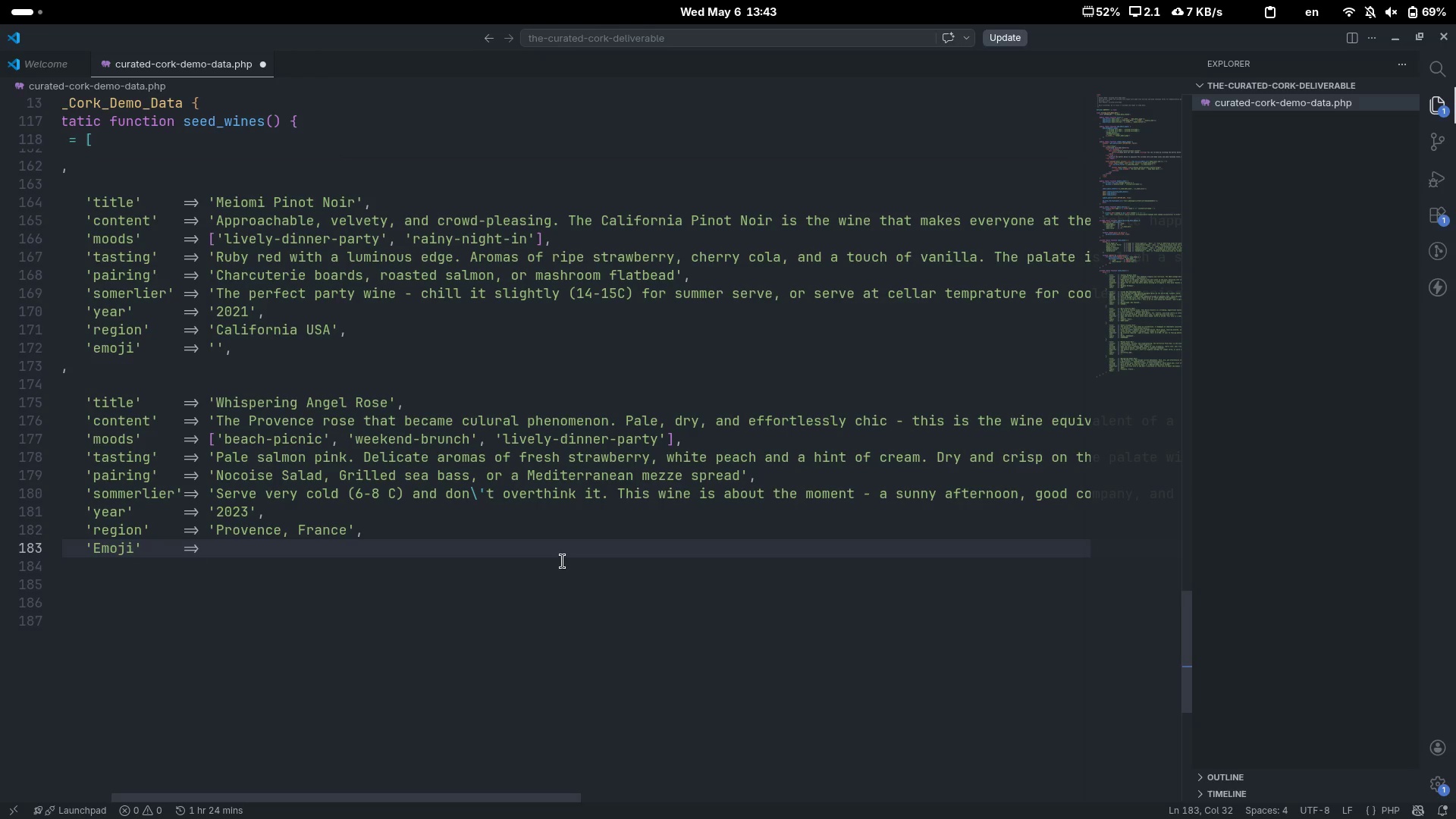 
key(Quote)
 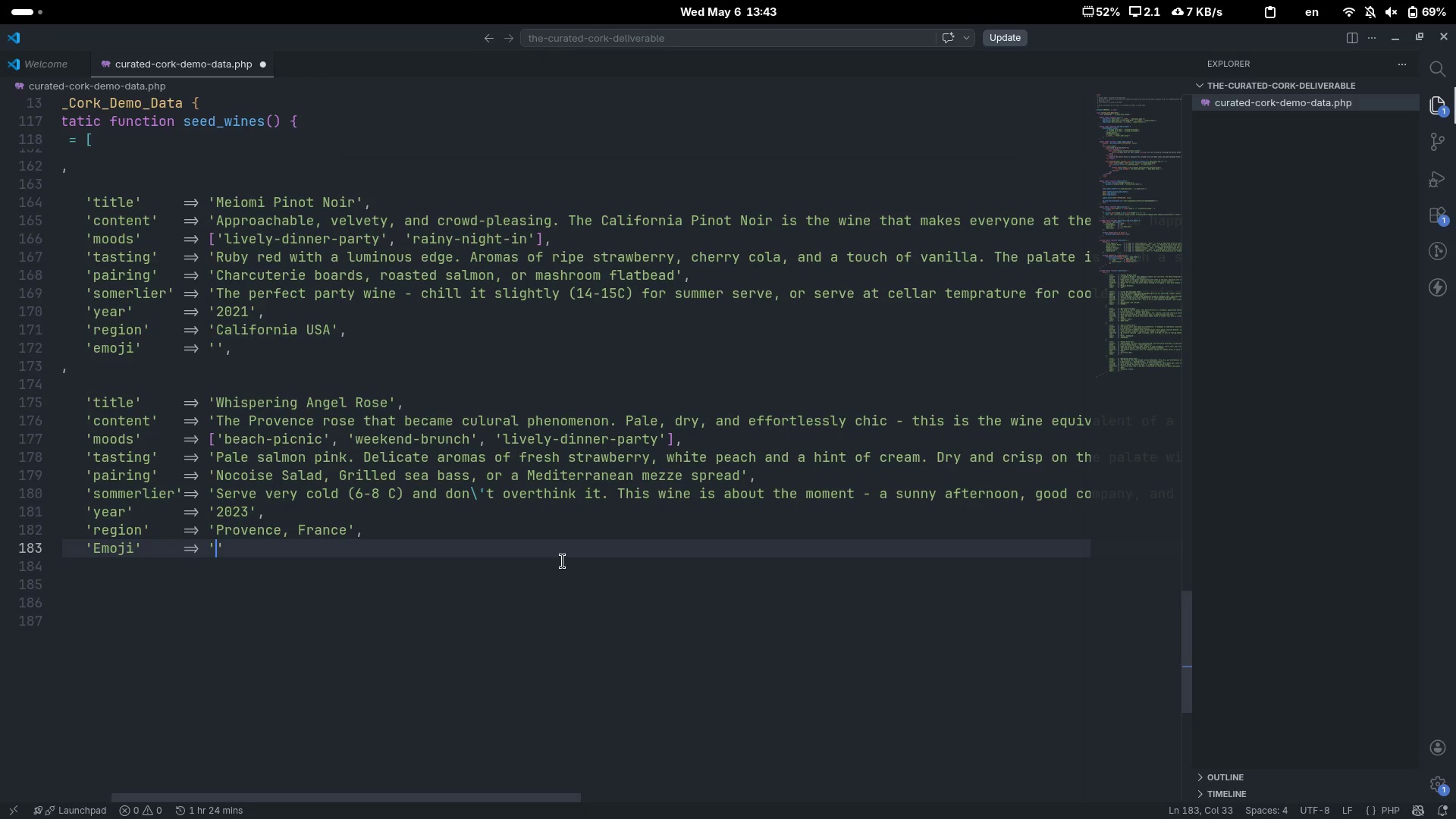 
key(ArrowRight)
 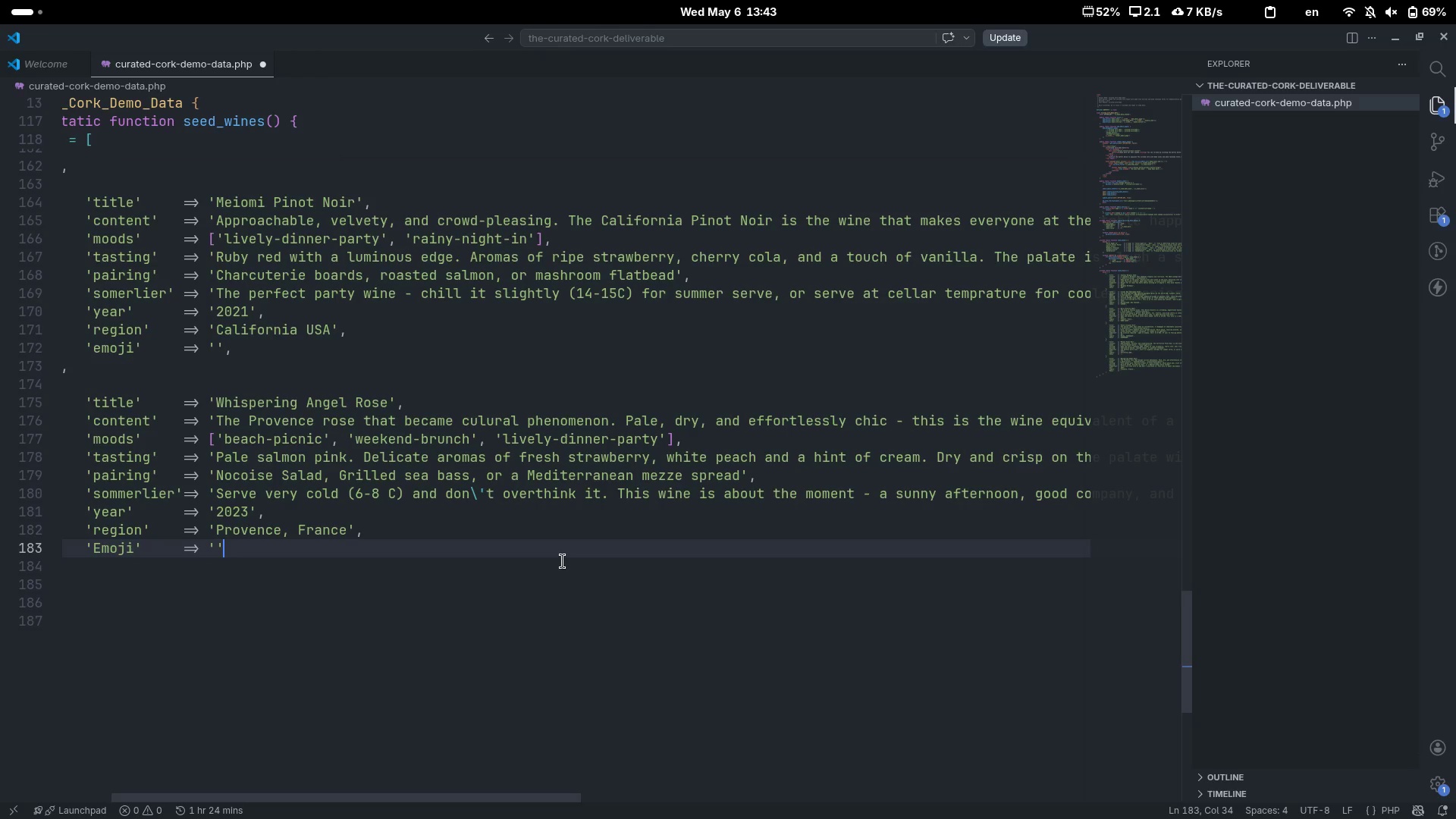 
key(Period)
 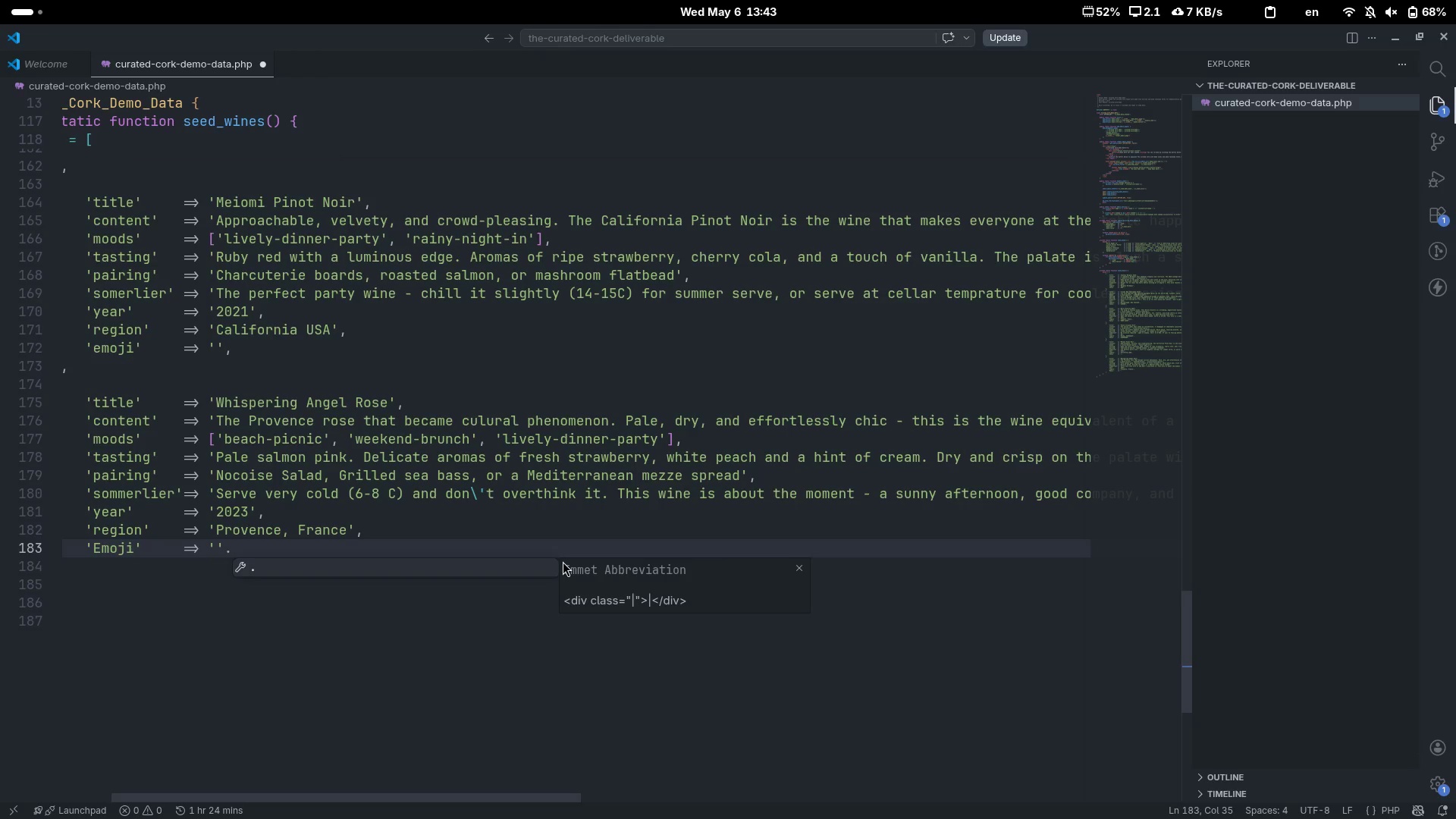 
key(Backspace)
 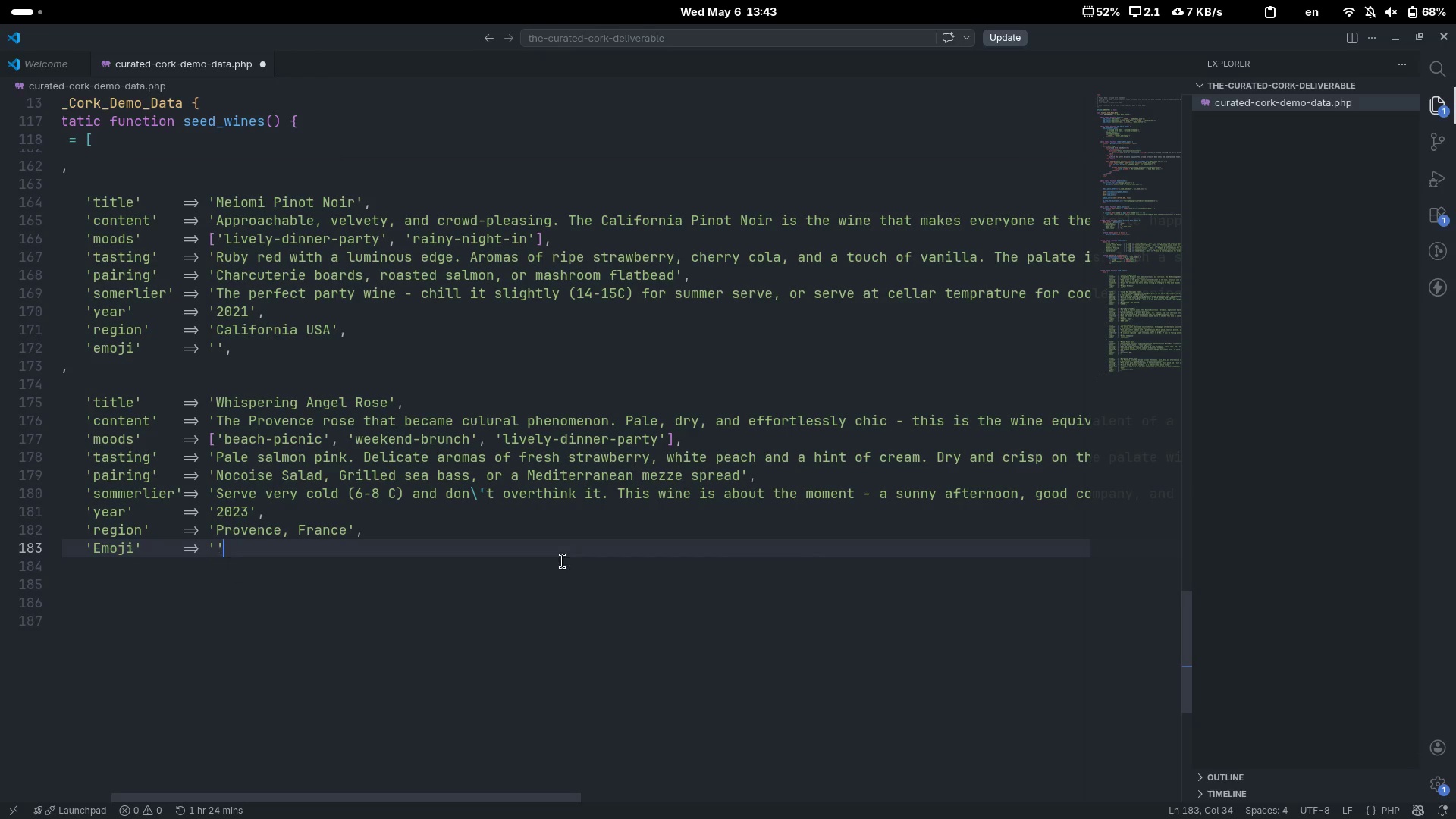 
key(Comma)
 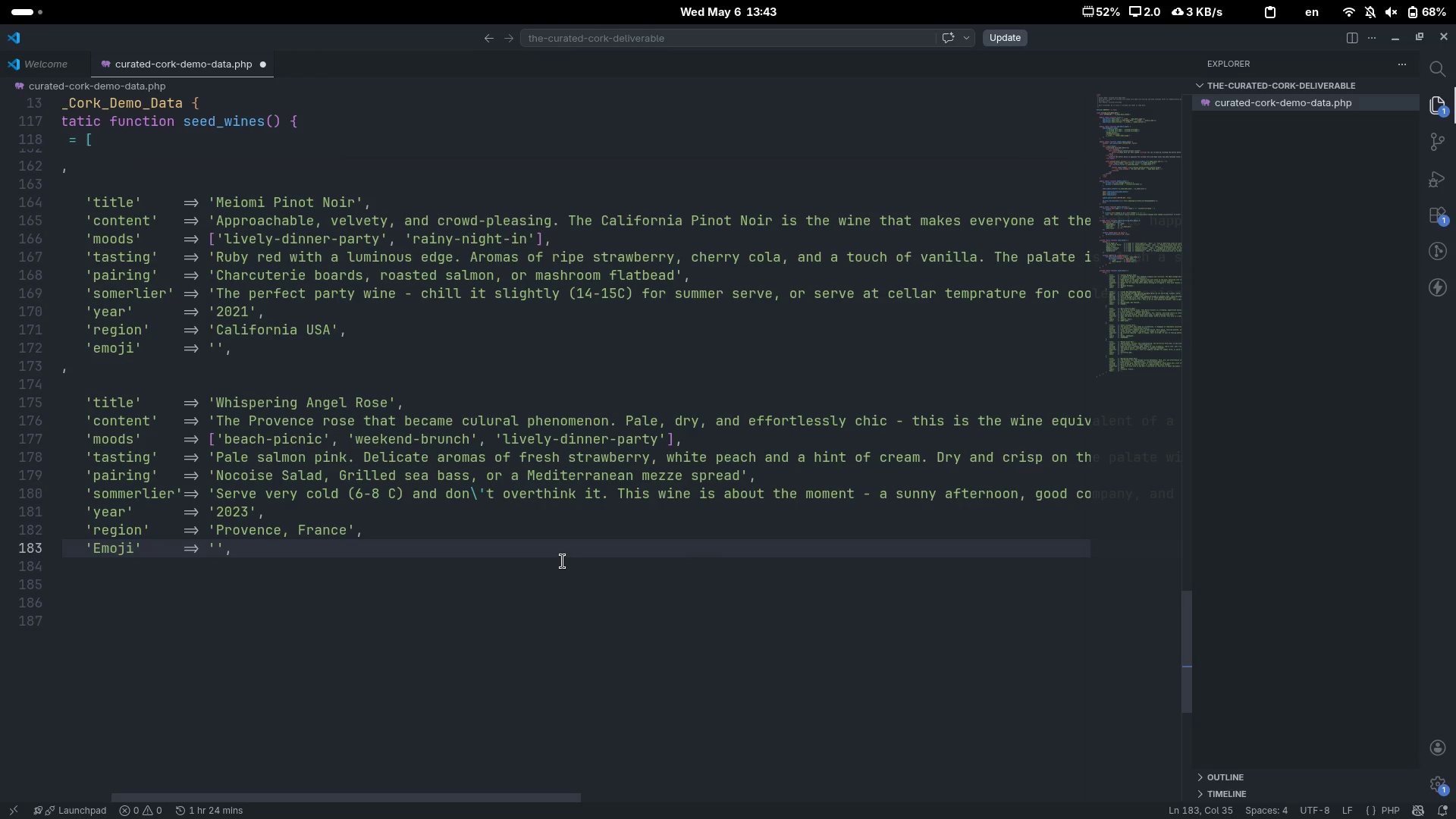 
scroll: coordinate [563, 561], scroll_direction: up, amount: 4.0
 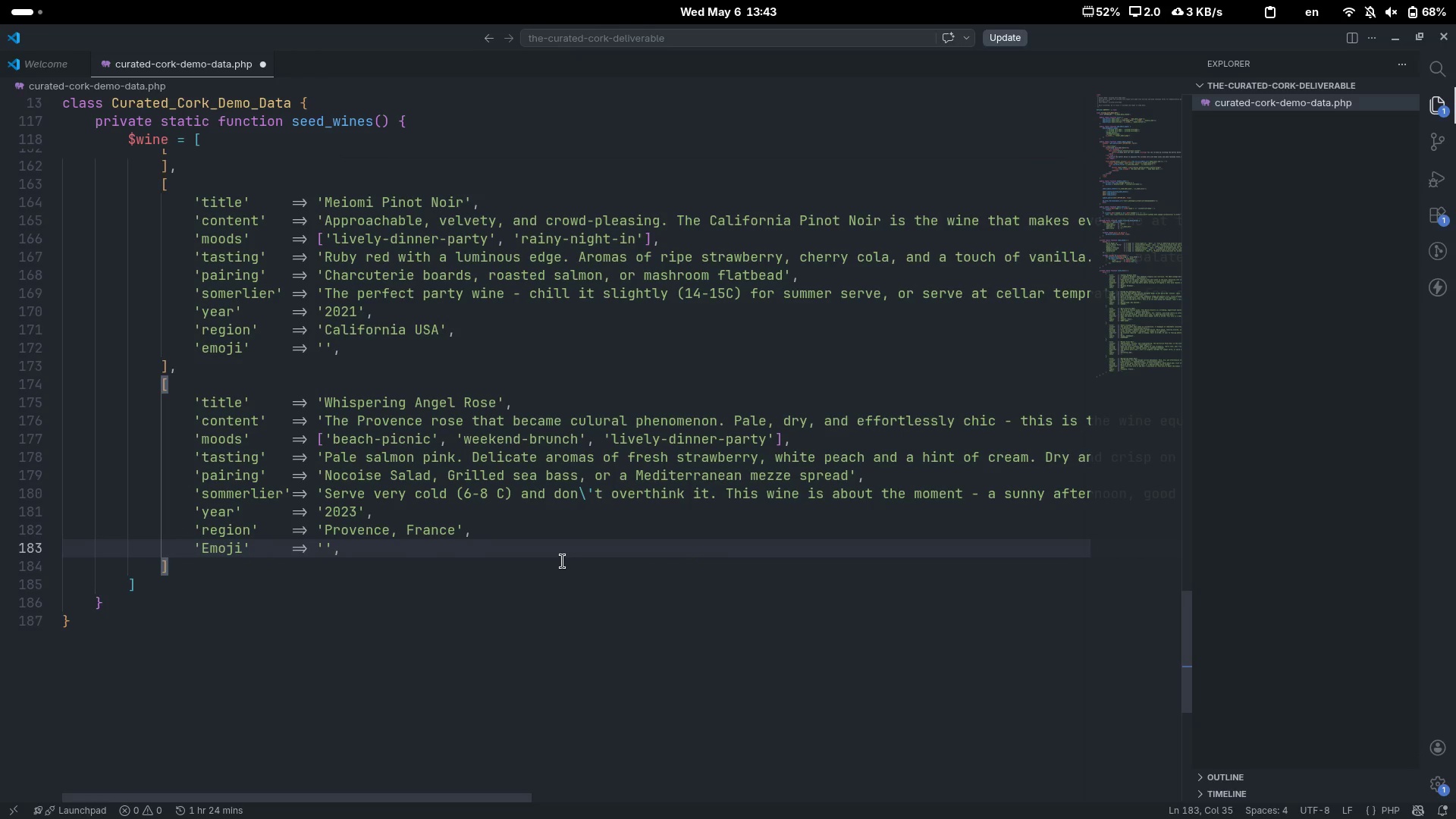 
key(ArrowDown)
 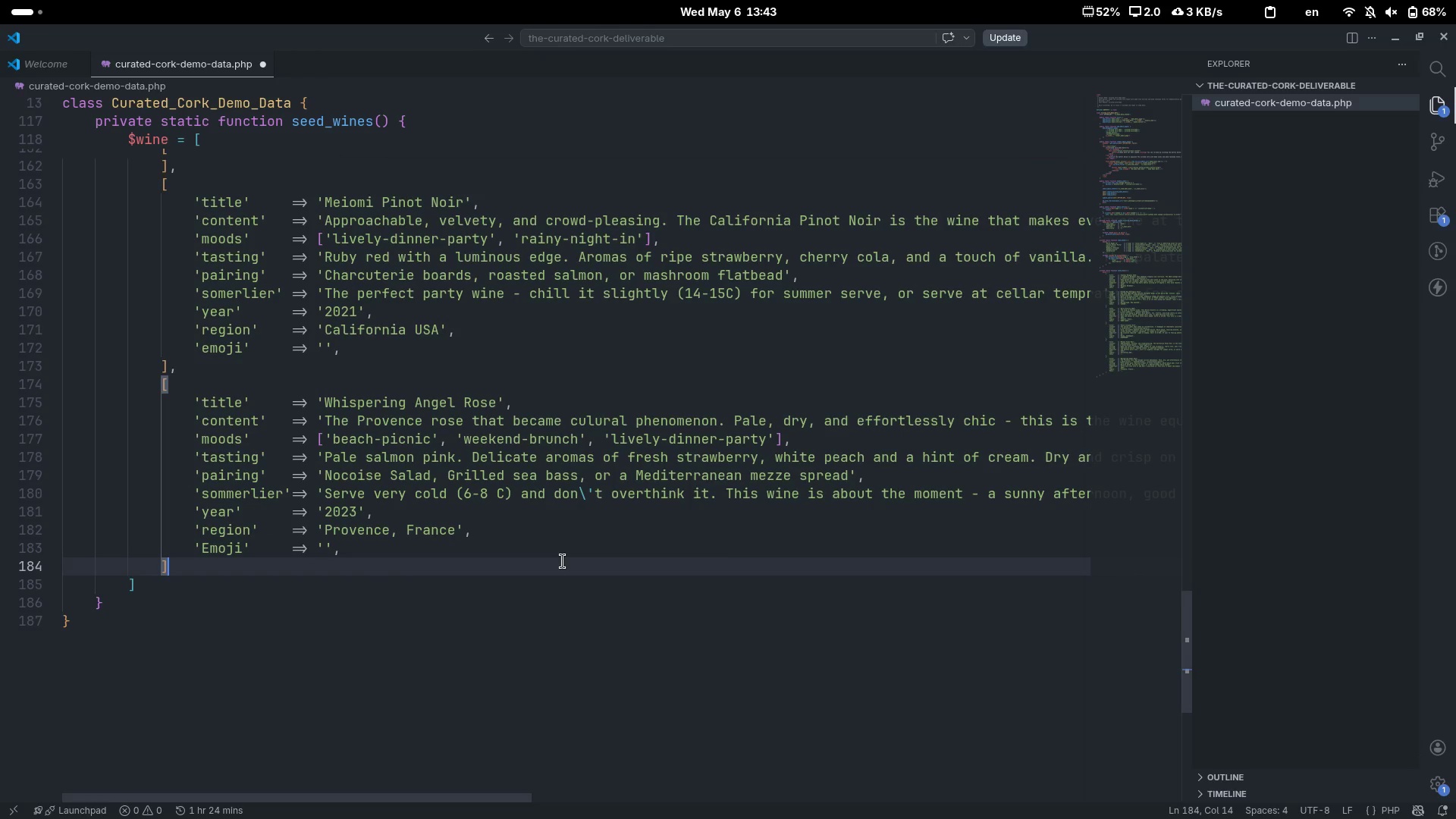 
key(Comma)
 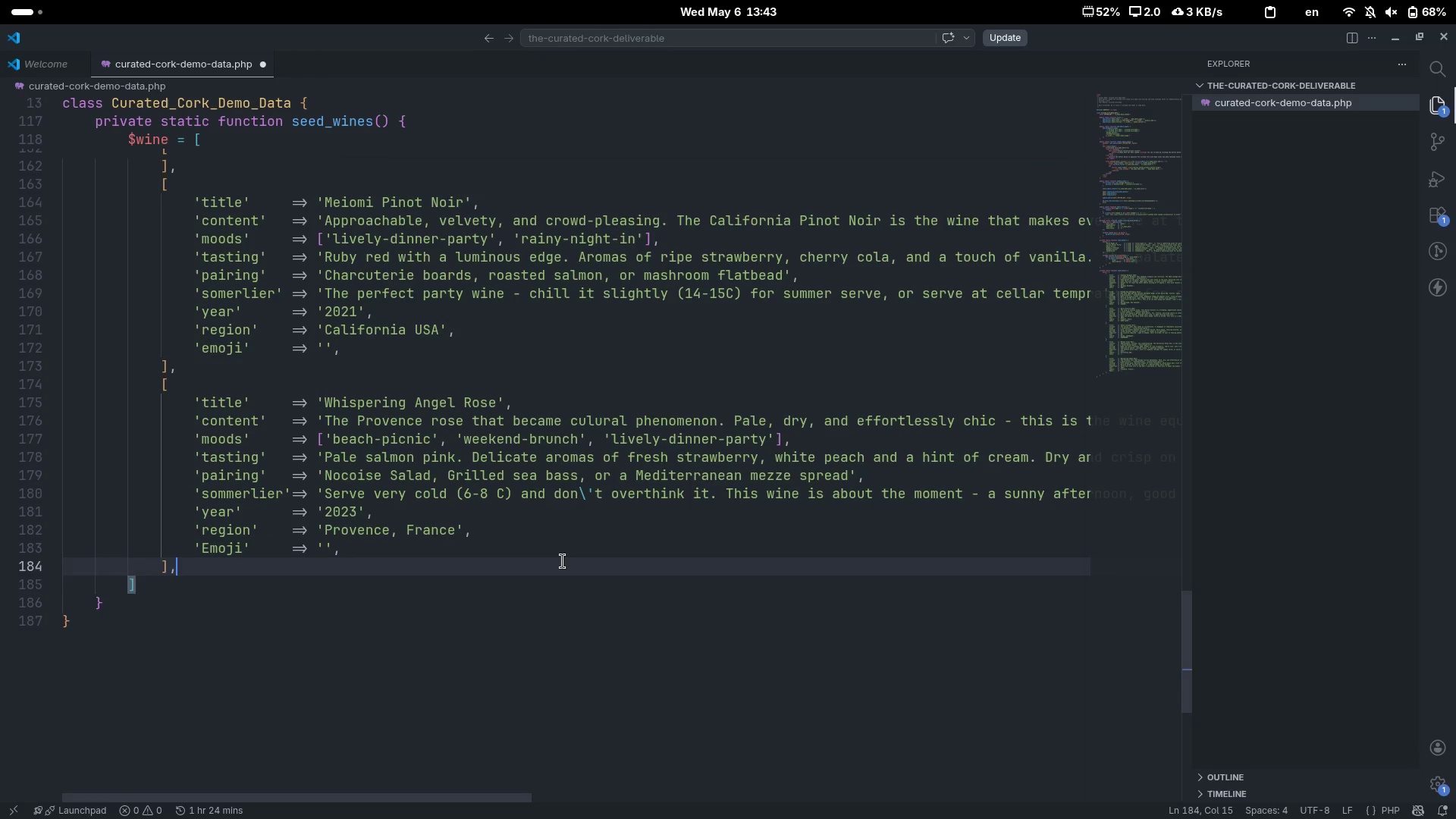 
key(Enter)
 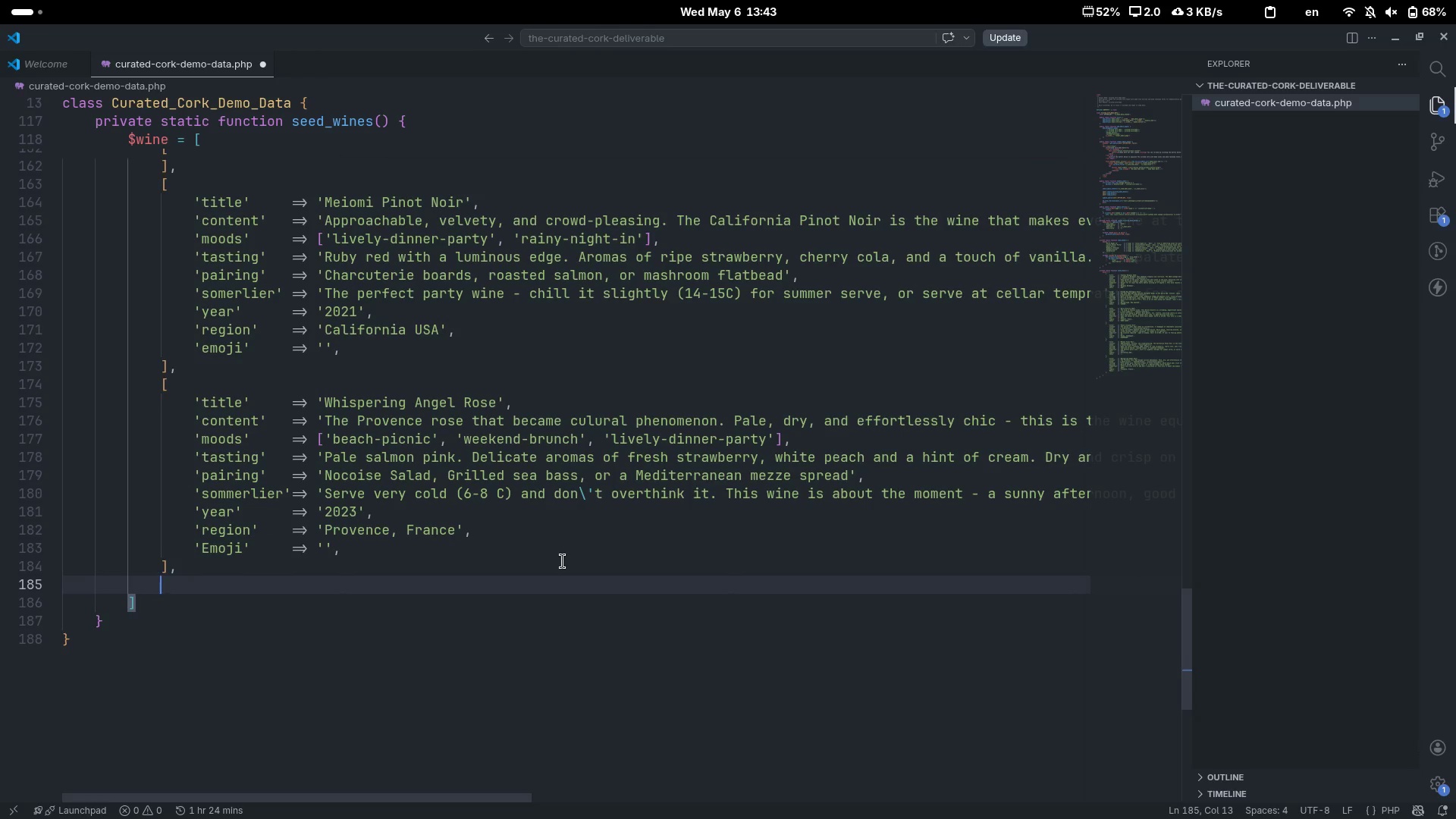 
key(BracketLeft)
 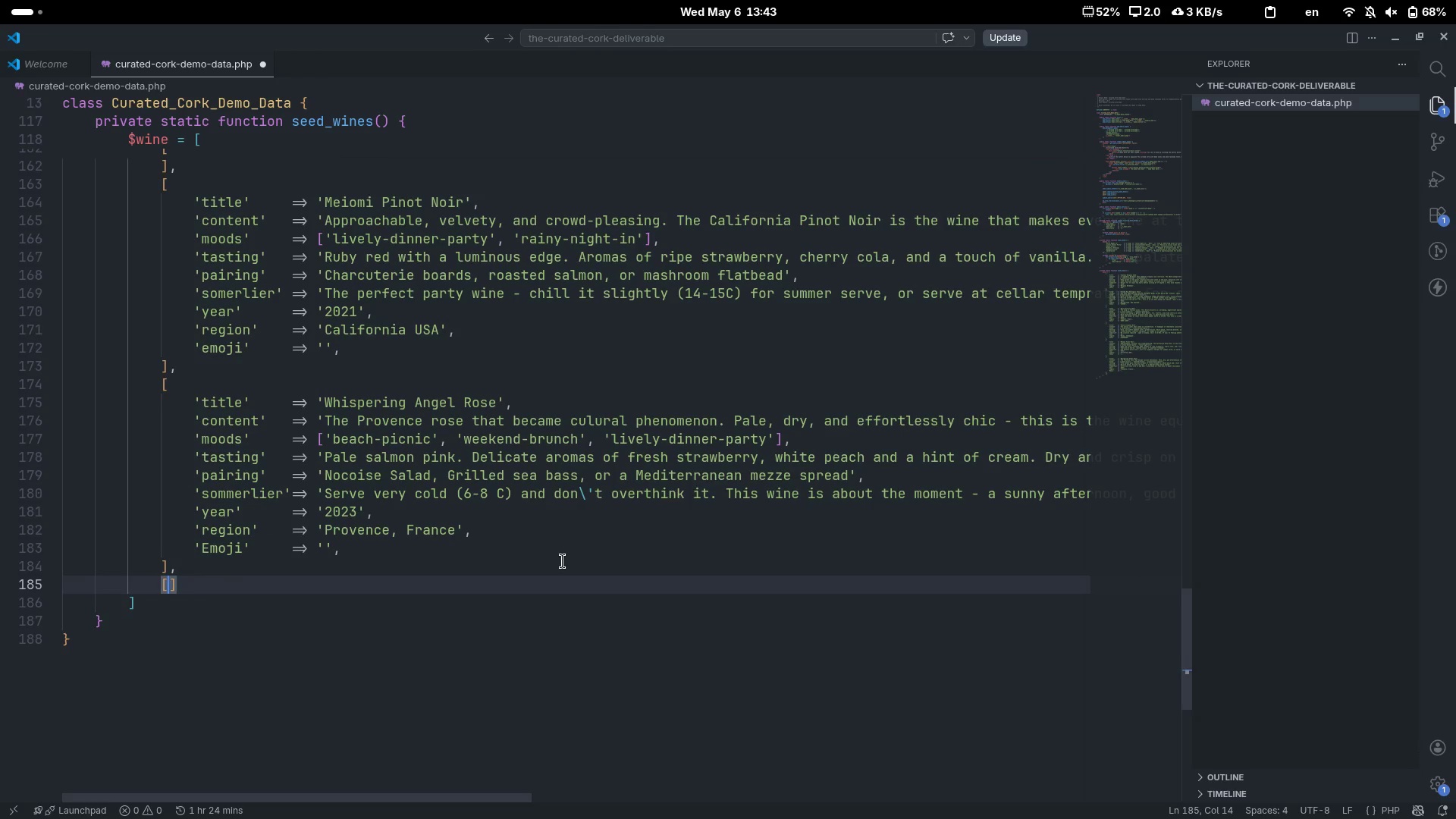 
key(Enter)
 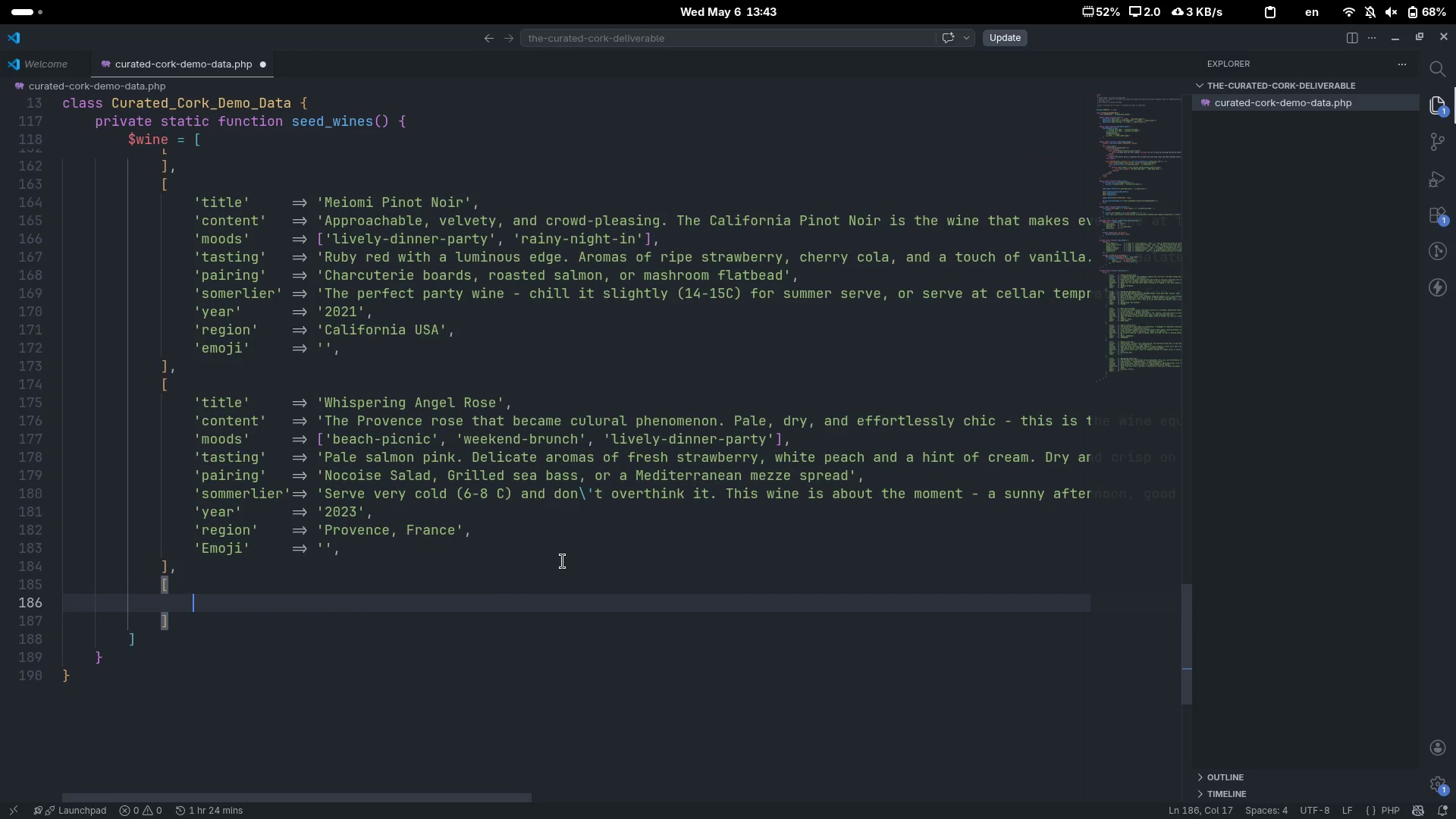 
key(Quote)
 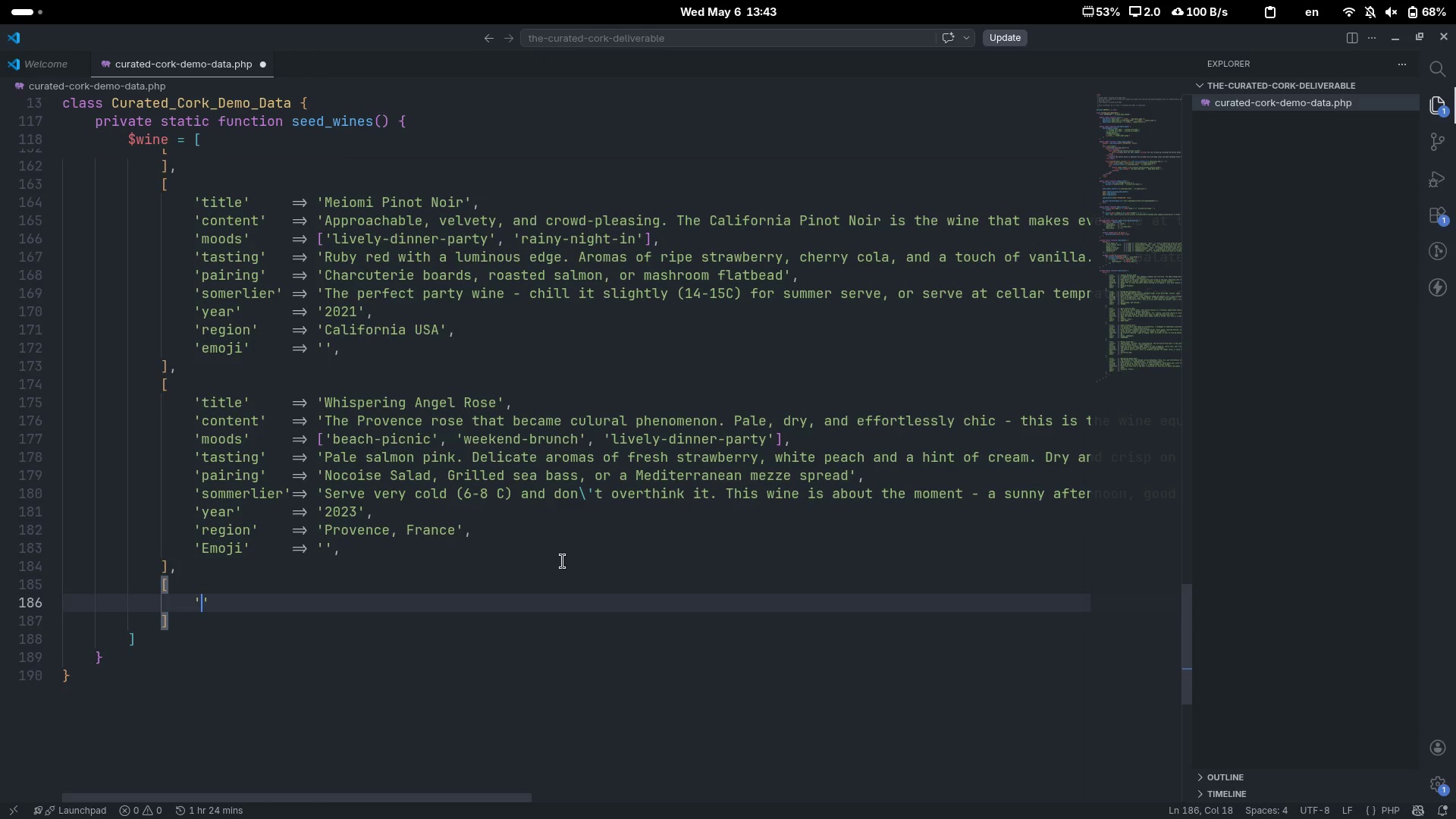 
type(title )
key(Backspace)
 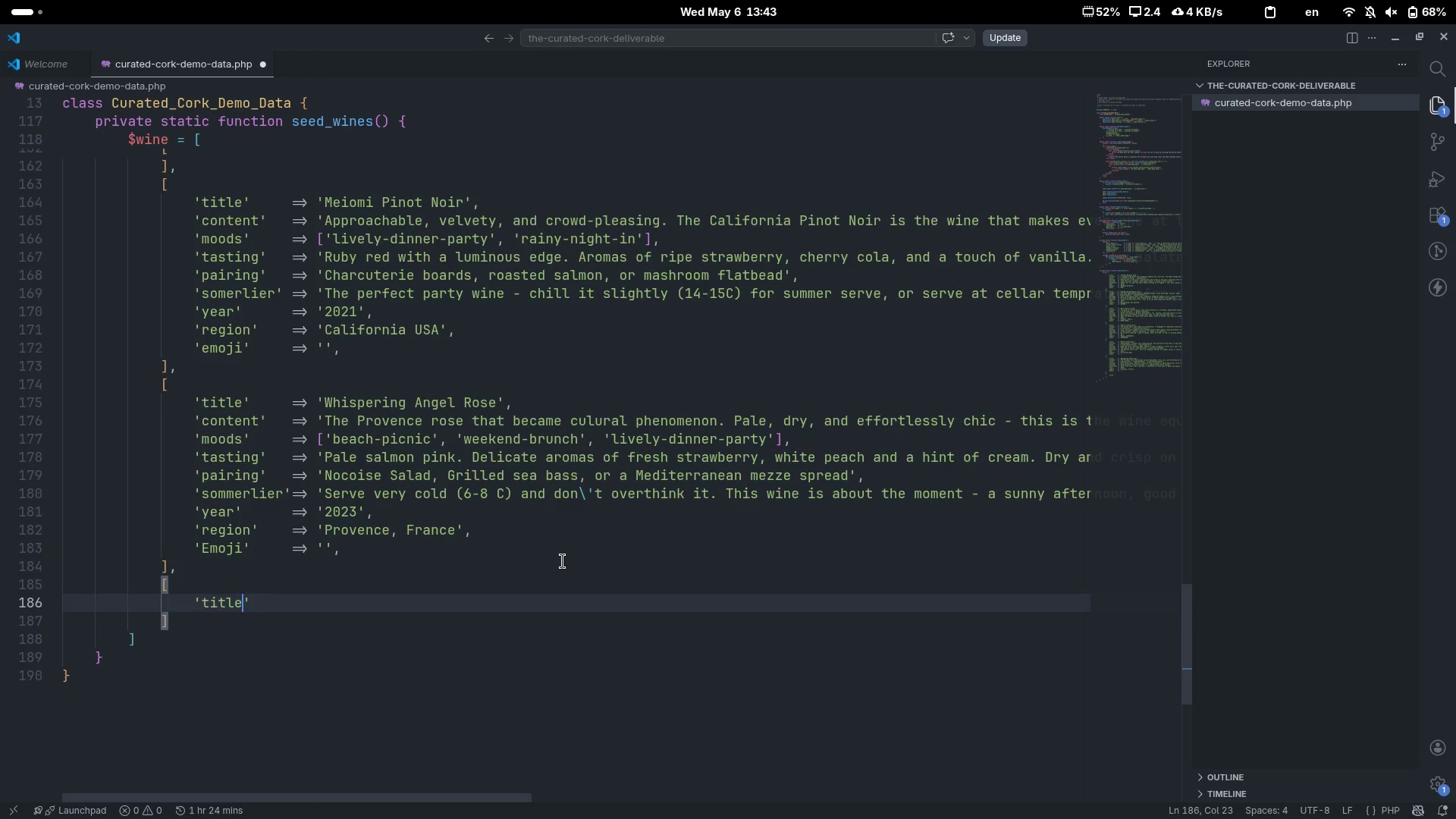 
key(ArrowRight)
 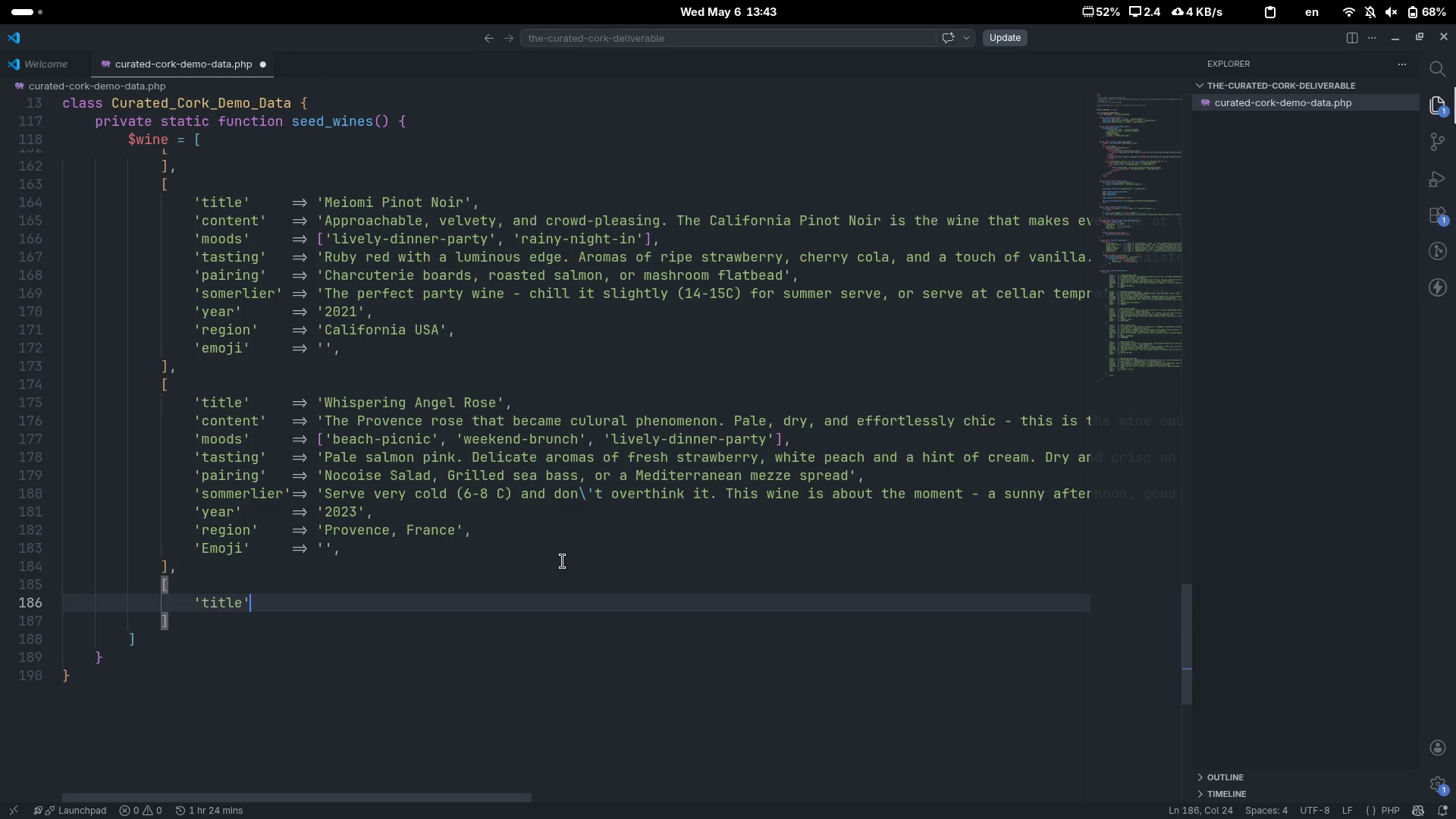 
key(Tab)
key(Tab)
type(=> 'Opus One 2-)
key(Backspace)
type(019)
 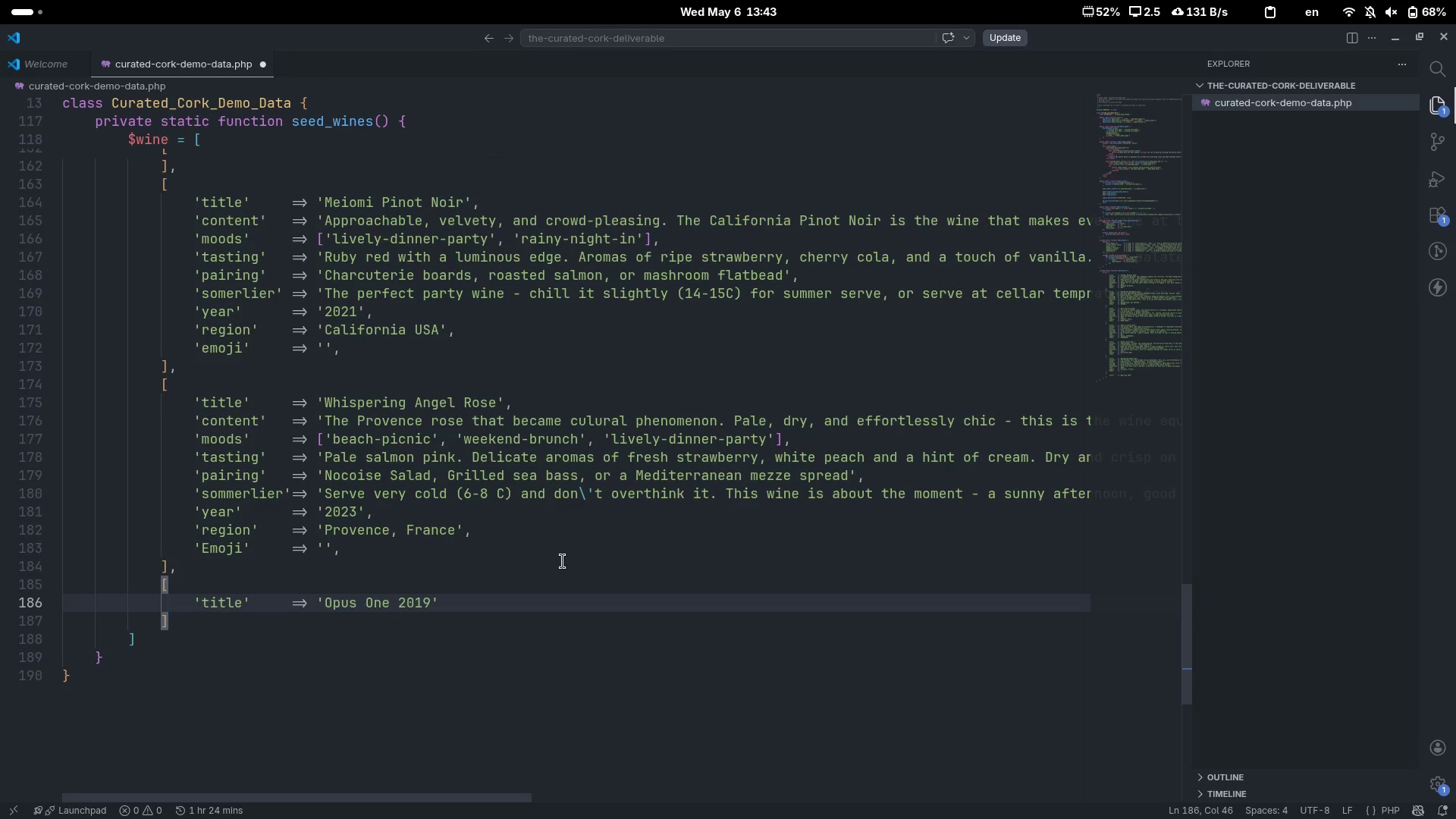 
key(ArrowRight)
 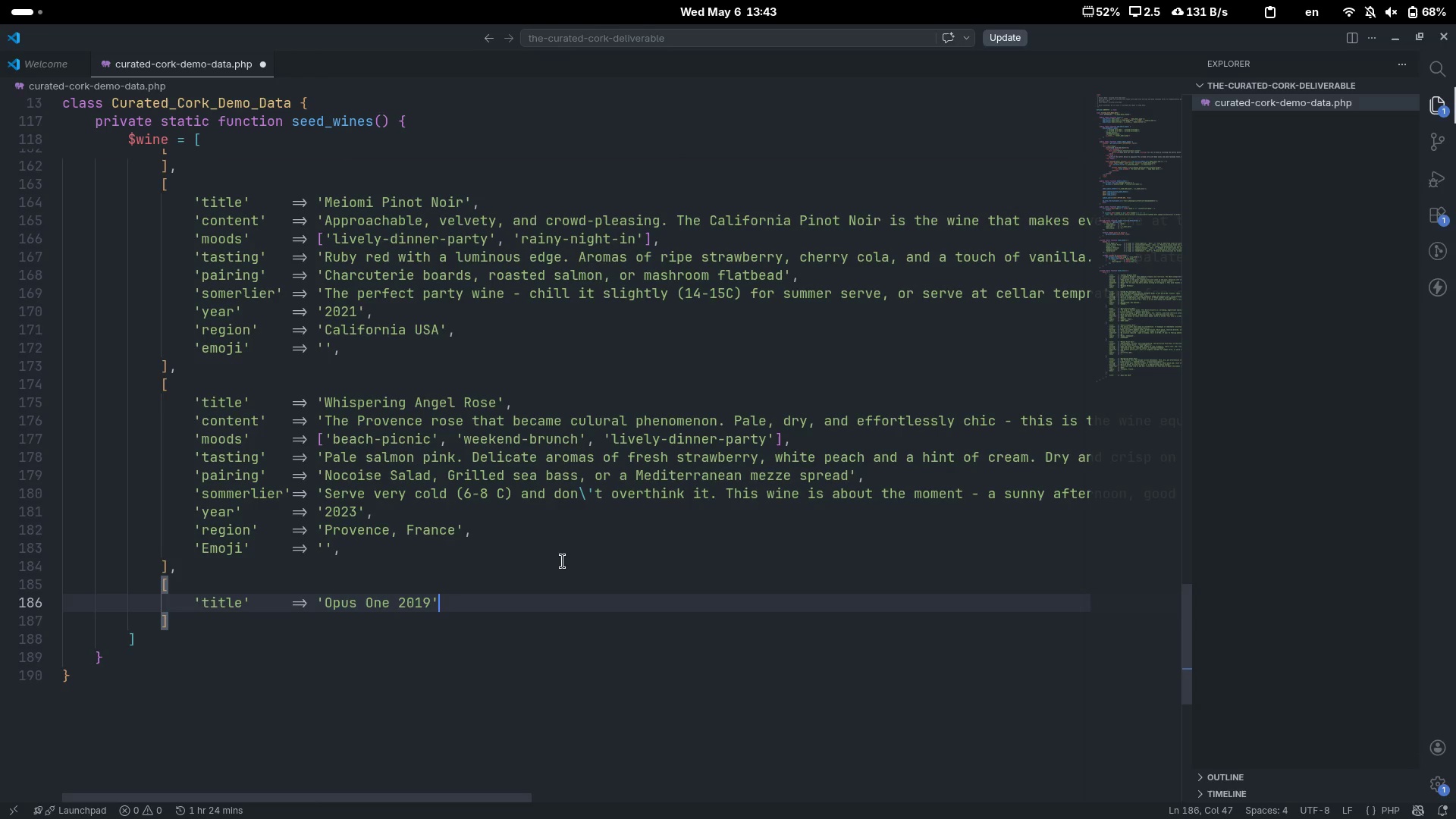 
key(Comma)
 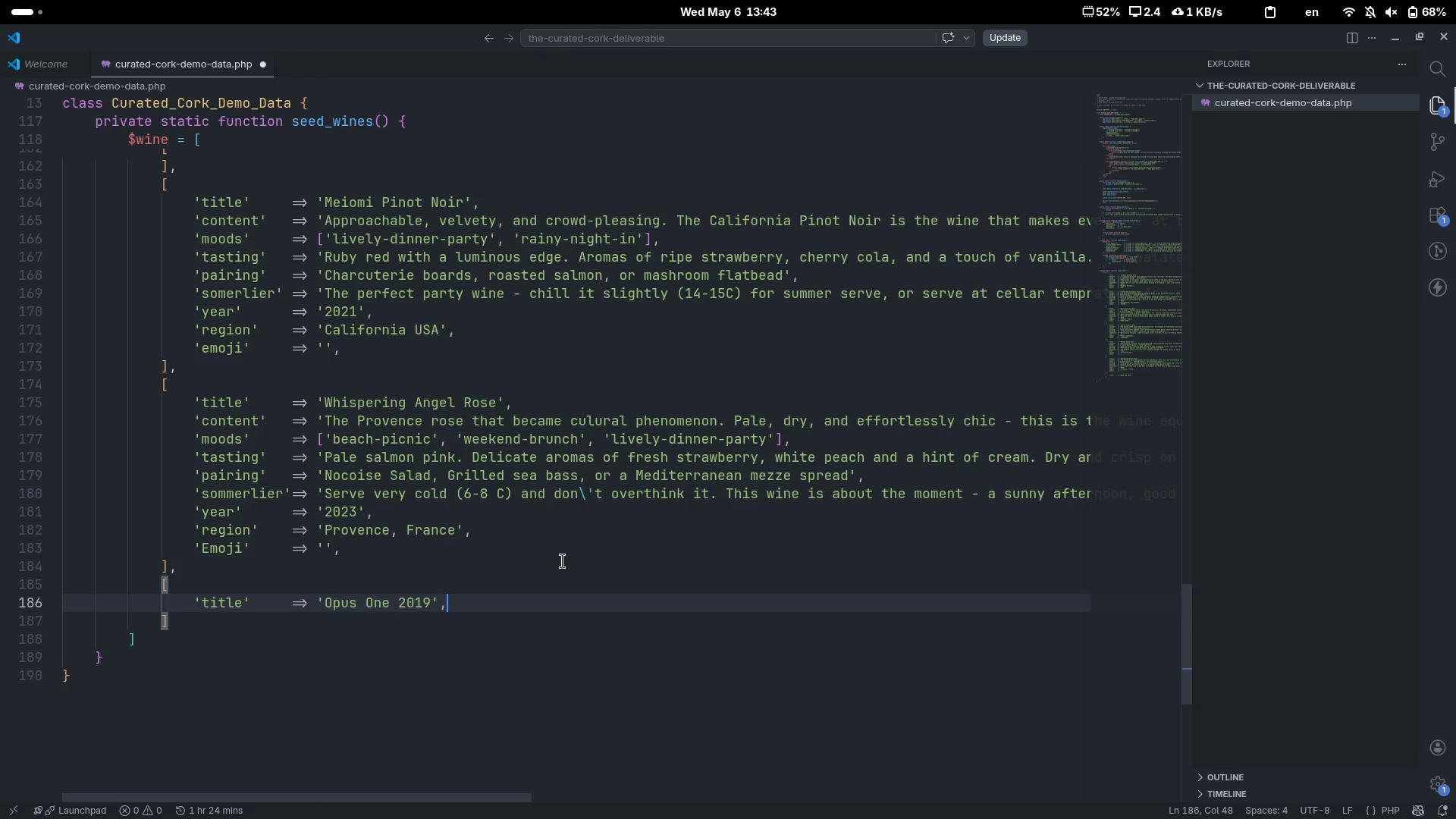 
key(Enter)
 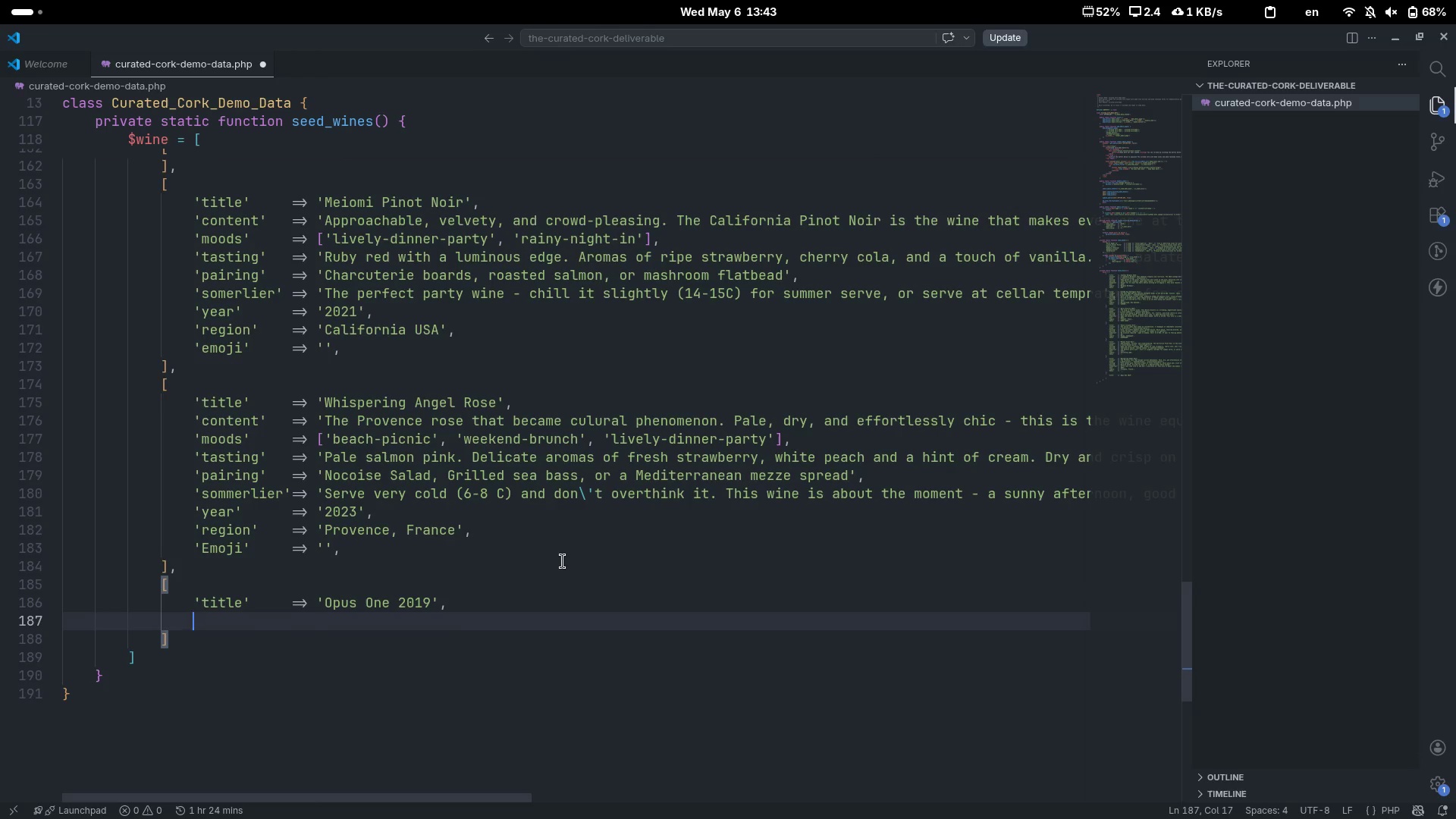 
type('content)
 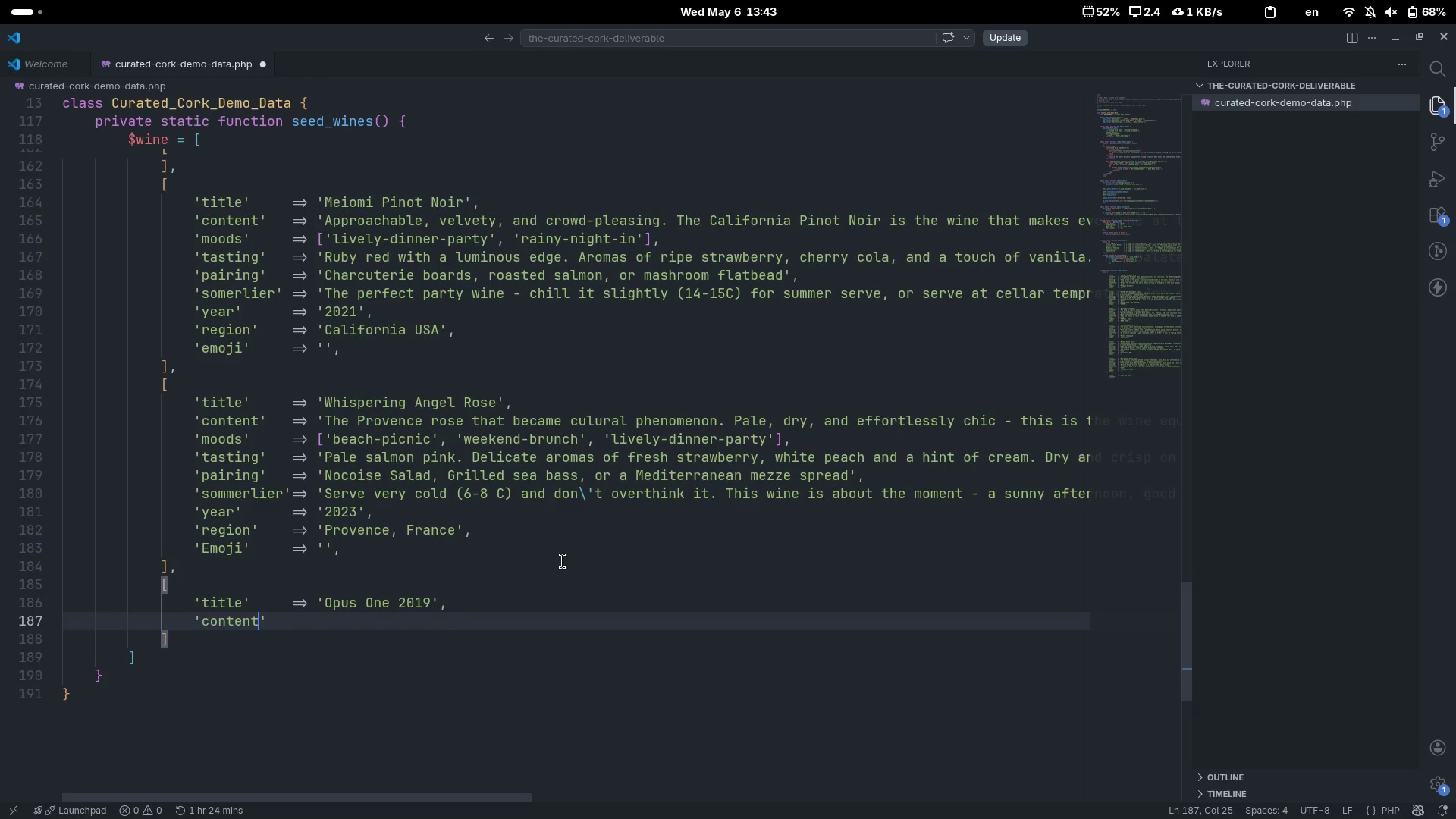 
key(ArrowRight)
 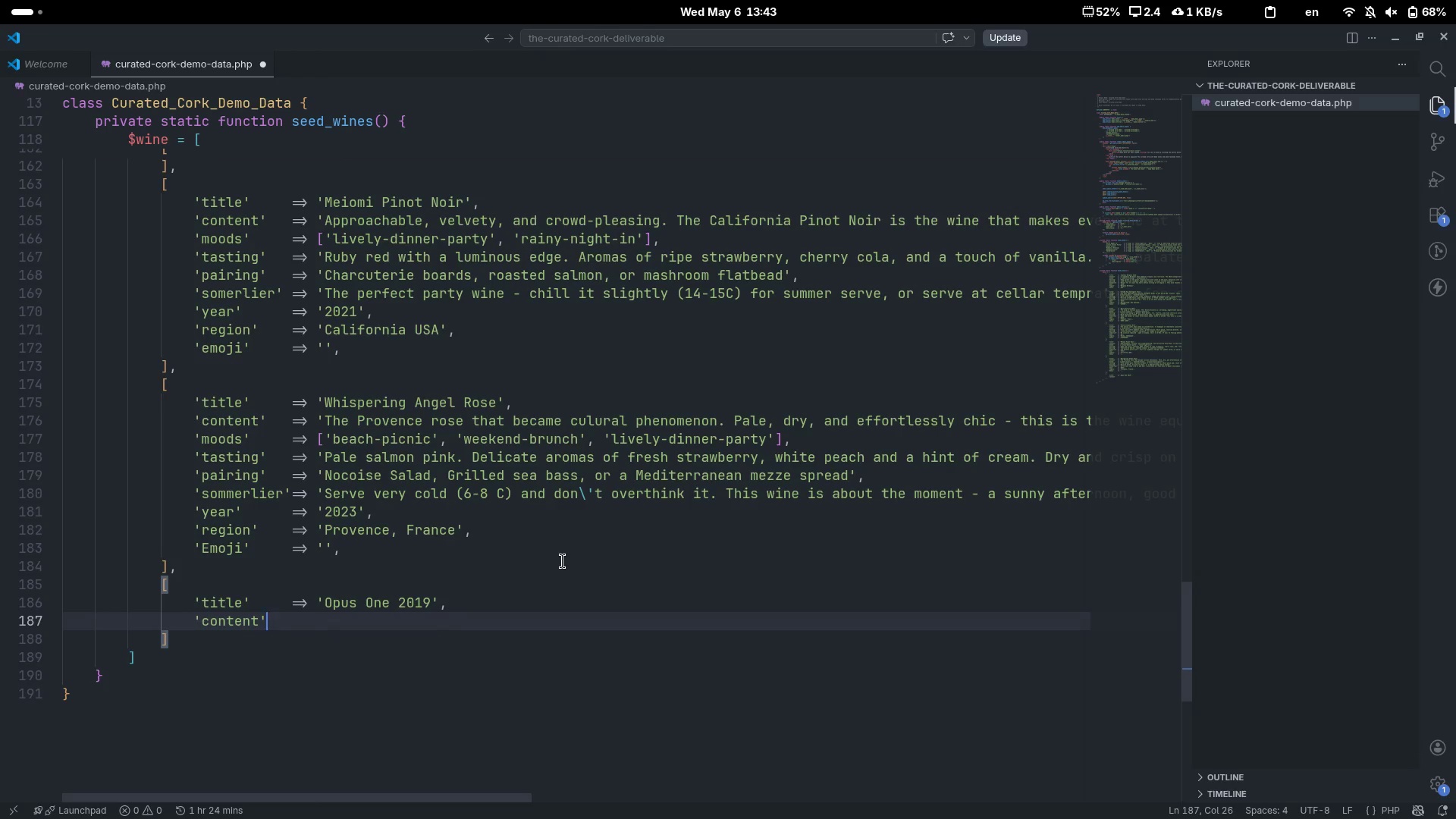 
key(Tab)
type(-)
key(Backspace)
type(=> 'A collaborative)
 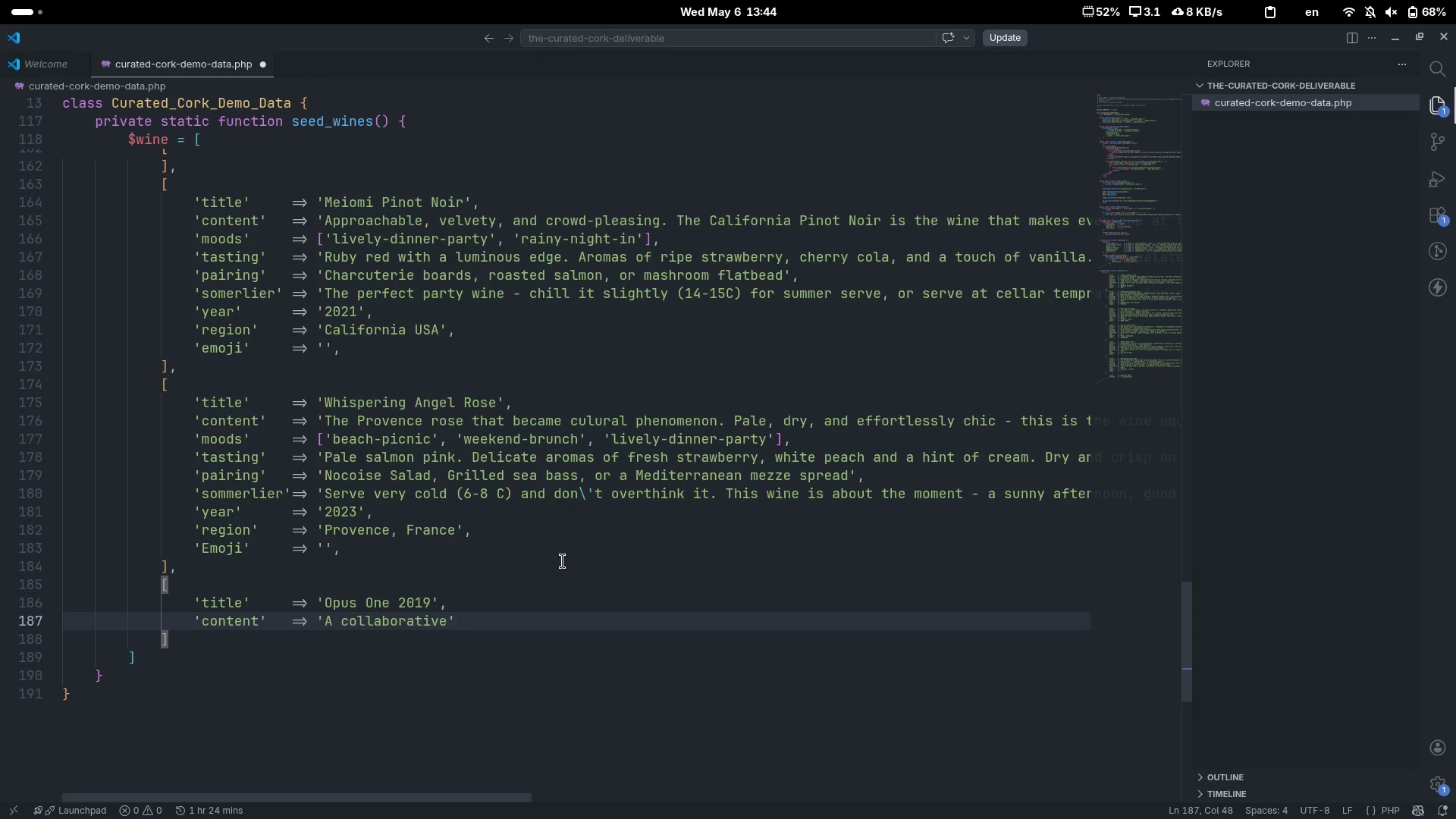 
key(Control+ControlLeft)
 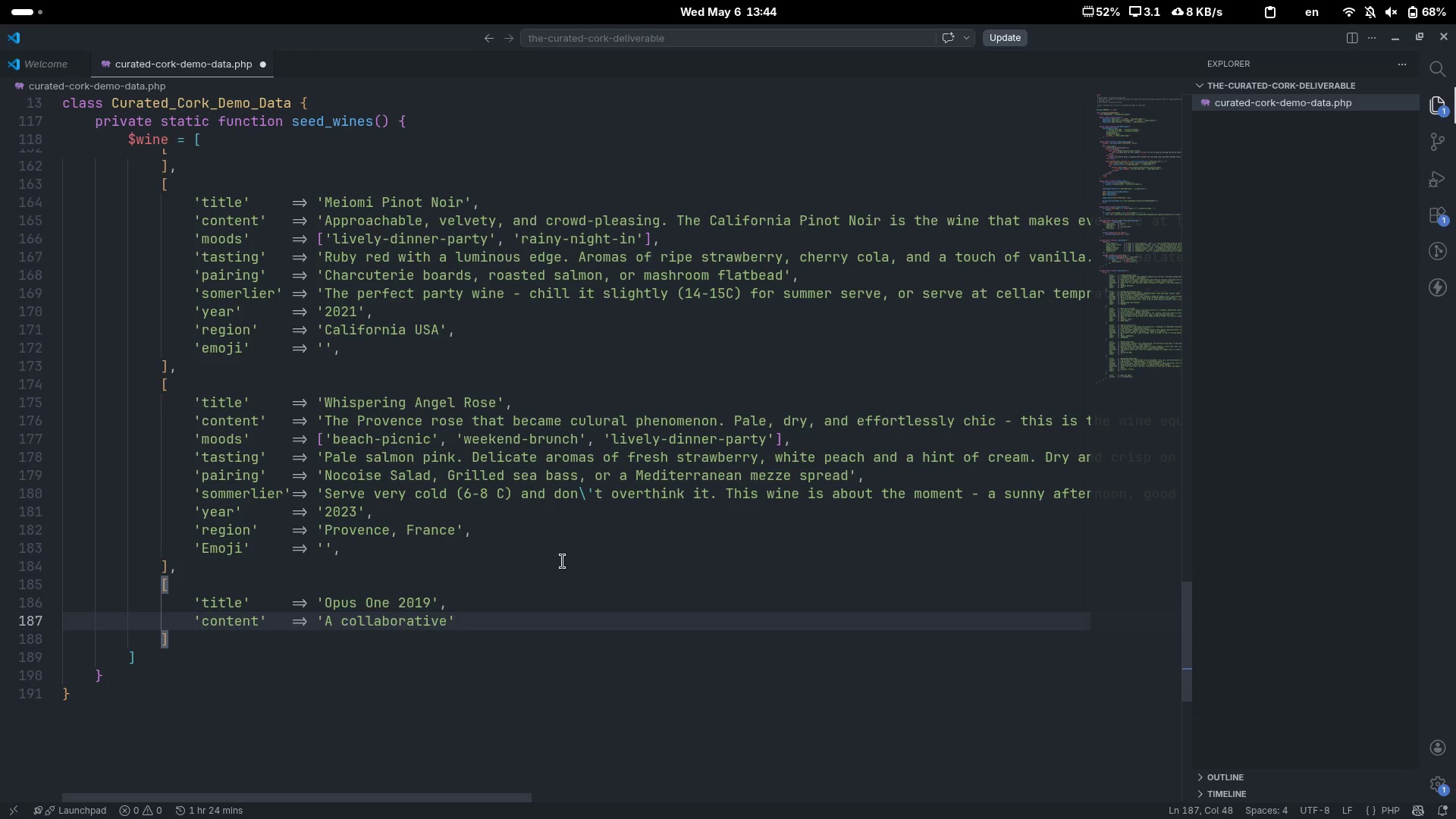 
key(Control+Backspace)
 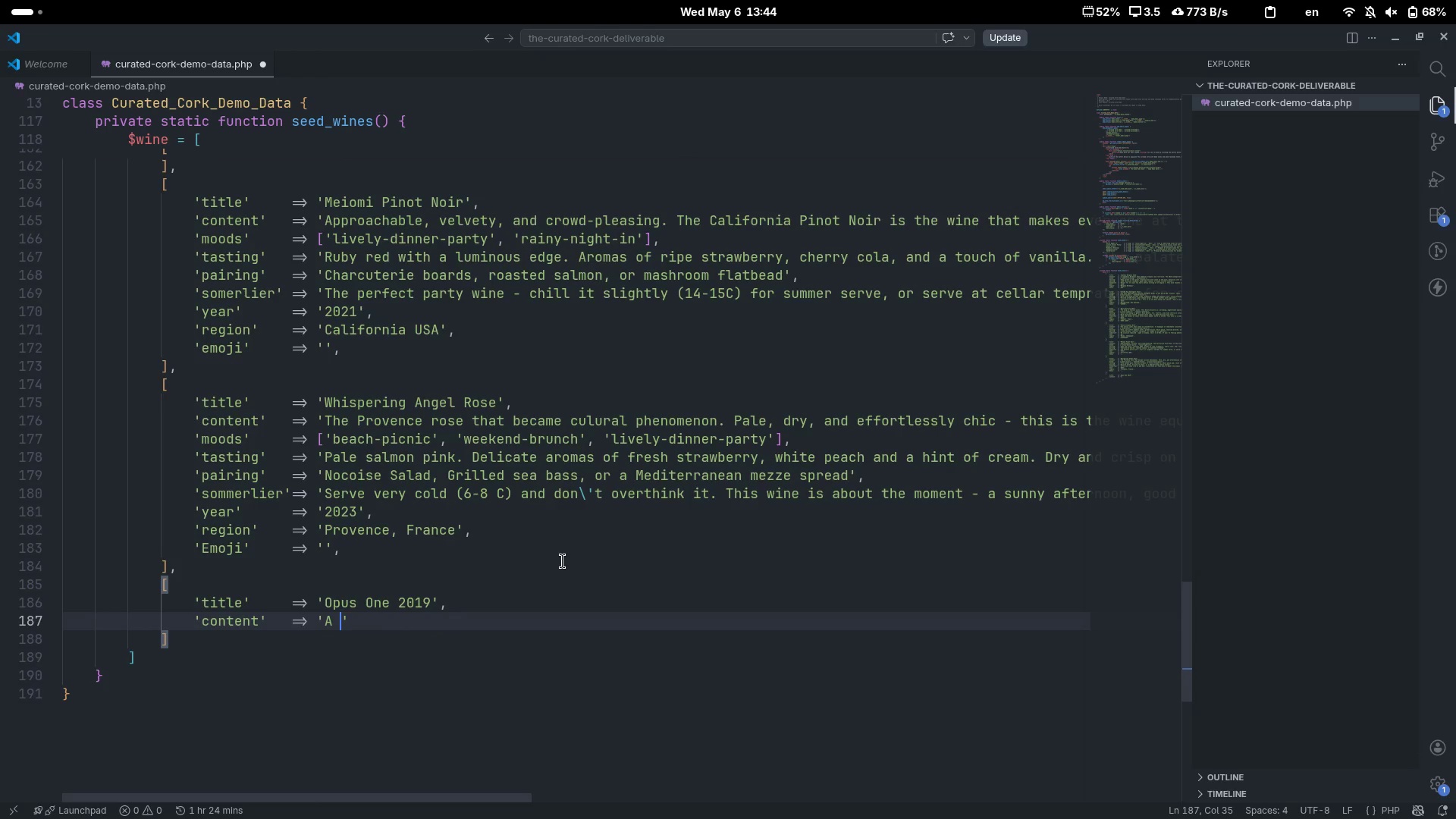 
type(collaboration between two continents, two pi)
key(Backspace)
type(hilosophies, and one simi)
 